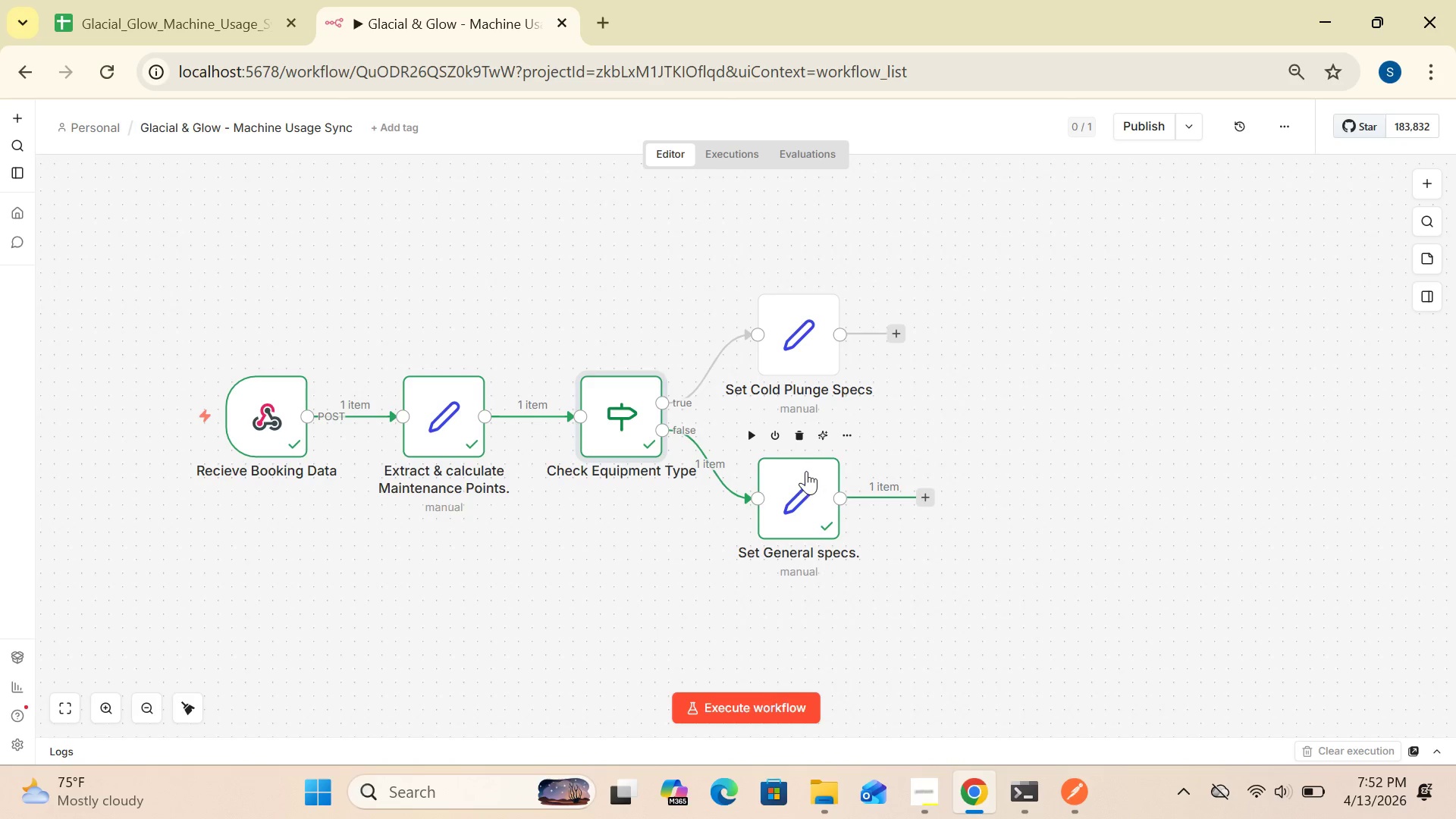 
double_click([806, 471])
 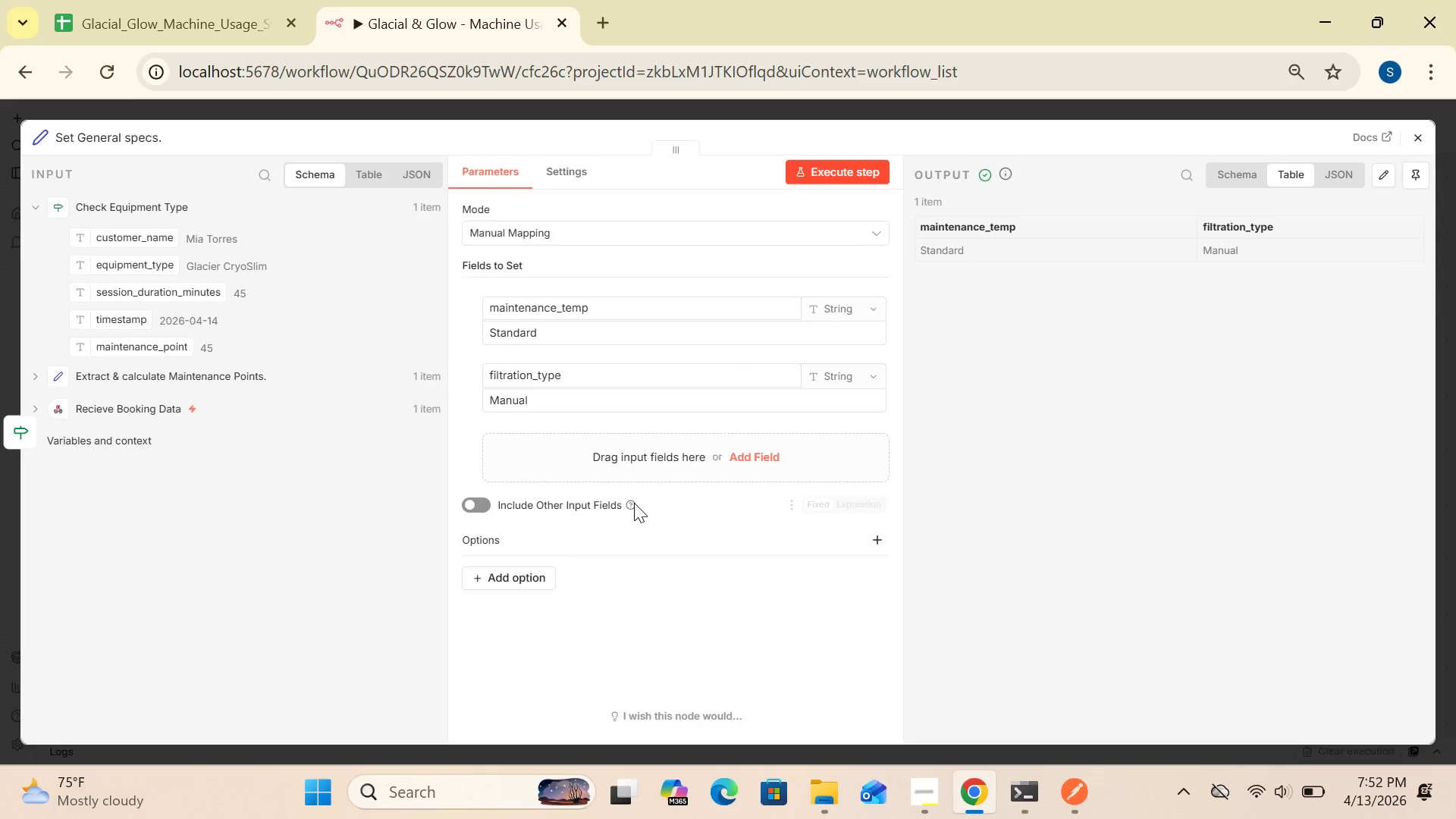 
wait(6.81)
 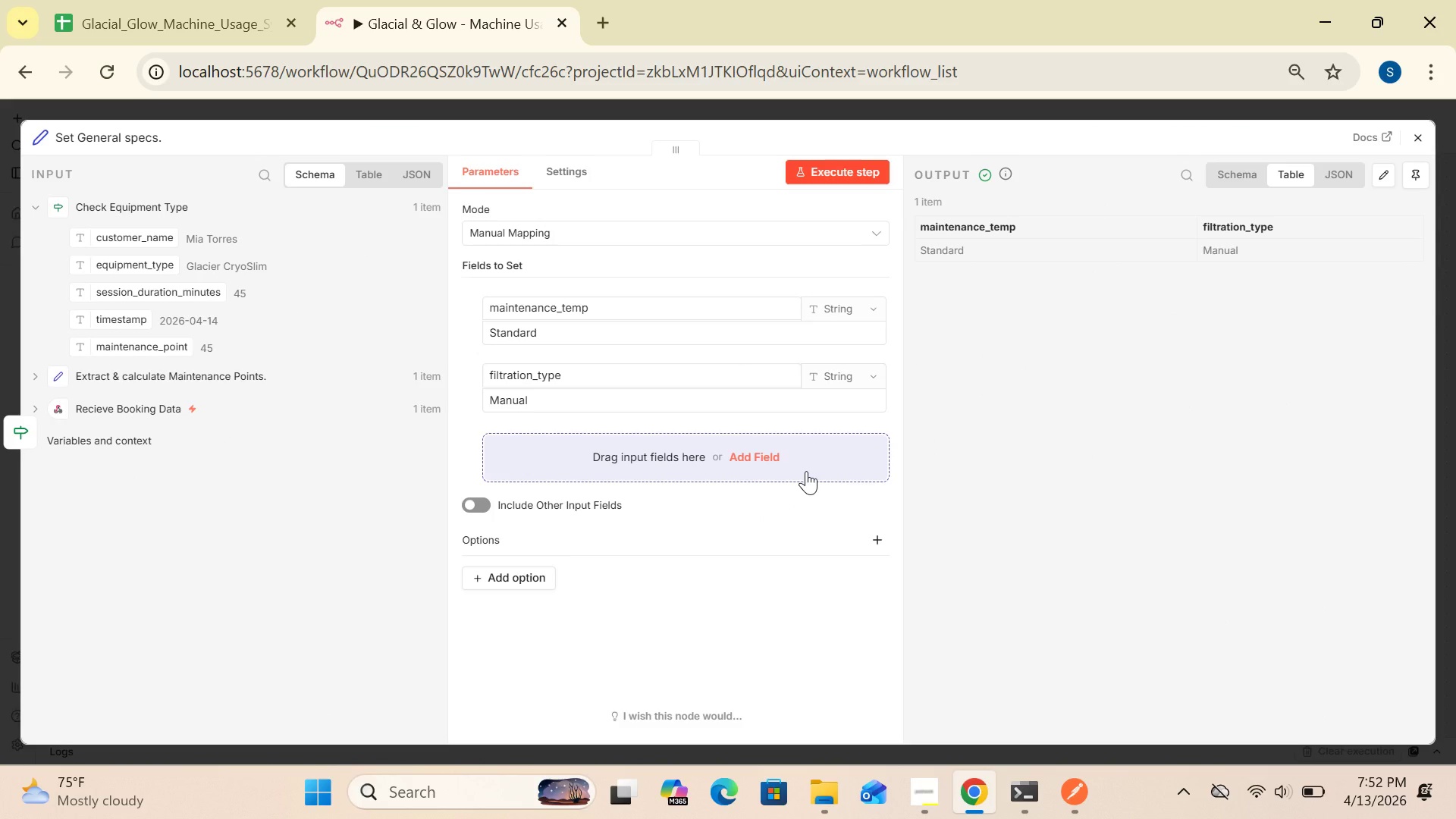 
left_click([1338, 175])
 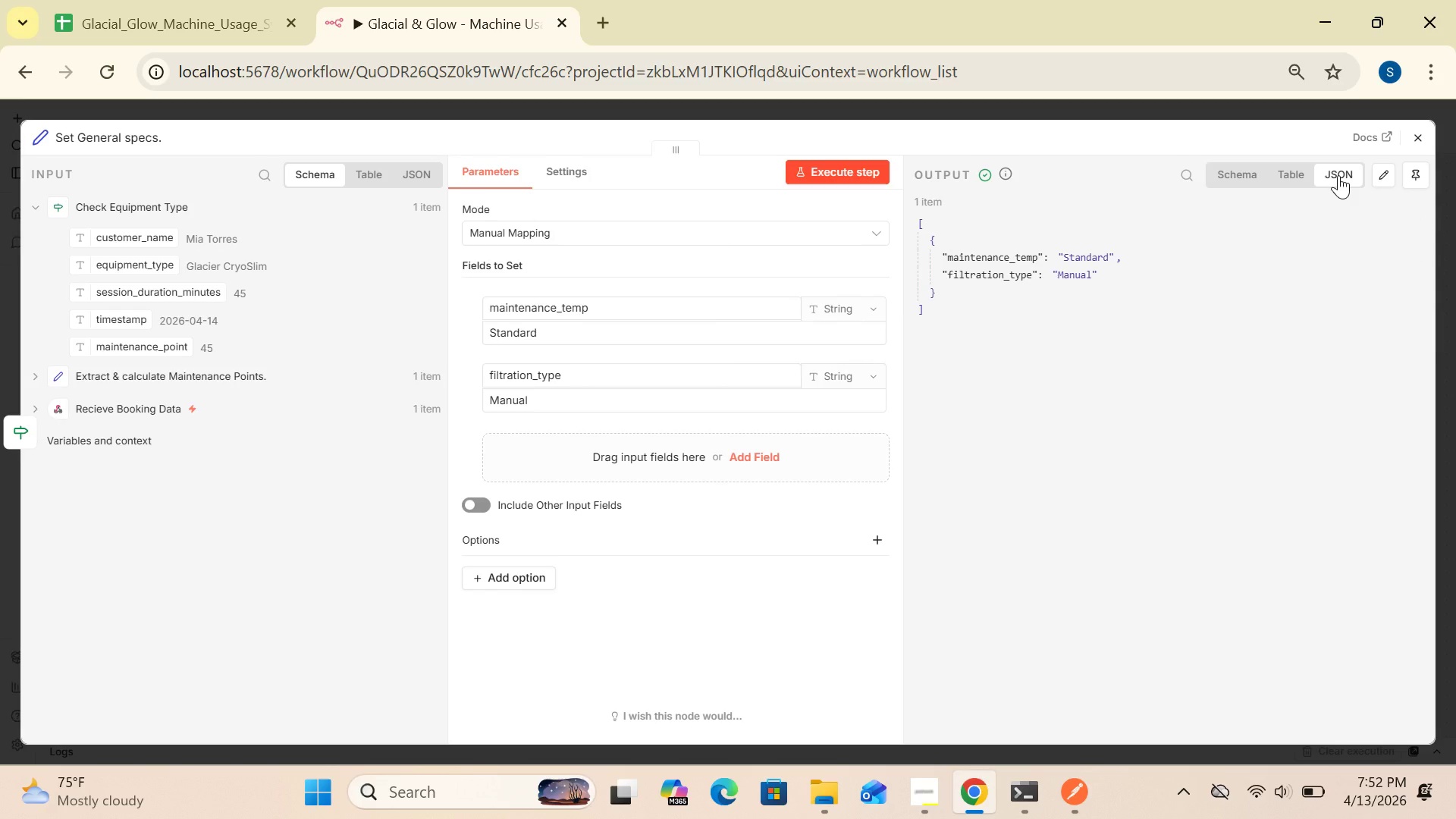 
mouse_move([1407, 150])
 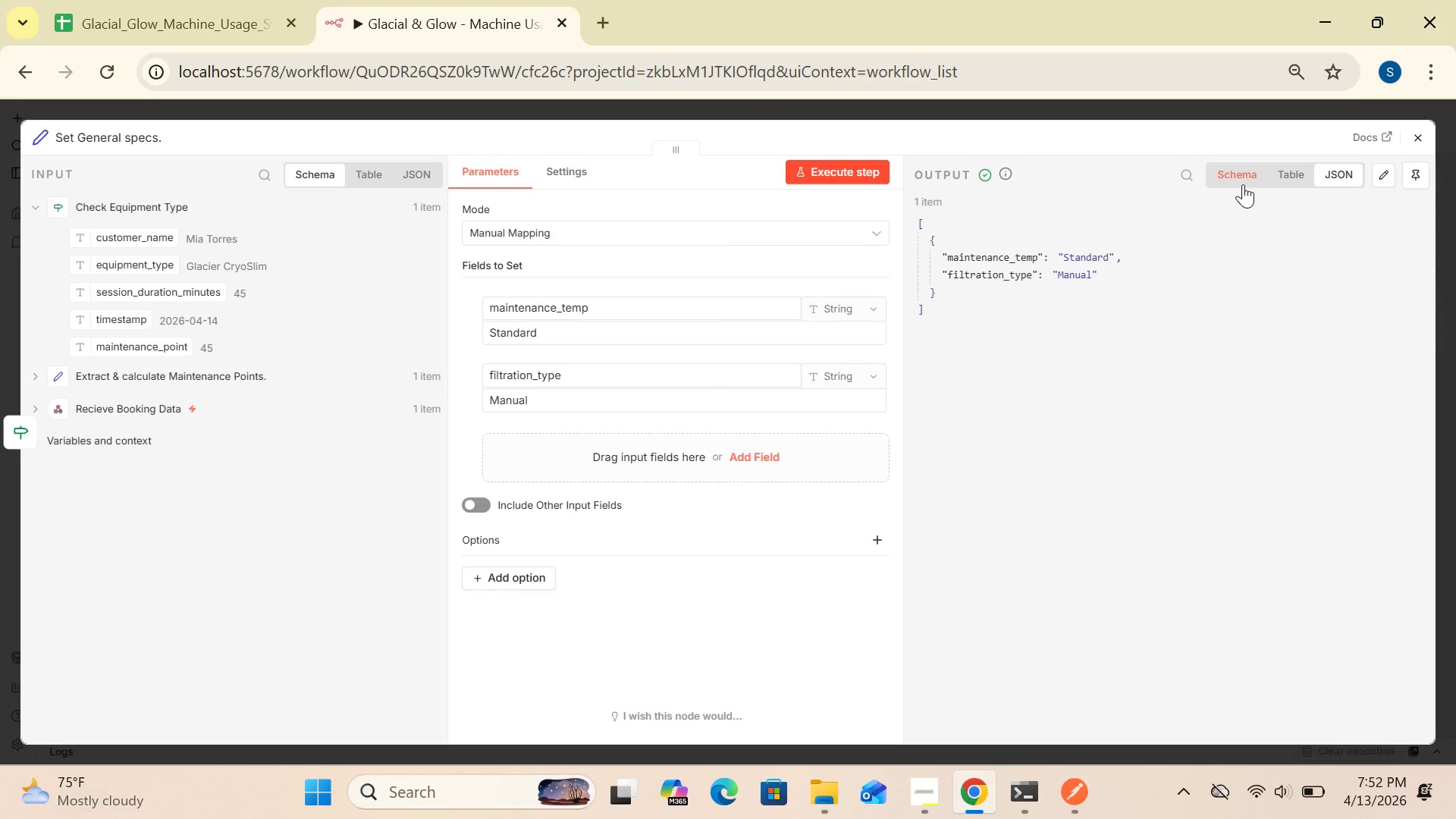 
left_click([1243, 184])
 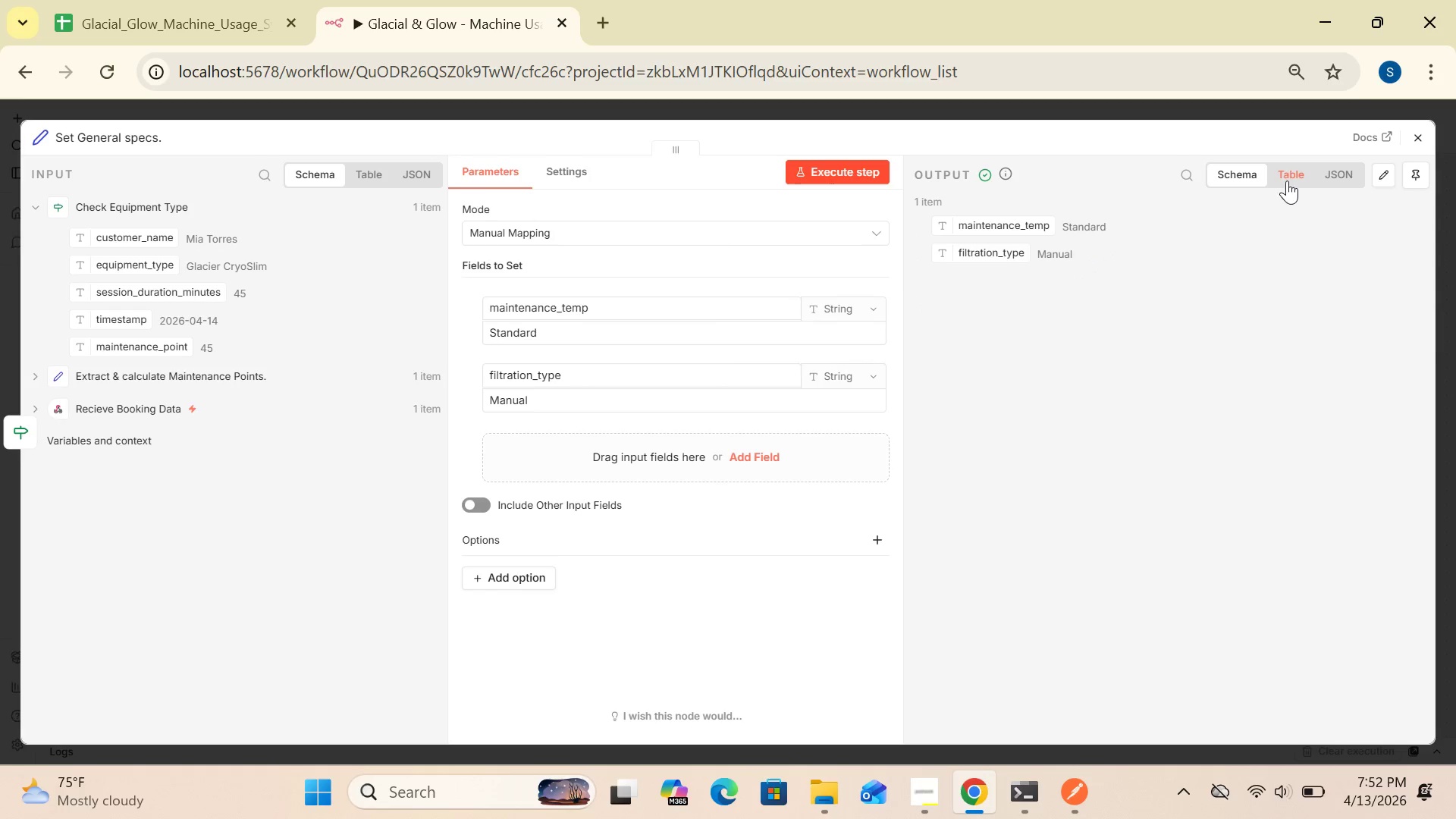 
left_click([1291, 177])
 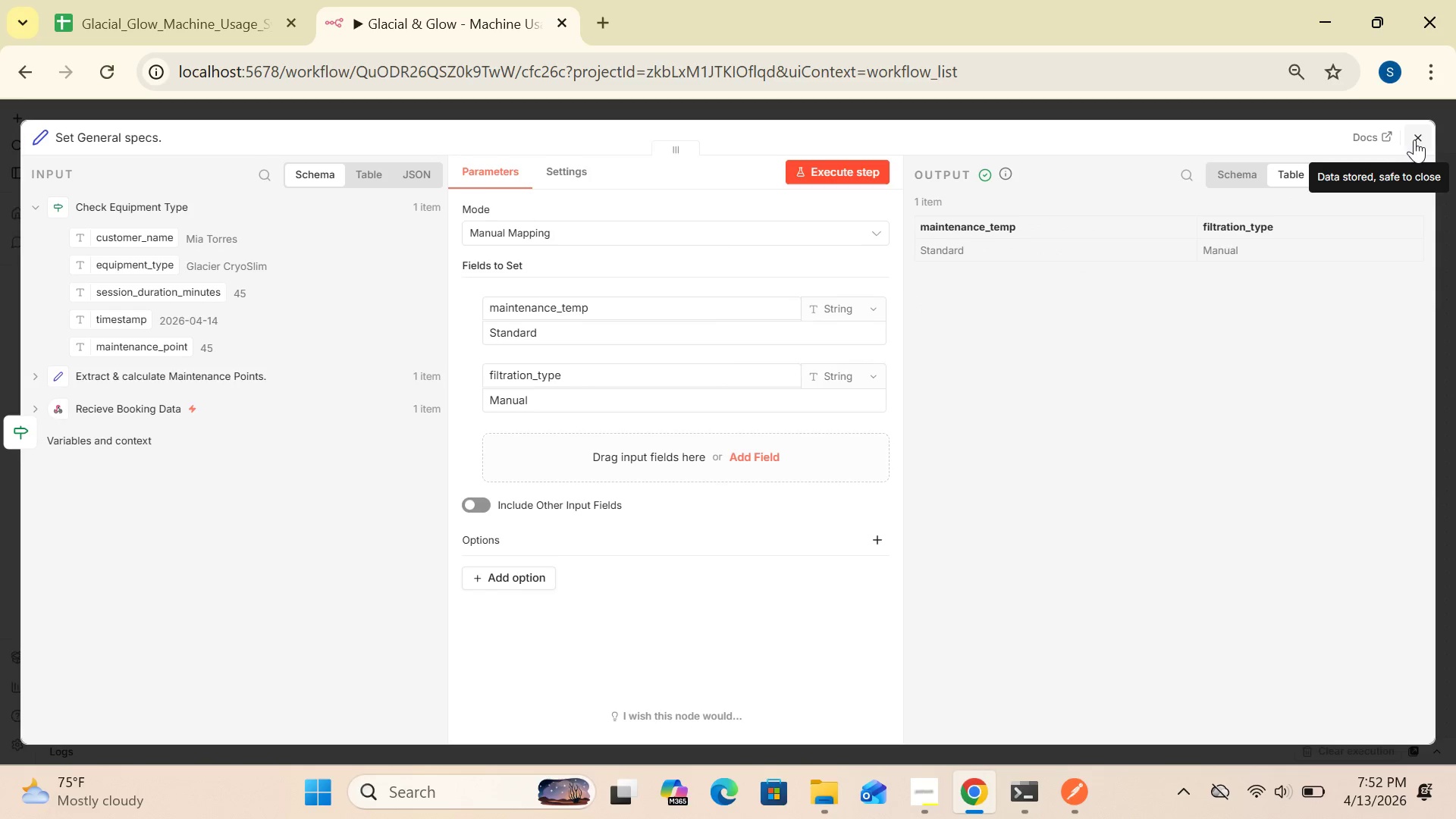 
left_click([1414, 137])
 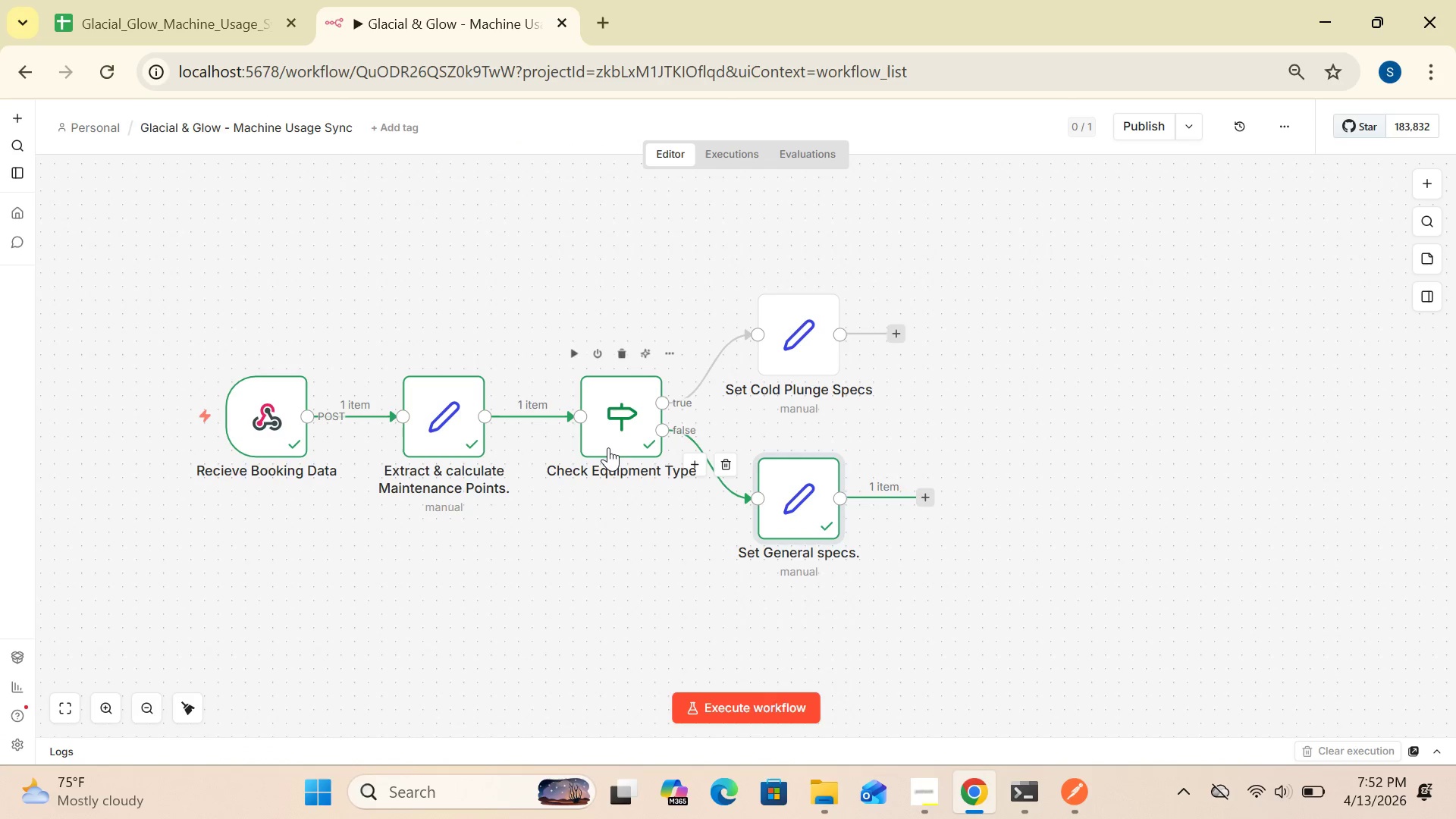 
double_click([607, 446])
 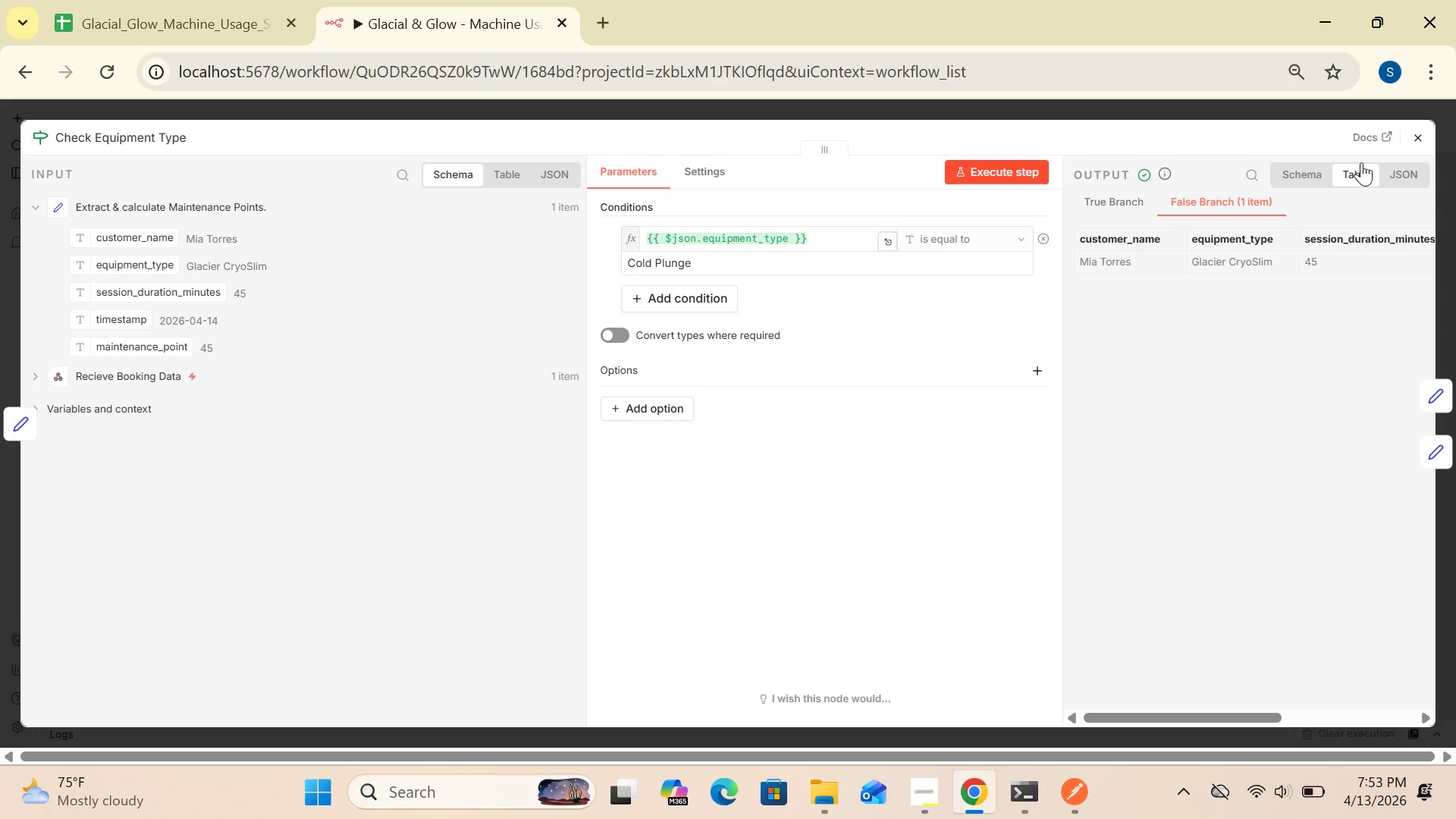 
left_click([1401, 174])
 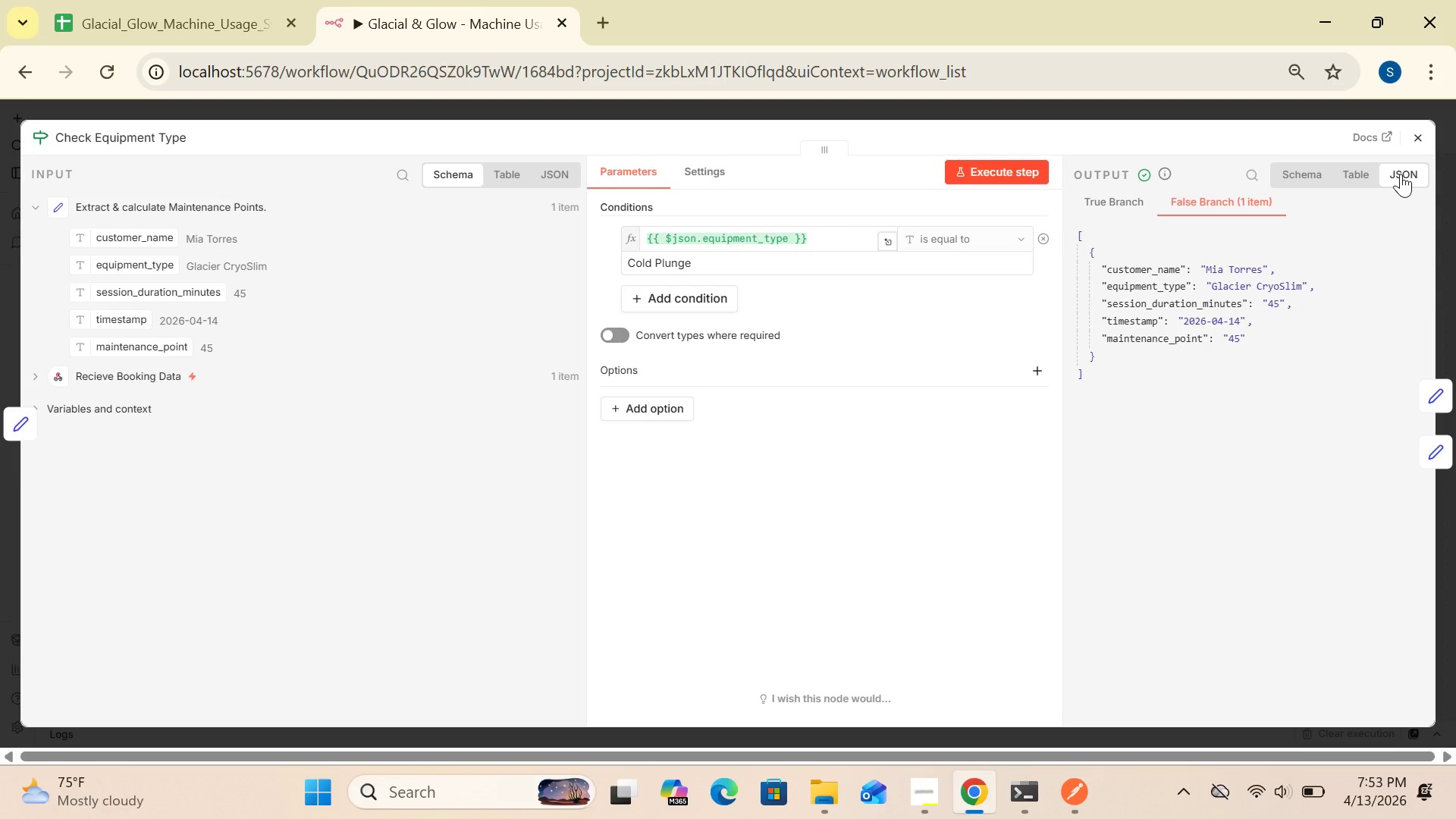 
wait(12.45)
 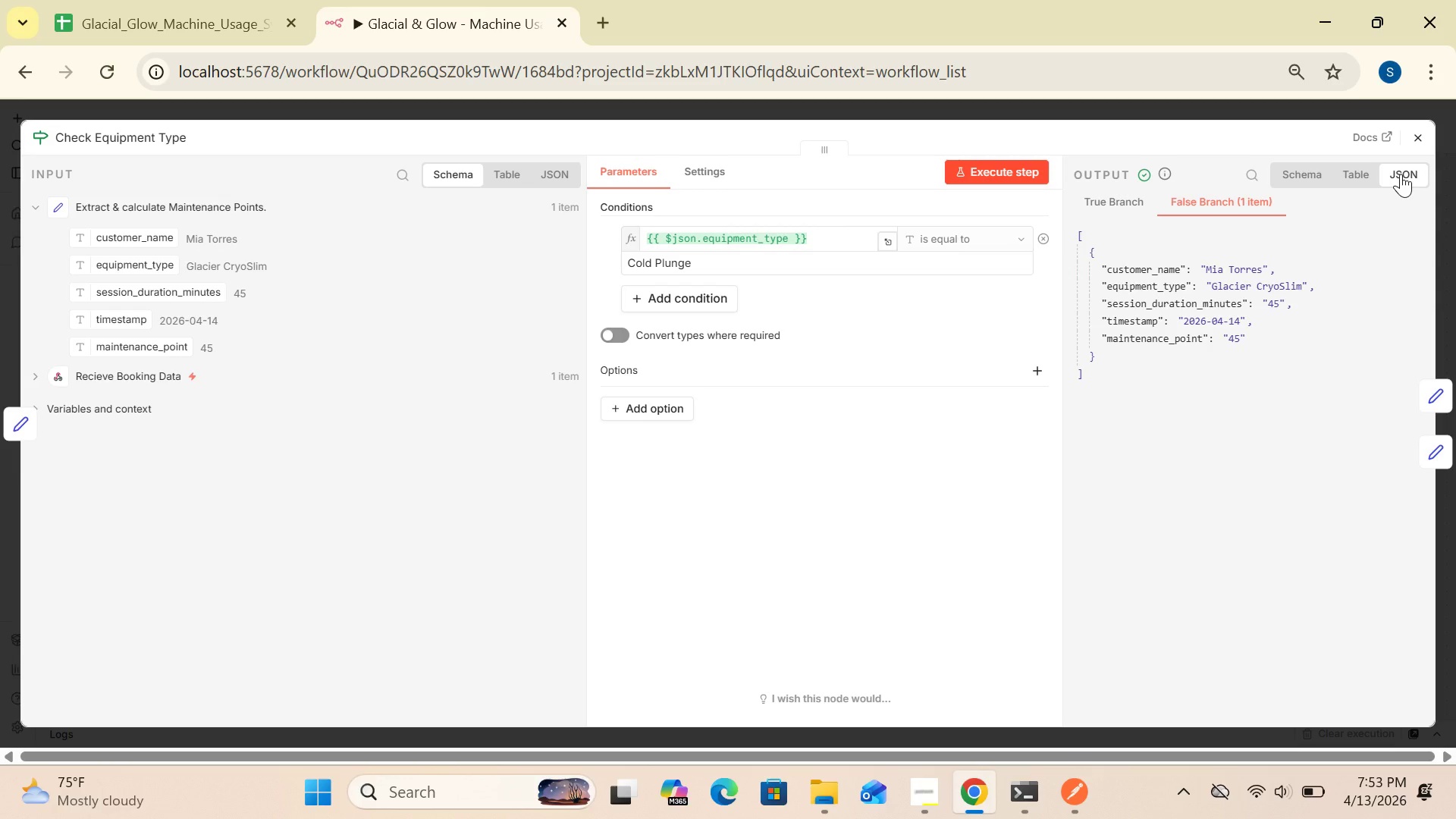 
left_click([1415, 140])
 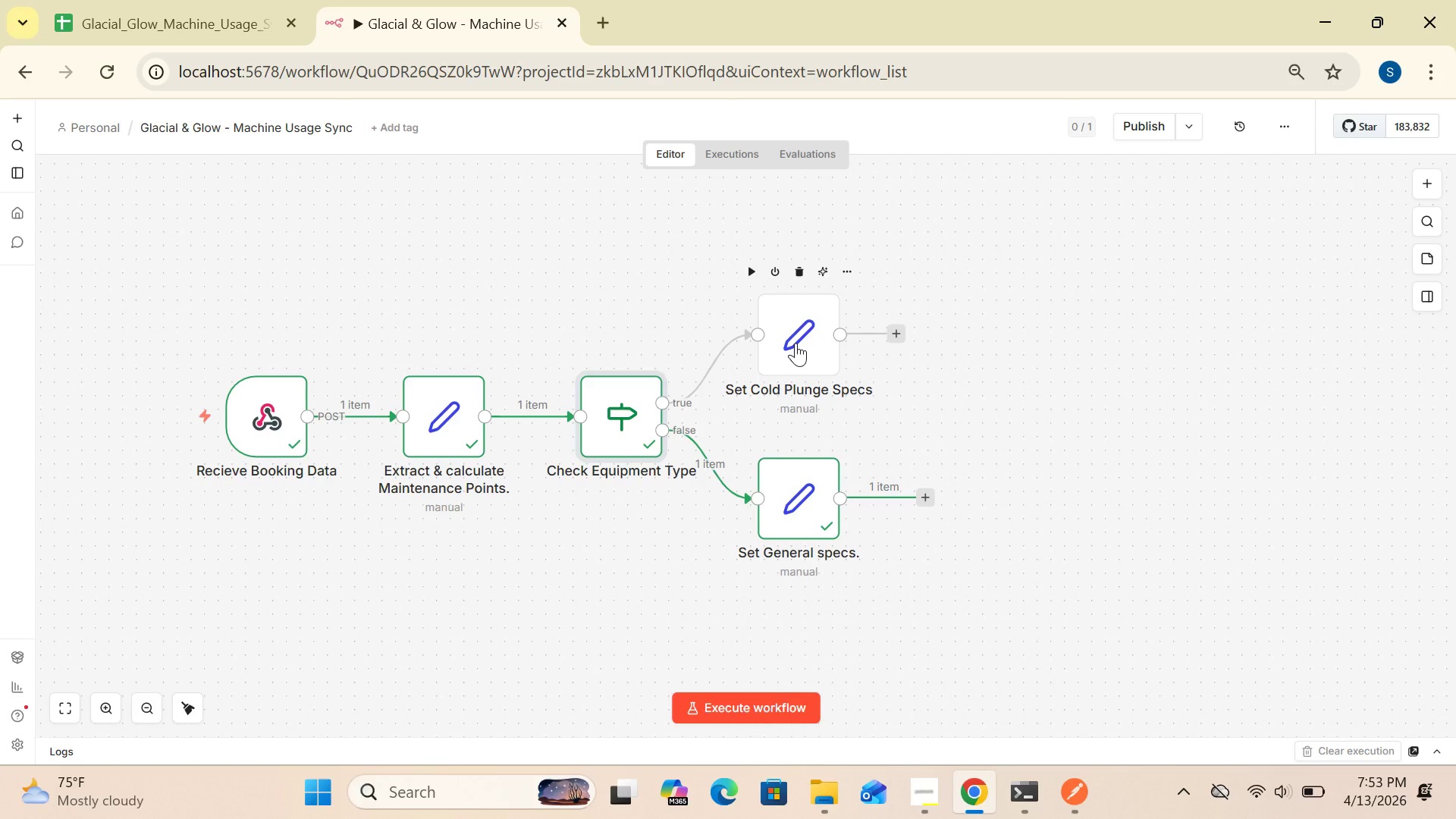 
double_click([795, 343])
 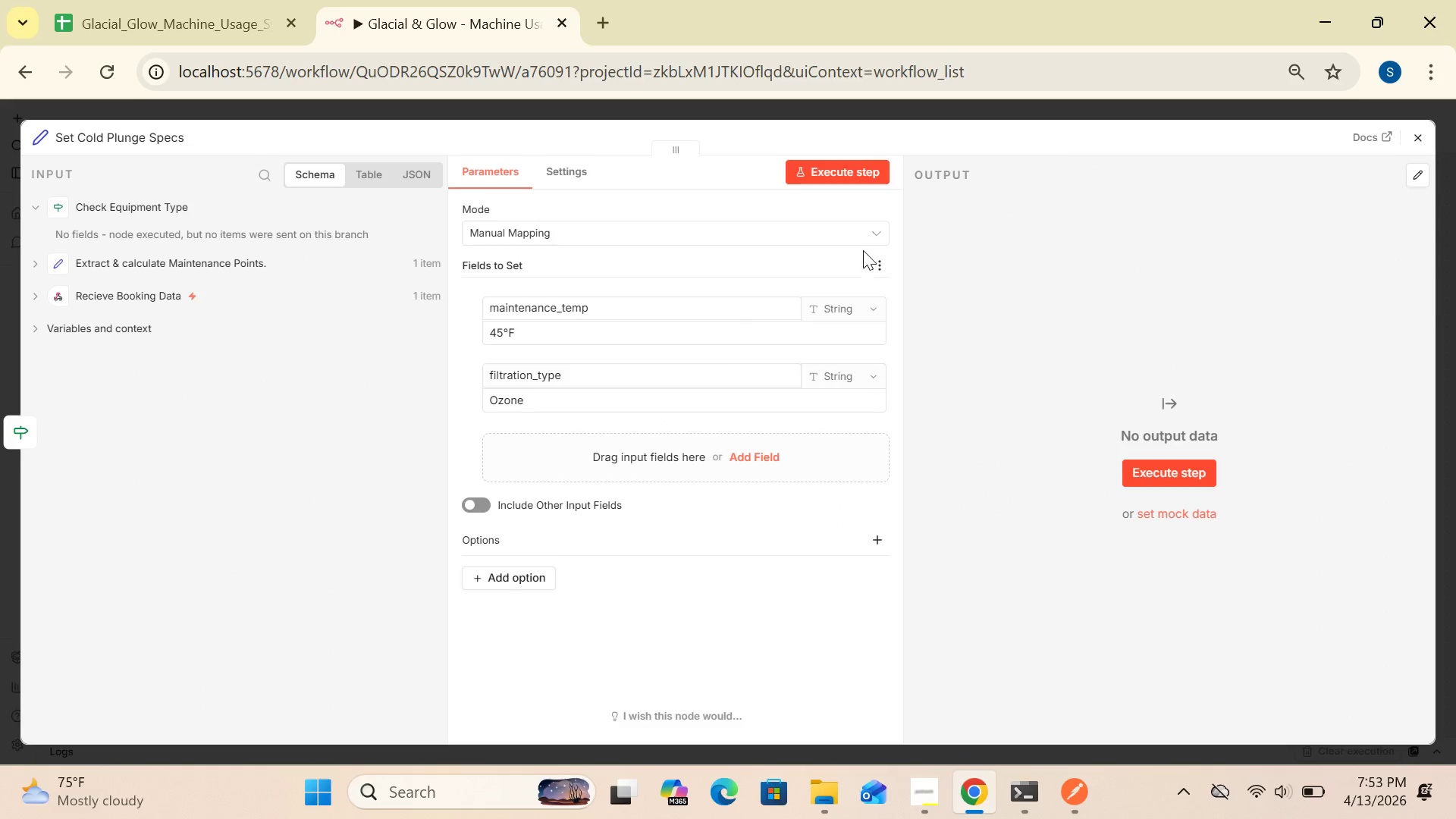 
wait(5.88)
 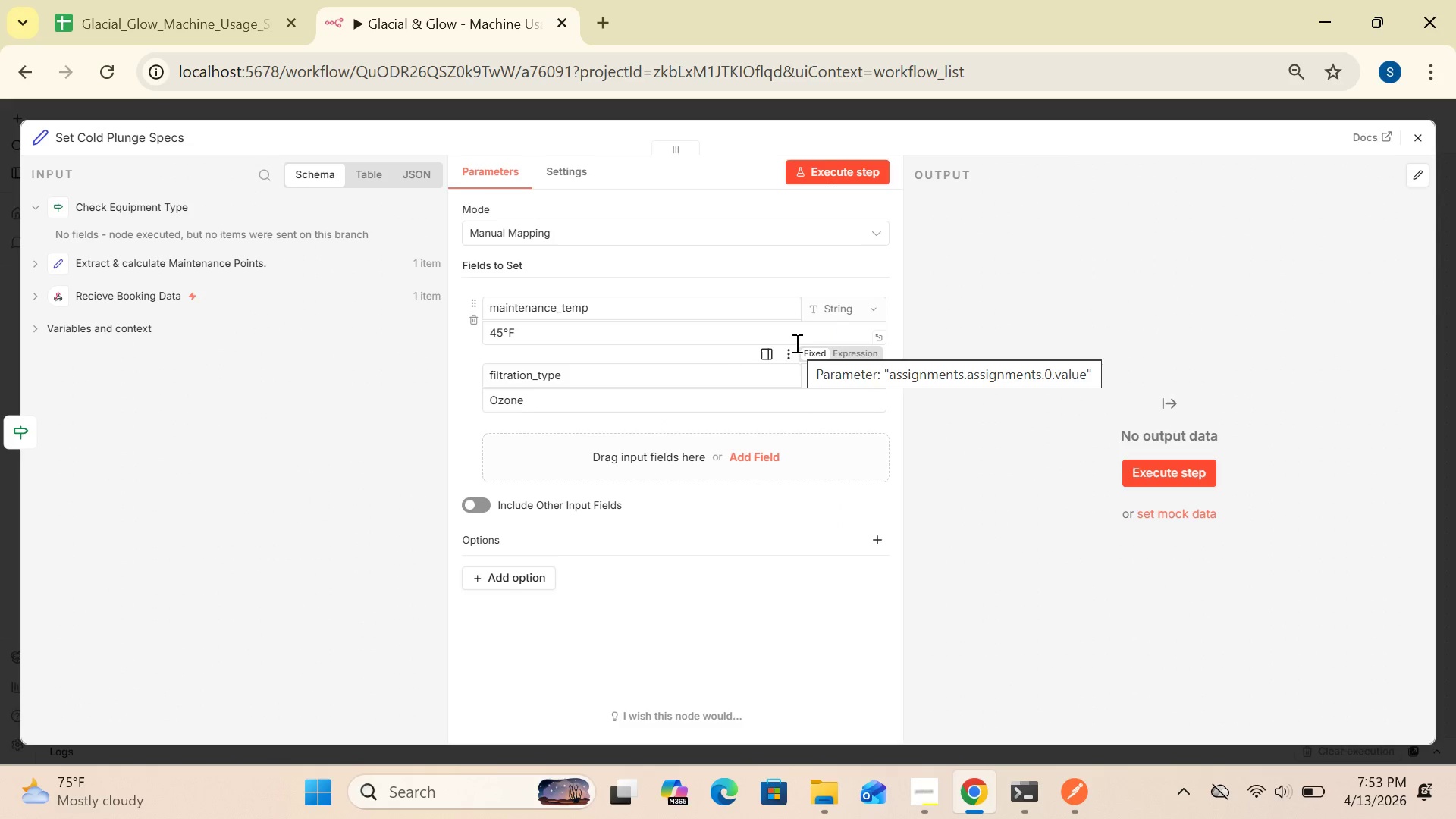 
left_click([845, 166])
 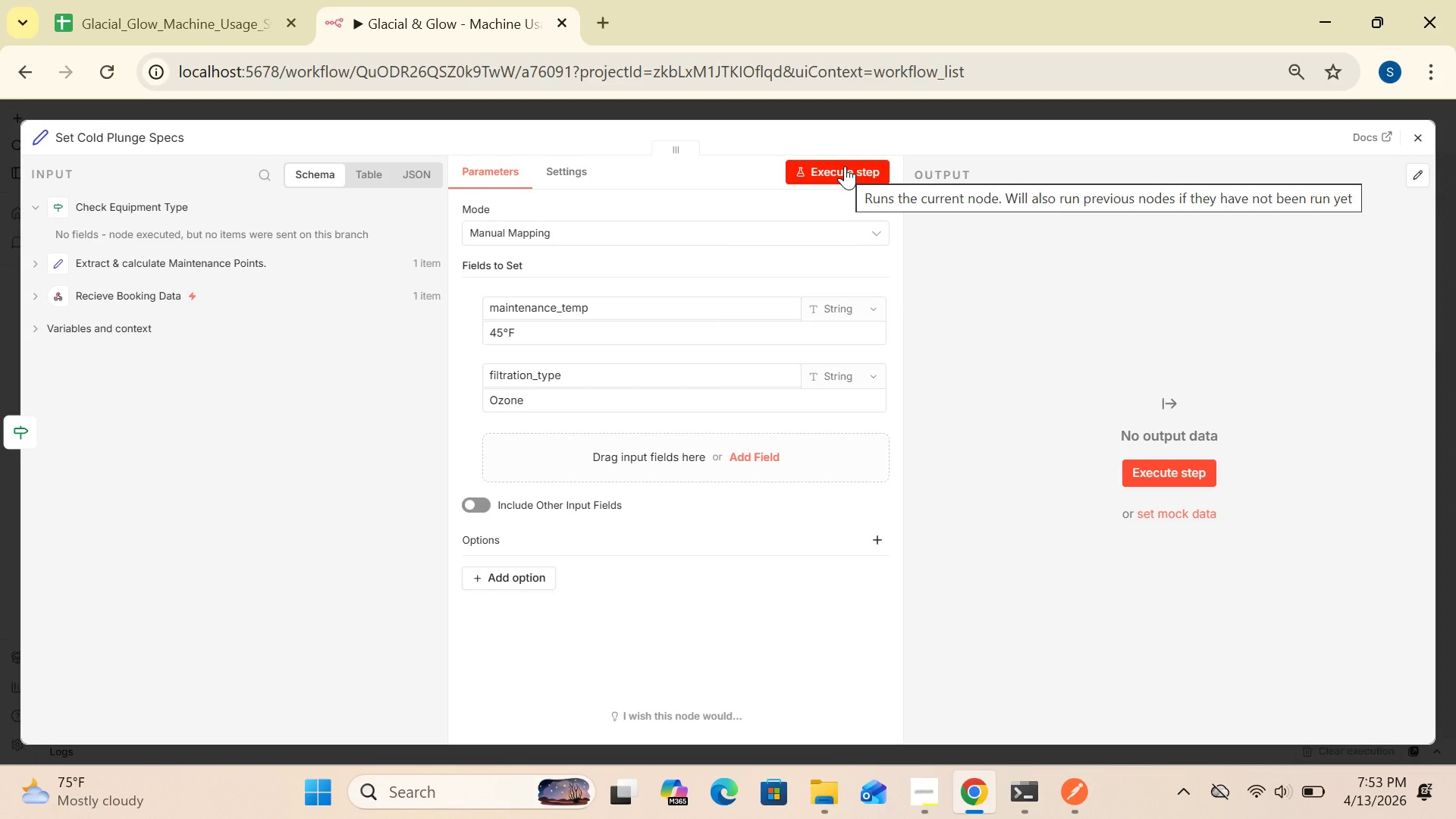 
wait(11.31)
 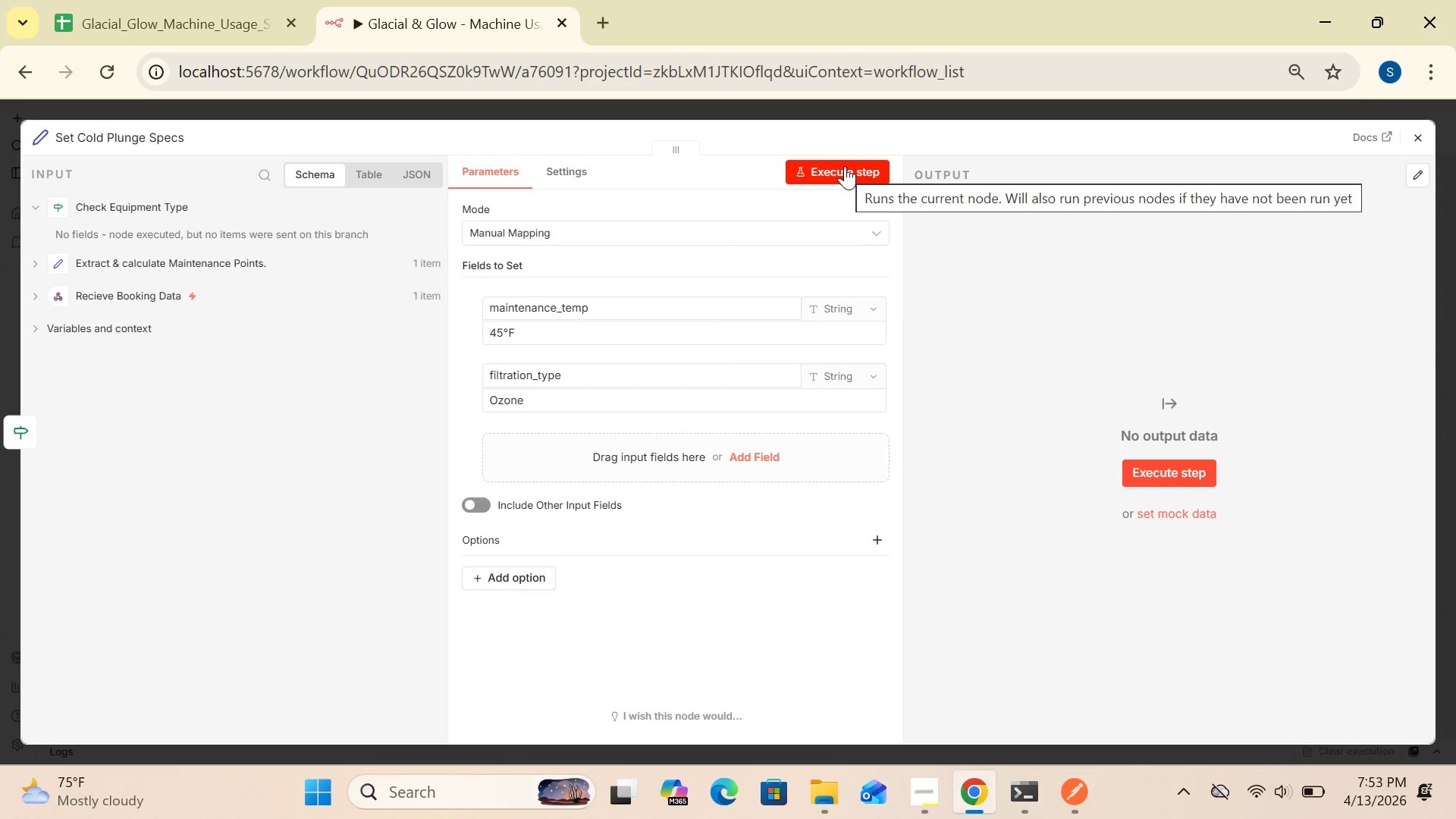 
left_click([845, 166])
 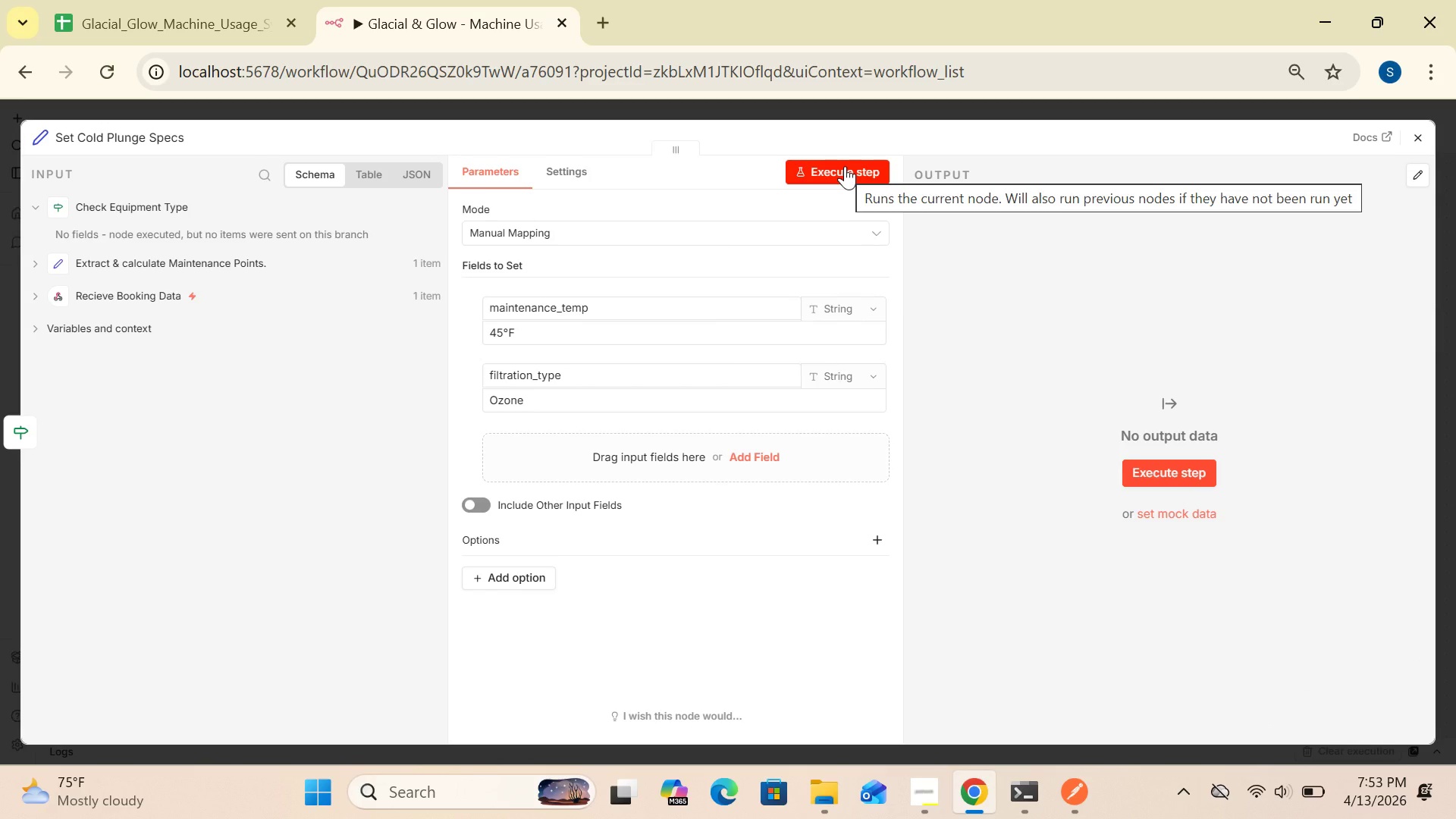 
wait(17.56)
 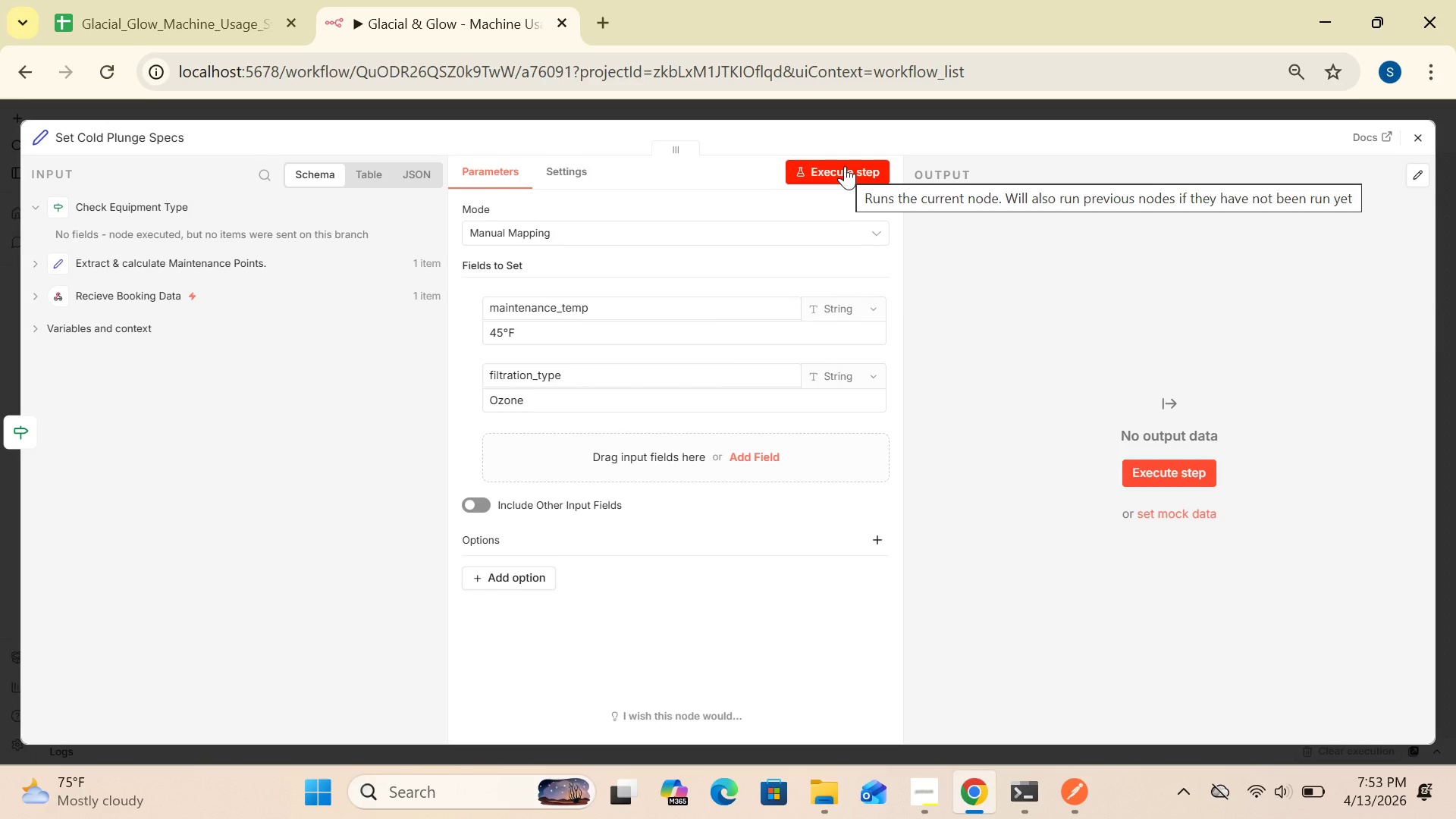 
left_click([1417, 140])
 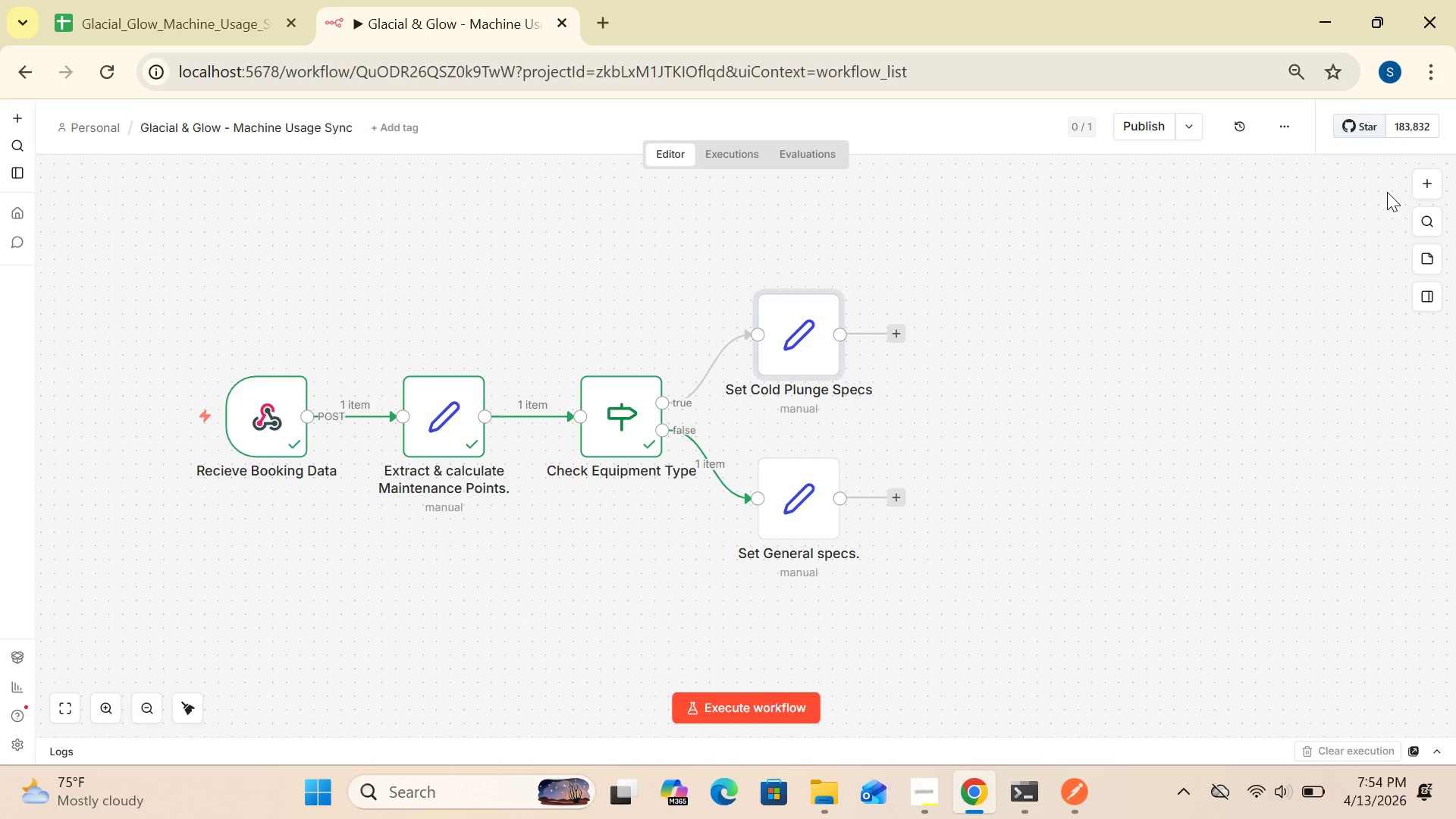 
wait(23.84)
 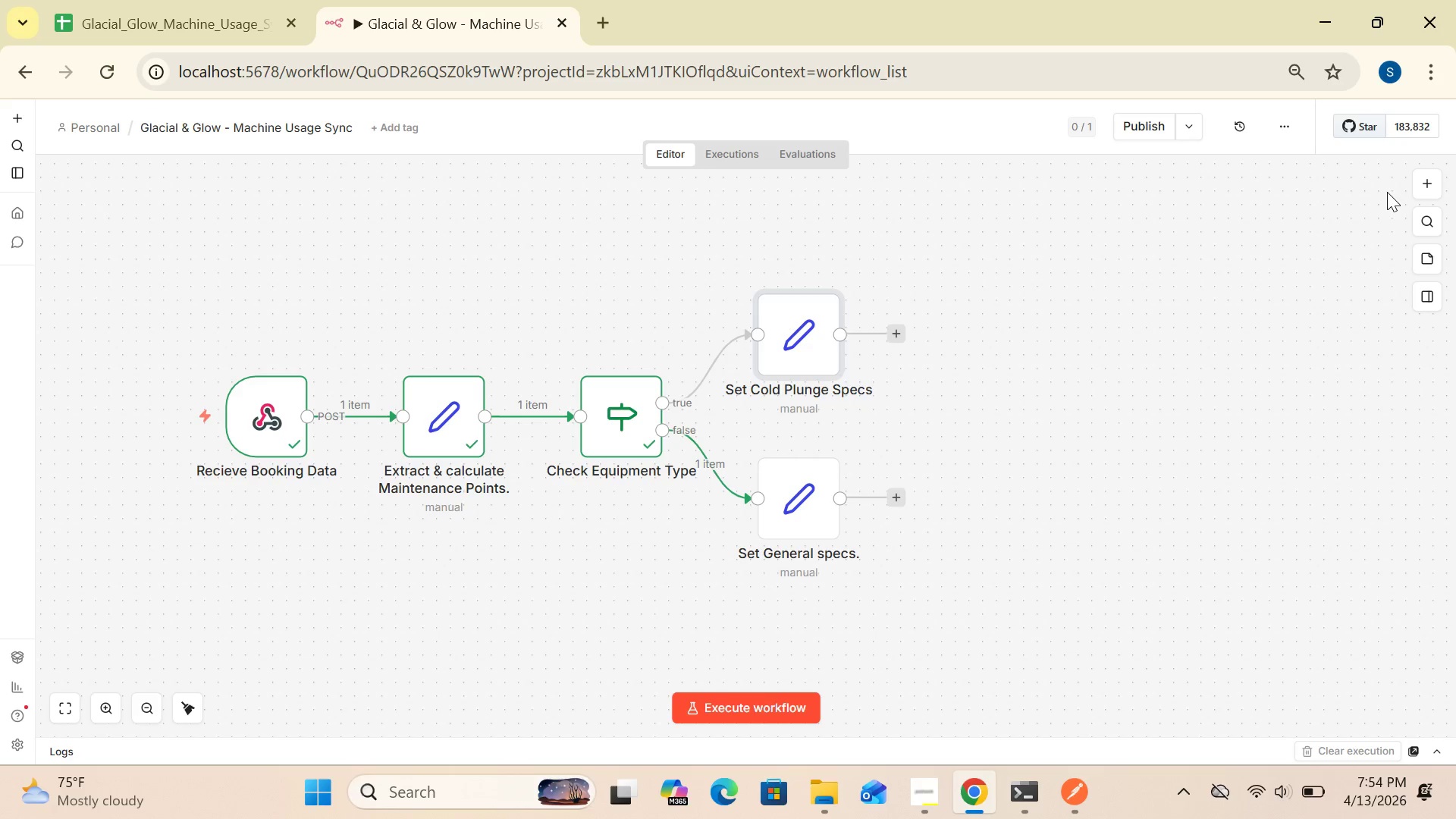 
double_click([801, 347])
 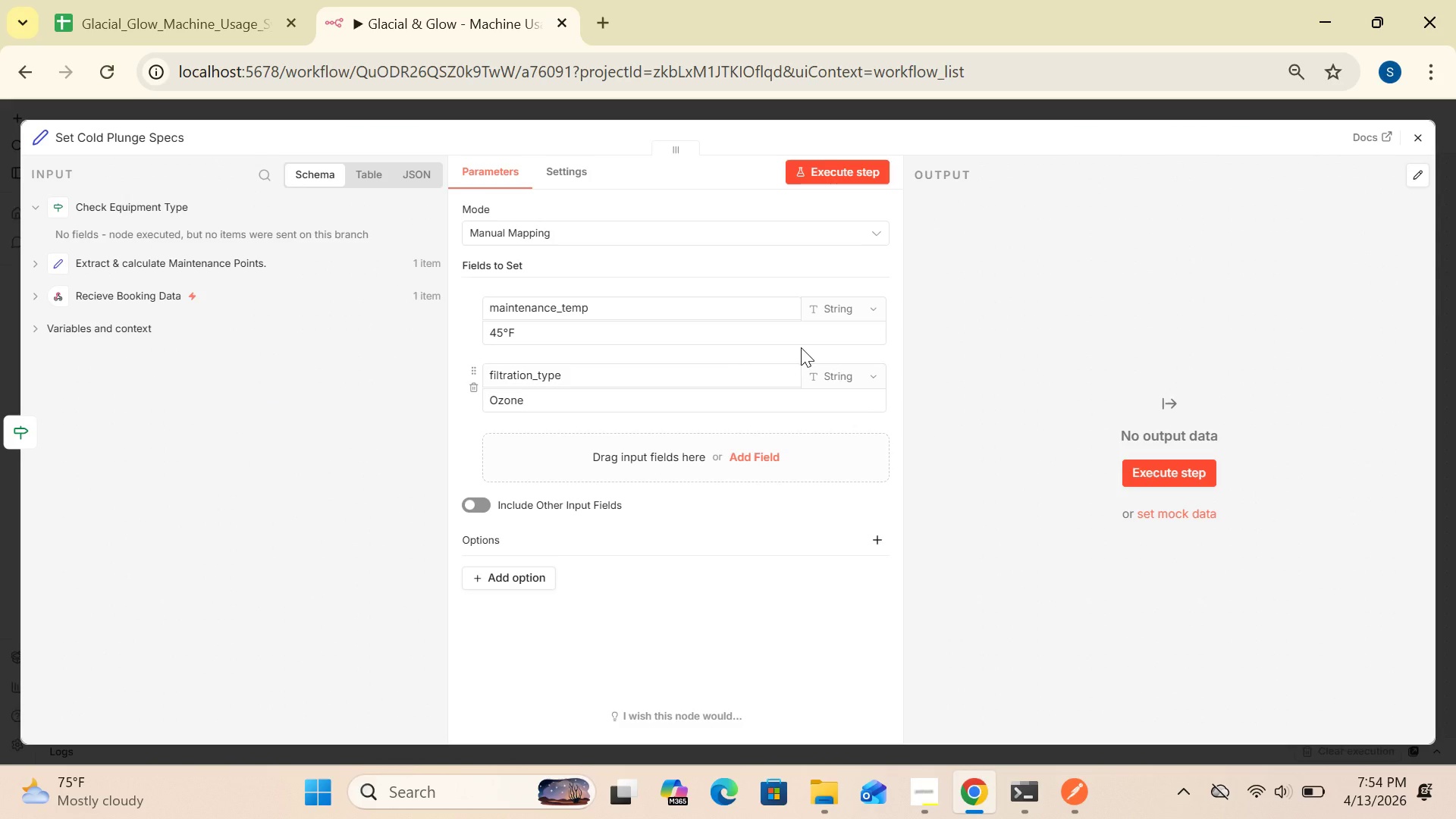 
wait(10.06)
 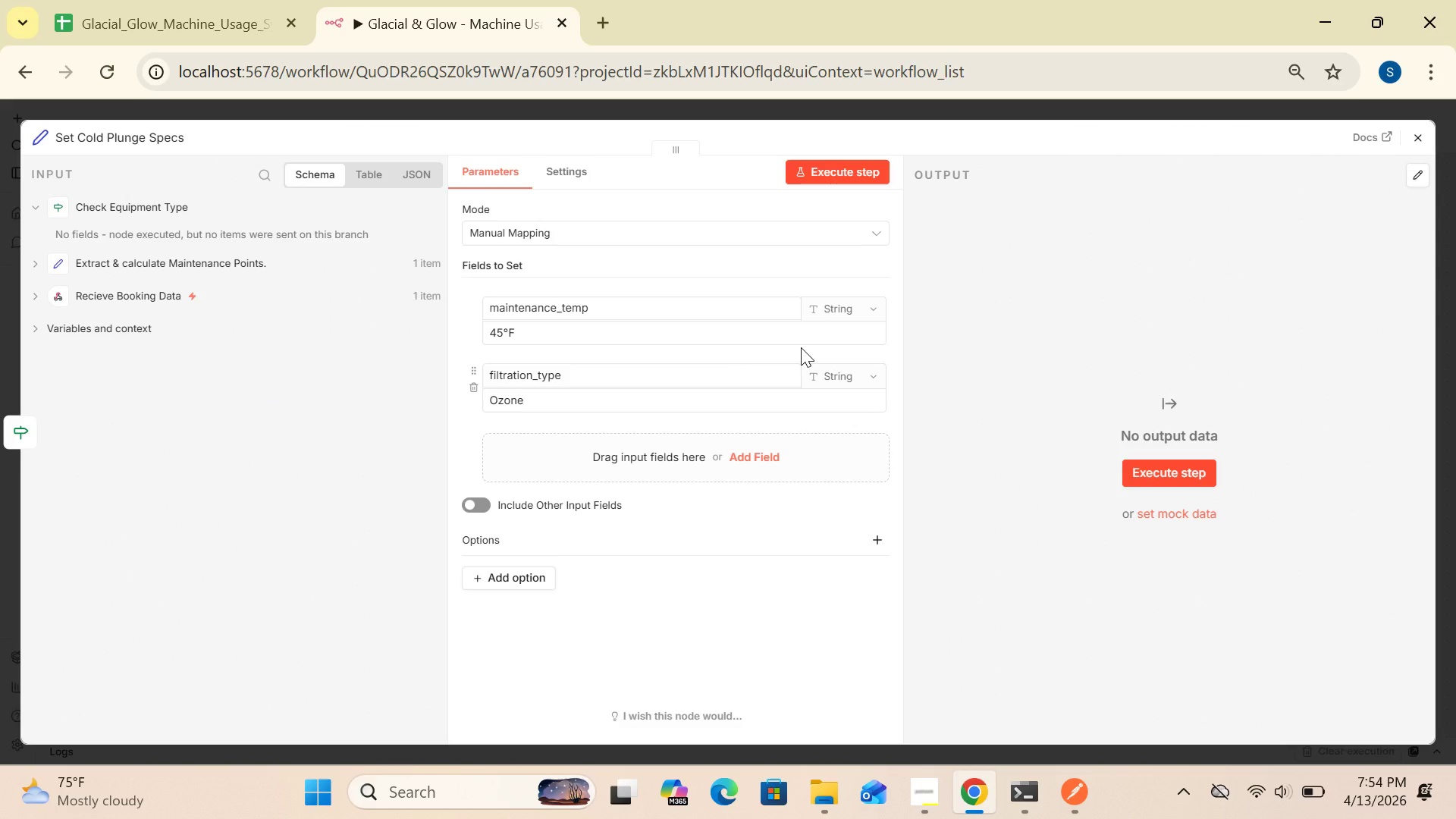 
double_click([801, 347])
 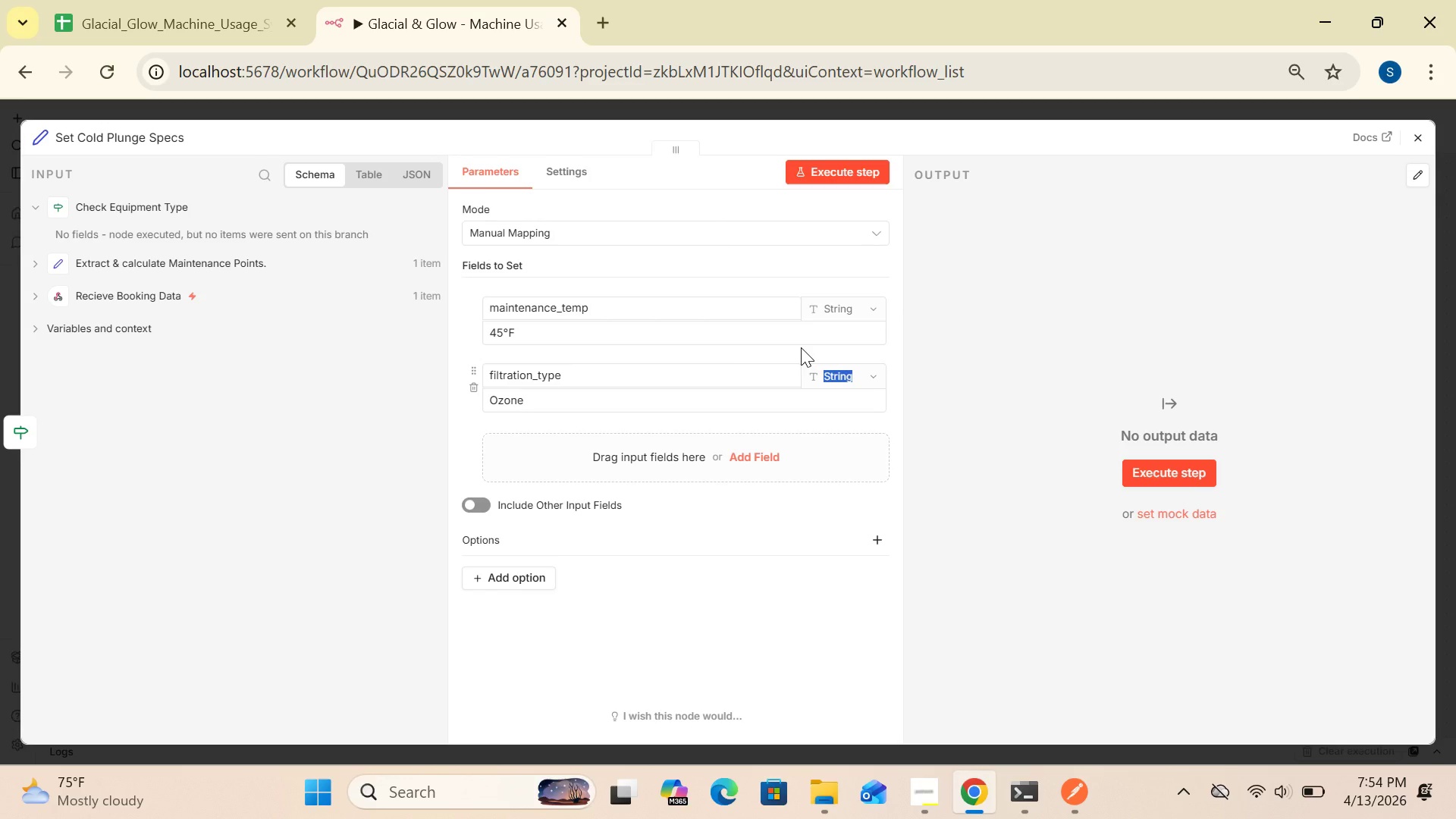 
triple_click([801, 347])
 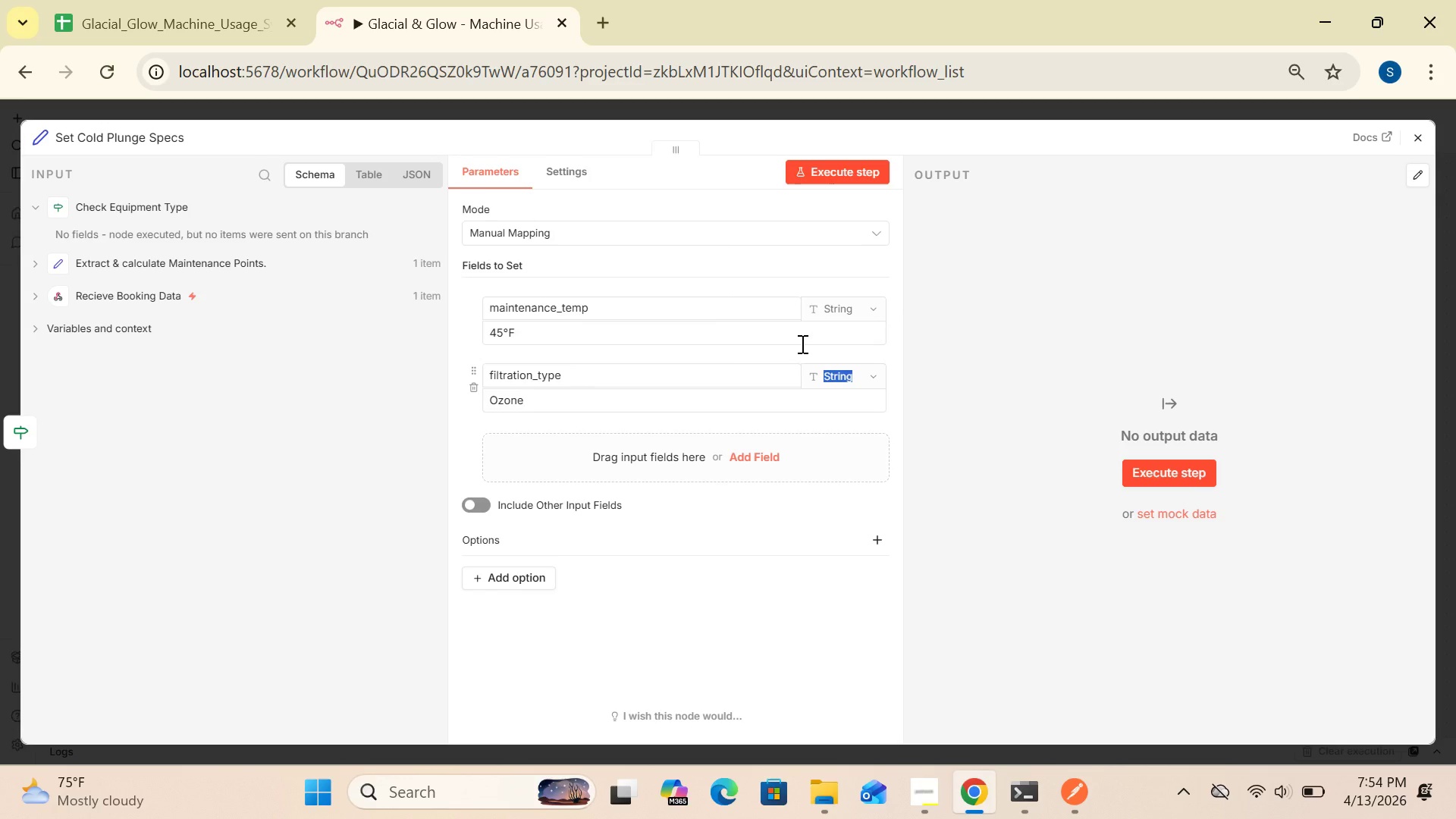 
left_click_drag(start_coordinate=[801, 347], to_coordinate=[802, 336])
 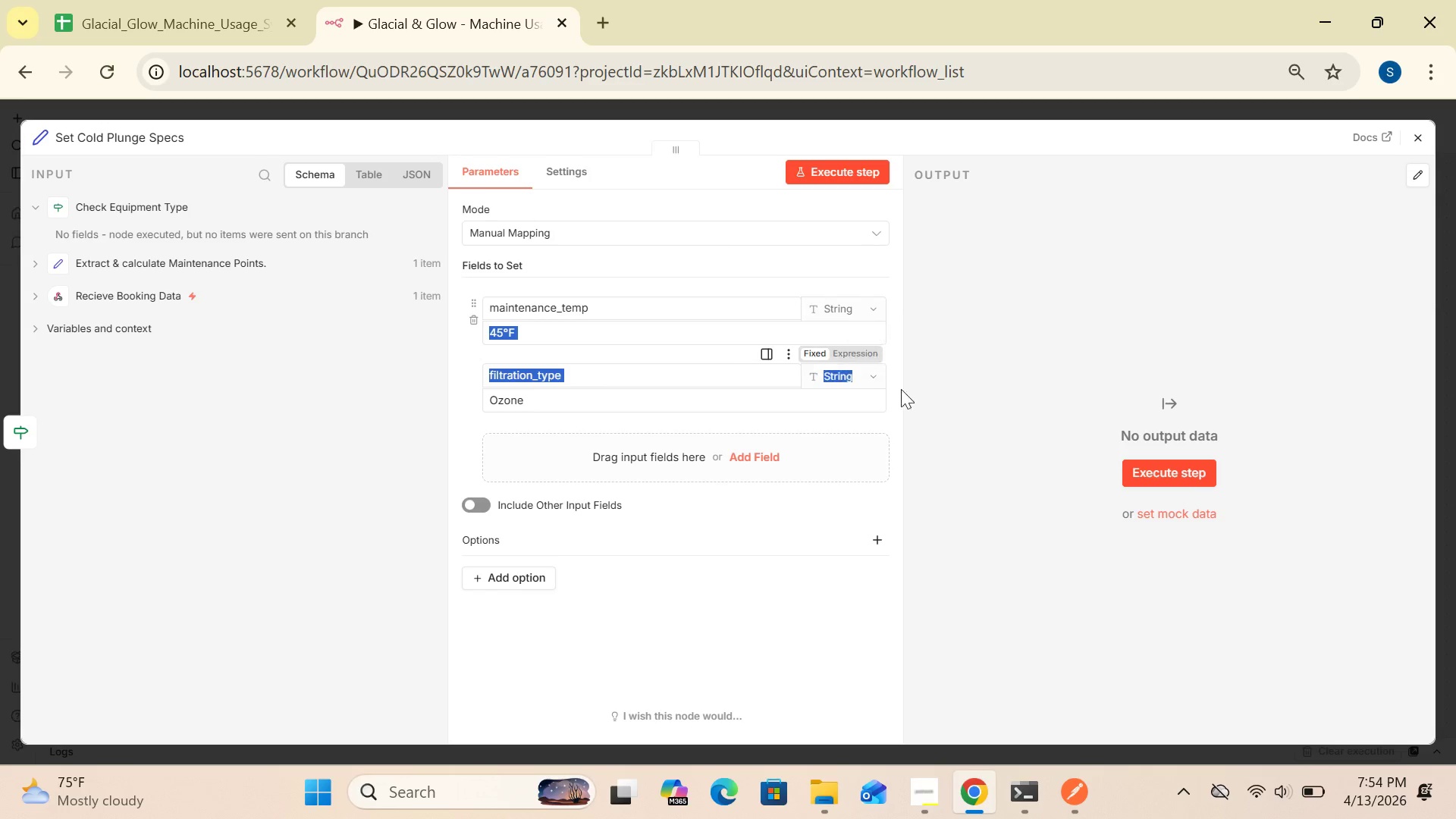 
double_click([929, 383])
 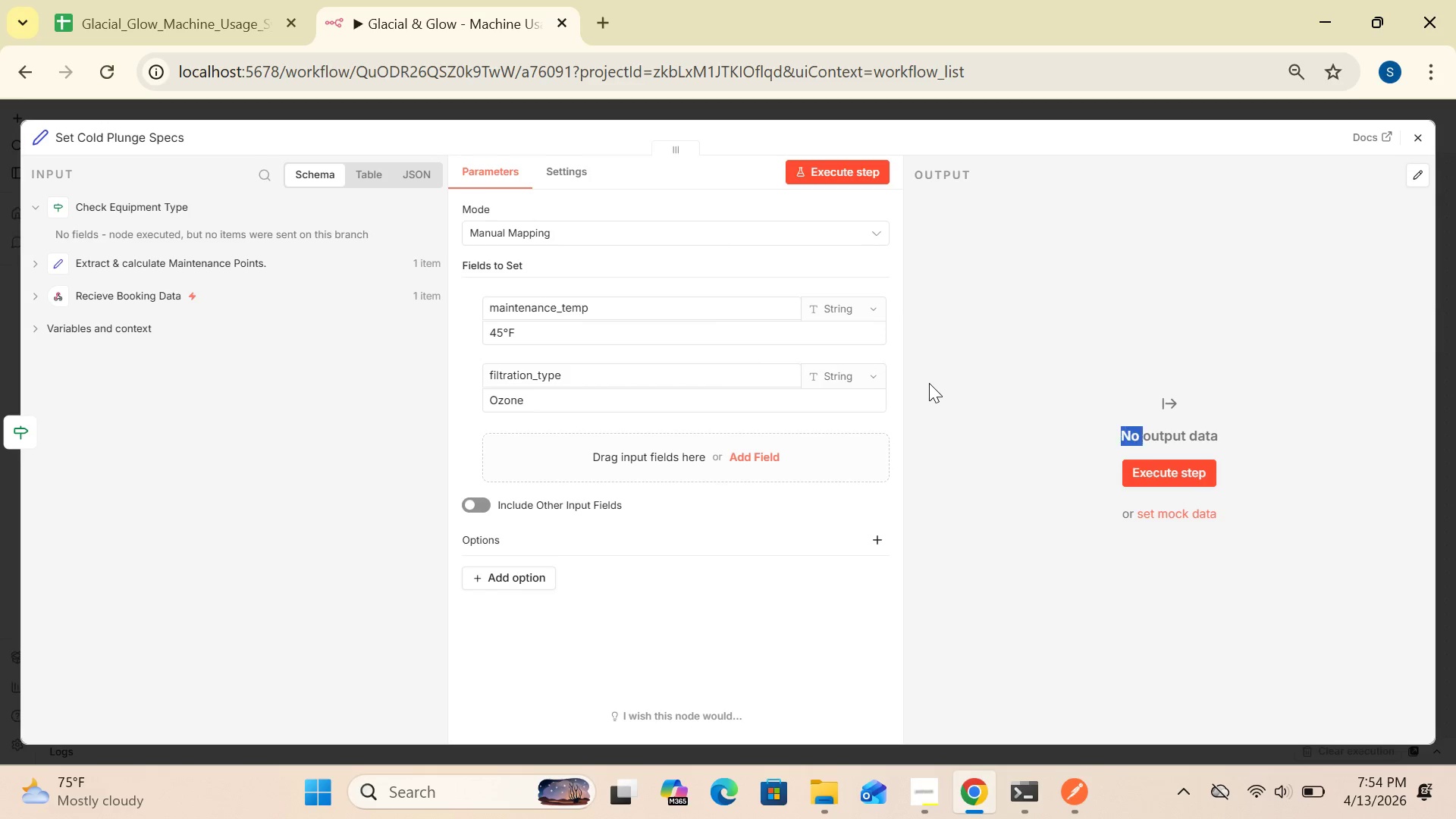 
triple_click([929, 383])
 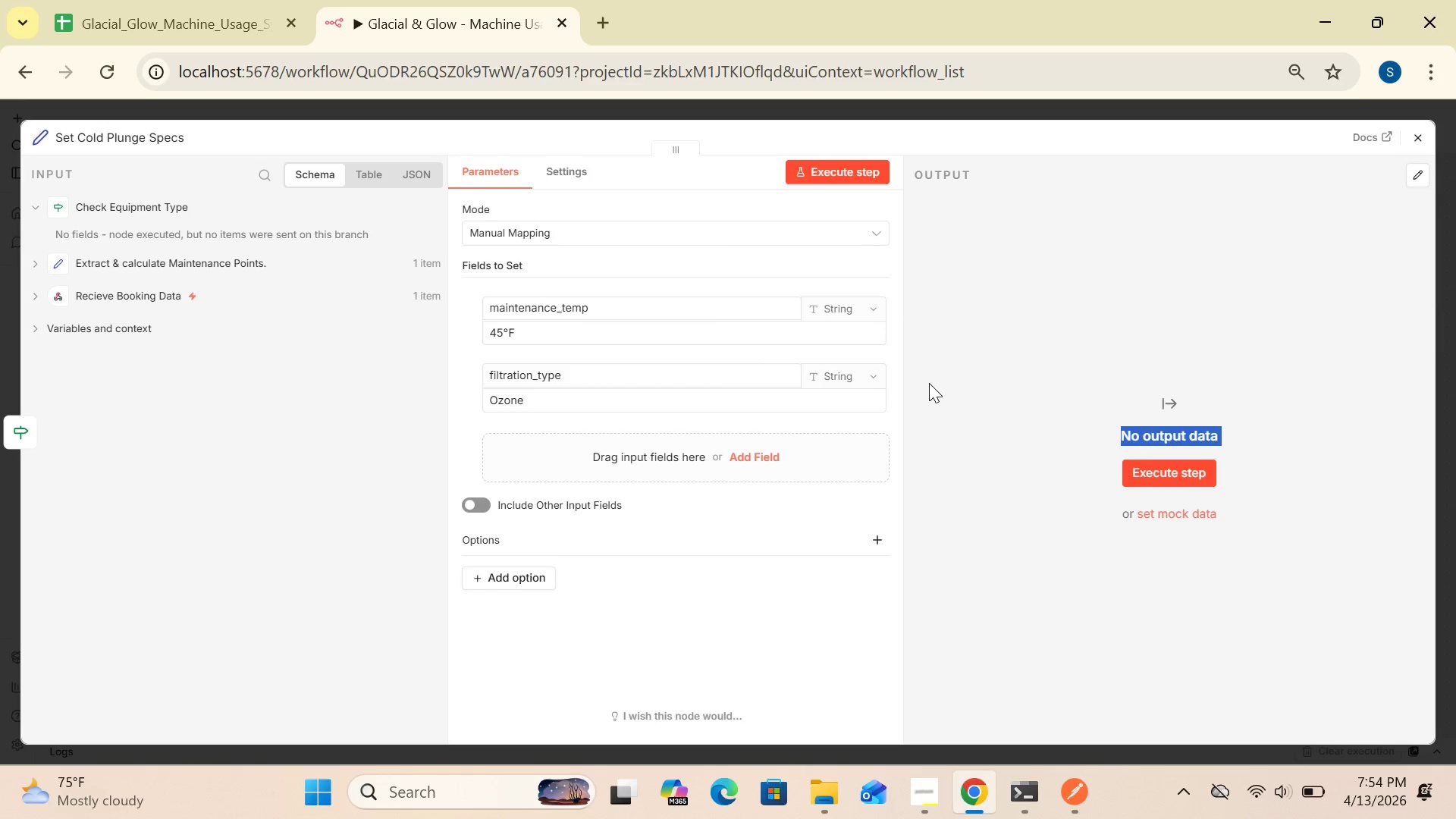 
left_click_drag(start_coordinate=[929, 383], to_coordinate=[941, 398])
 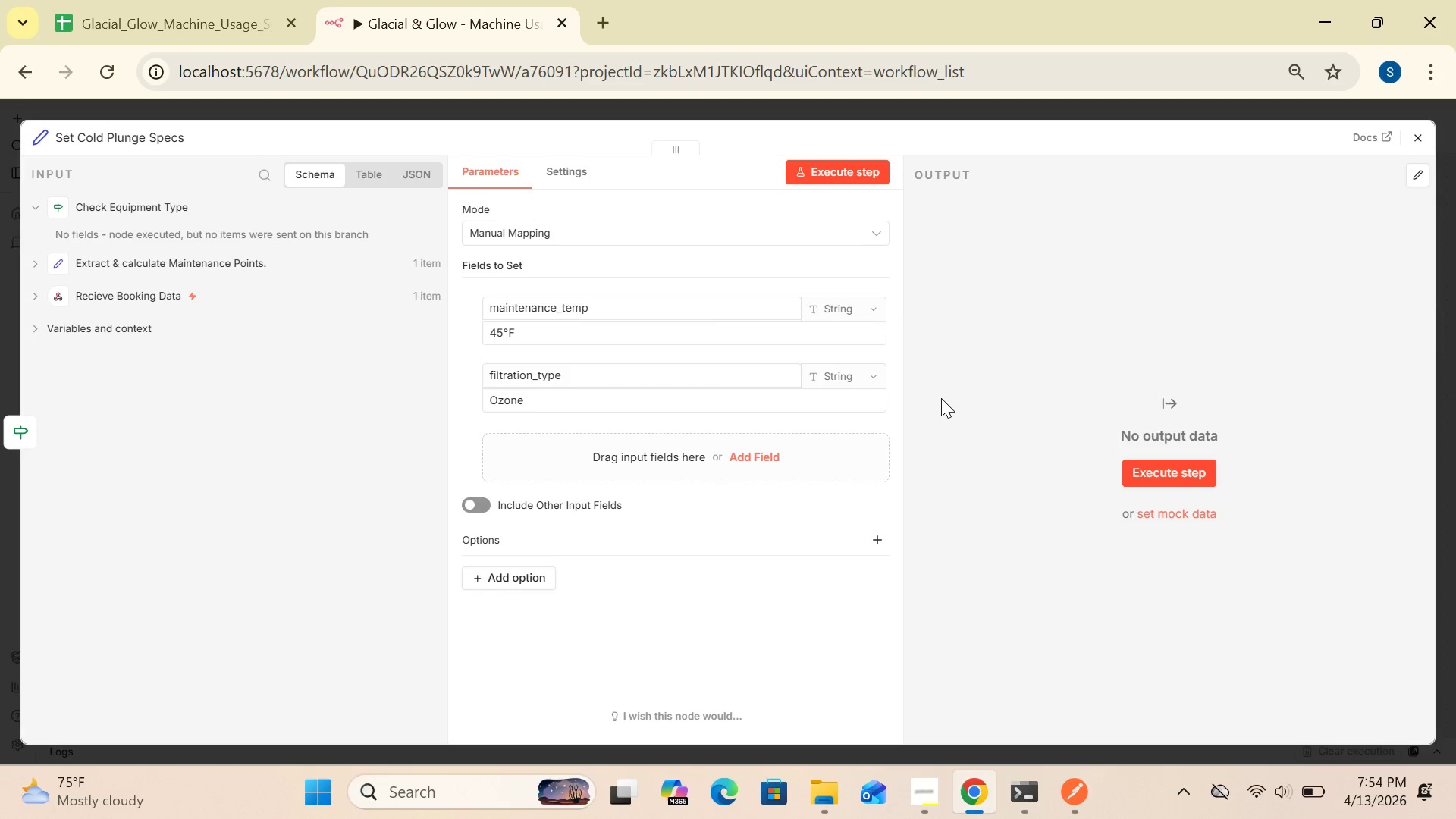 
triple_click([941, 398])
 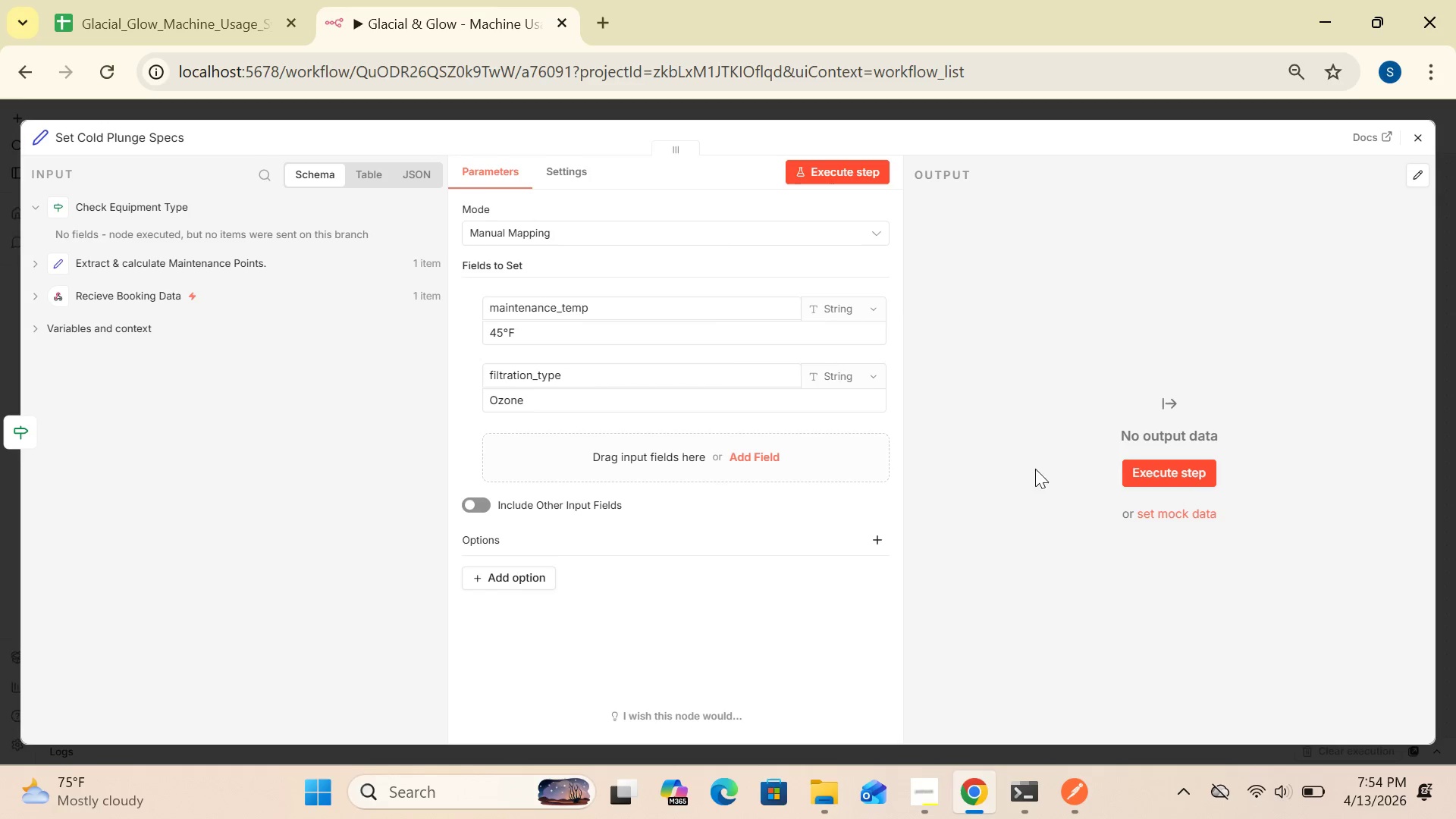 
wait(17.41)
 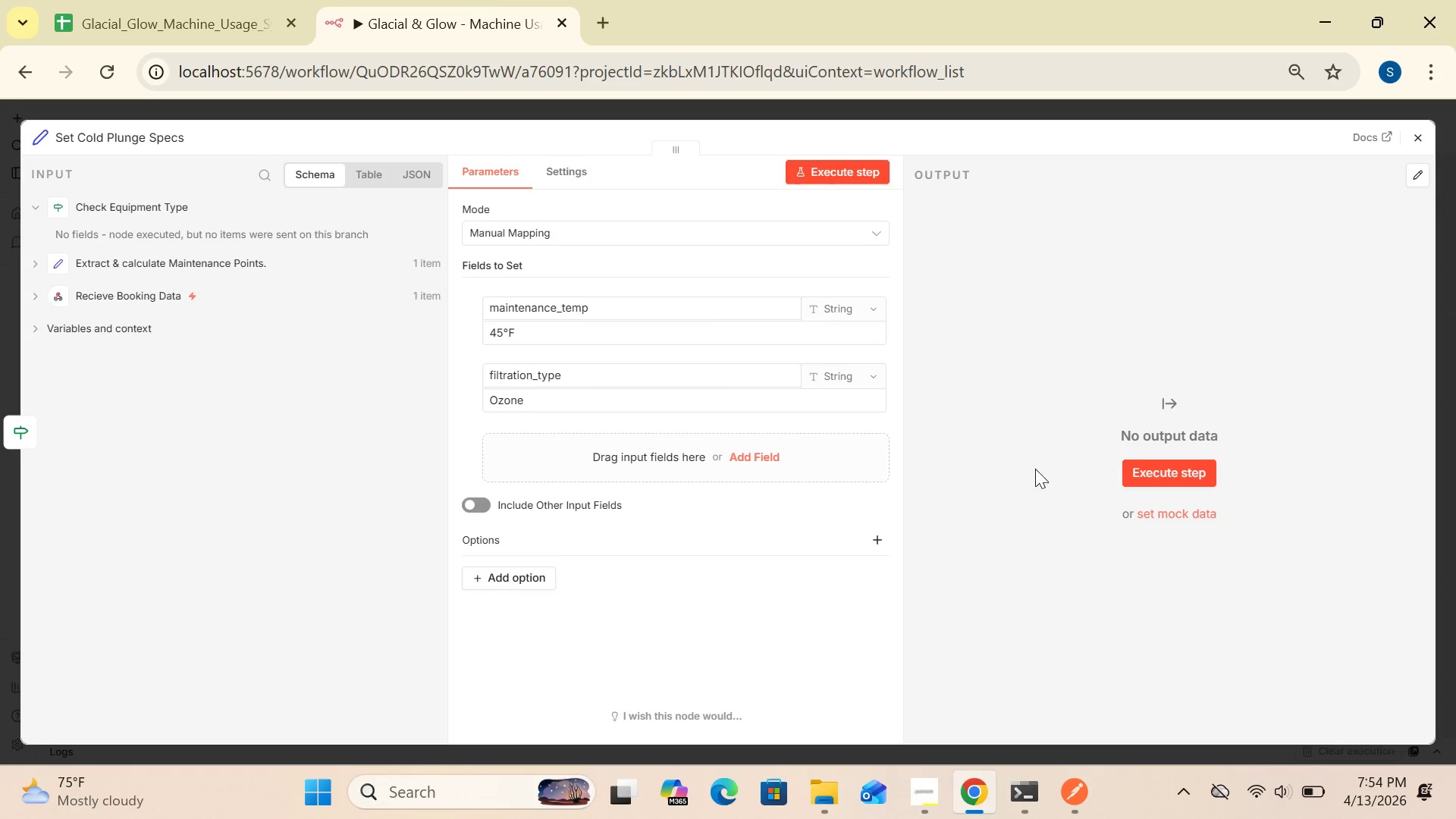 
left_click([1418, 141])
 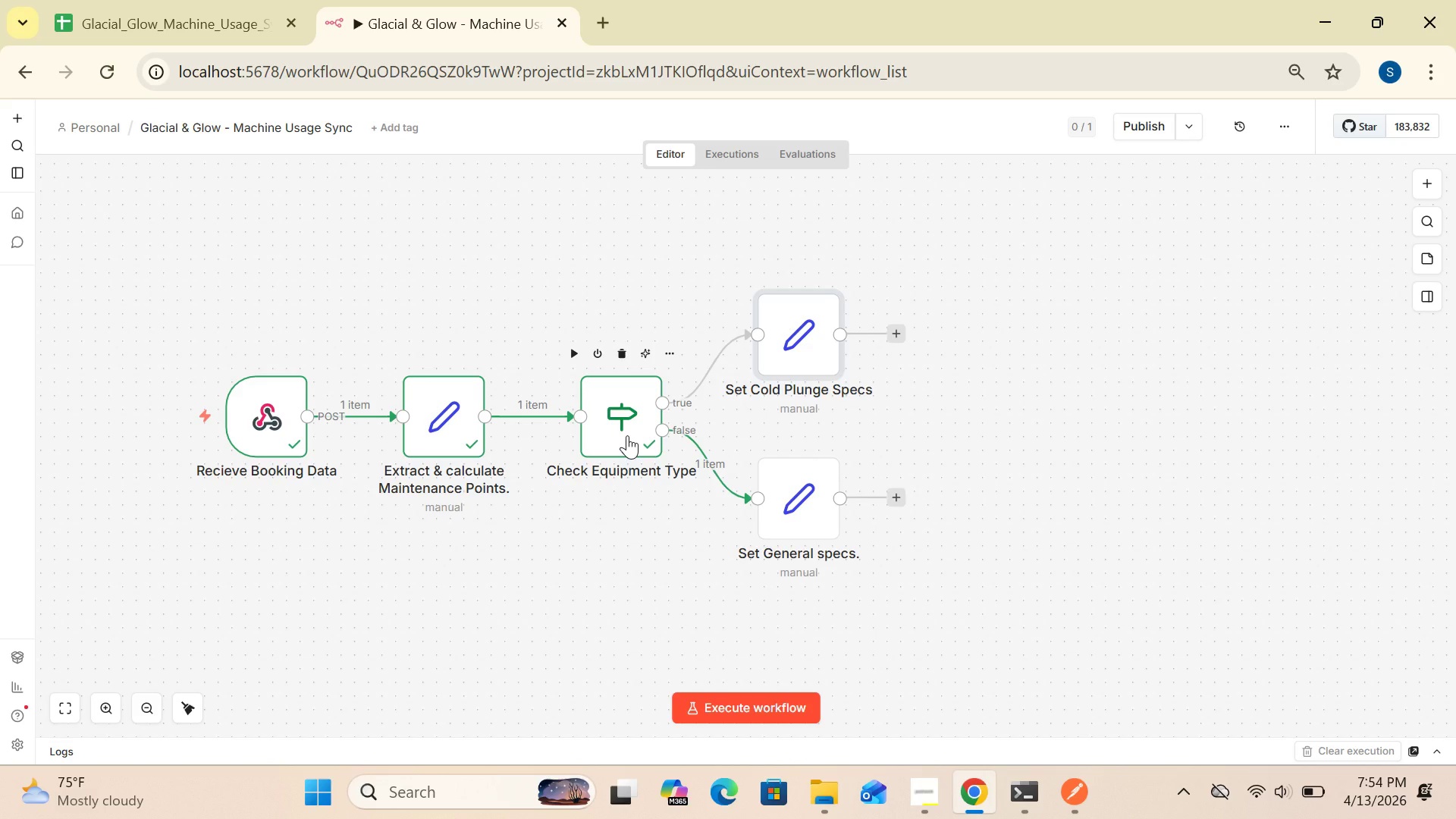 
wait(12.11)
 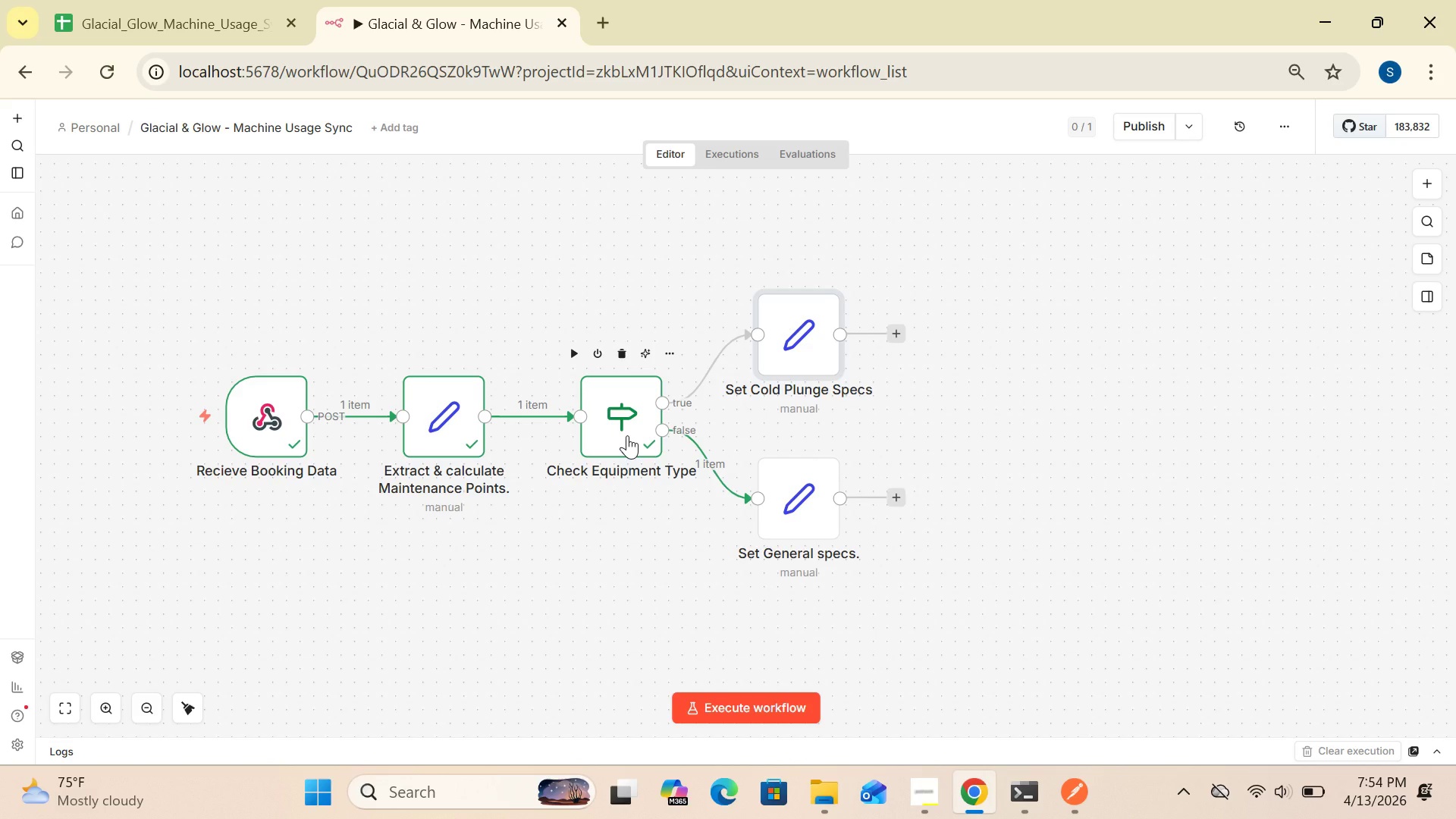 
double_click([620, 433])
 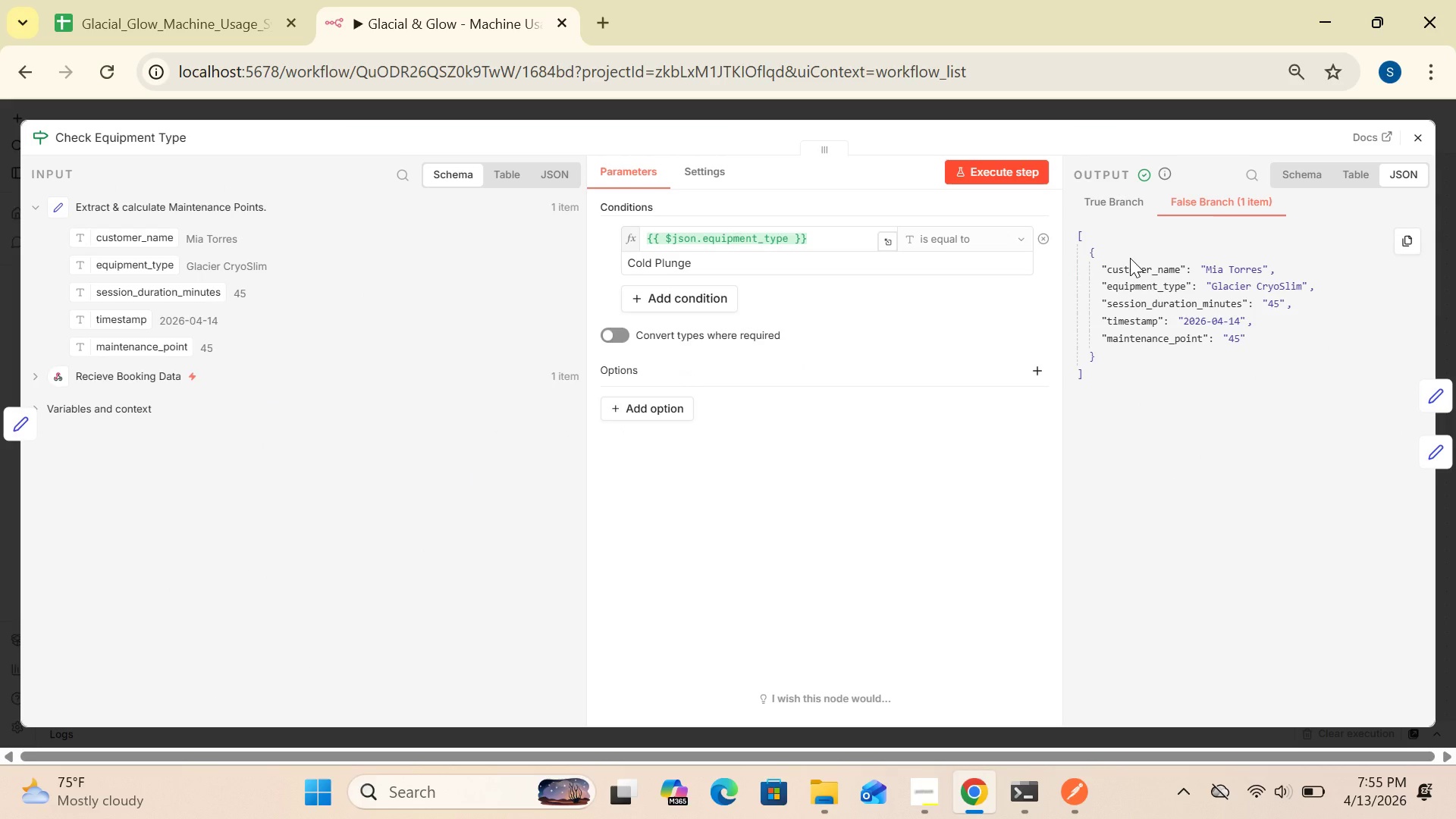 
wait(15.55)
 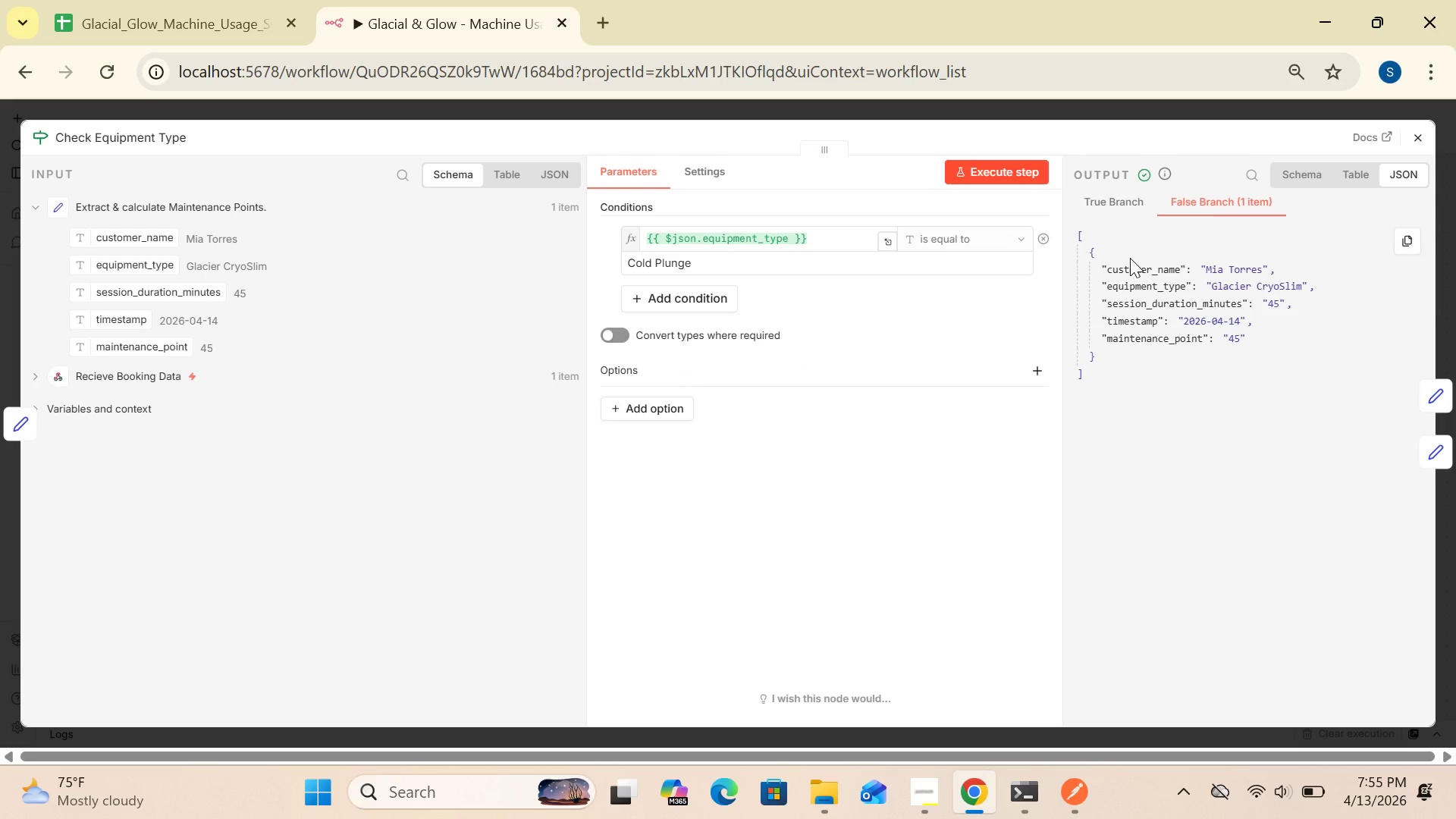 
left_click([1415, 136])
 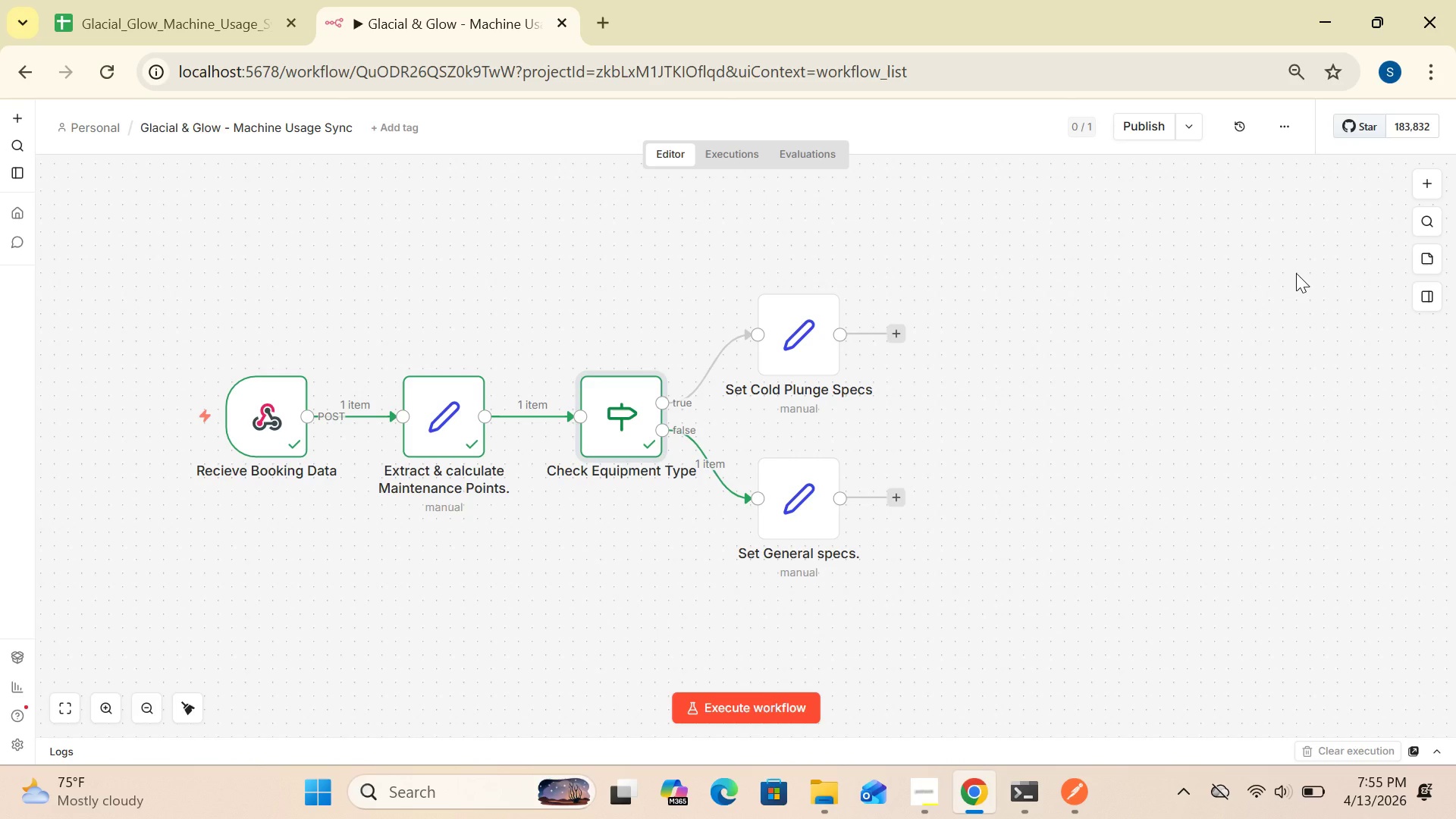 
wait(9.77)
 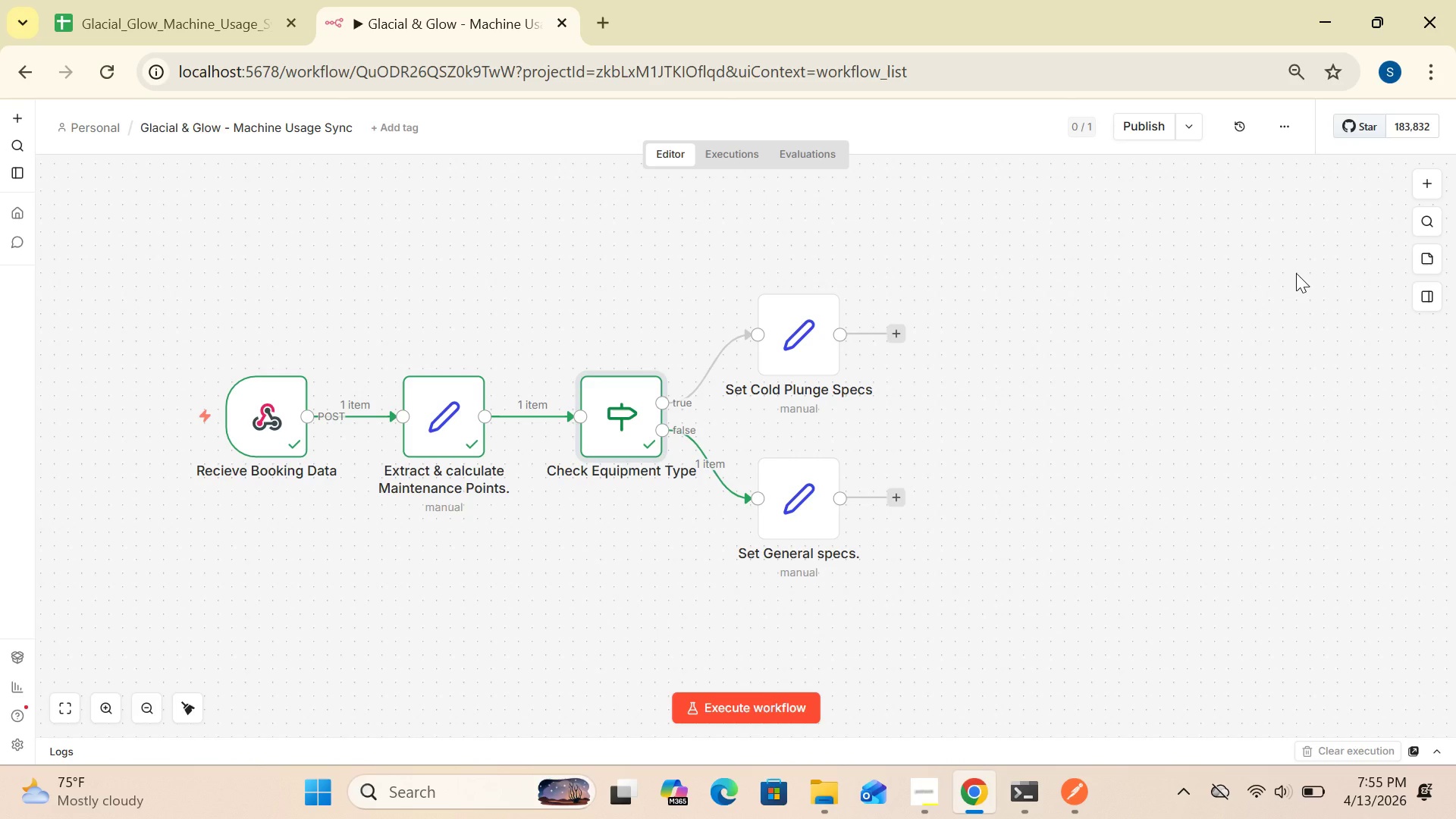 
right_click([795, 360])
 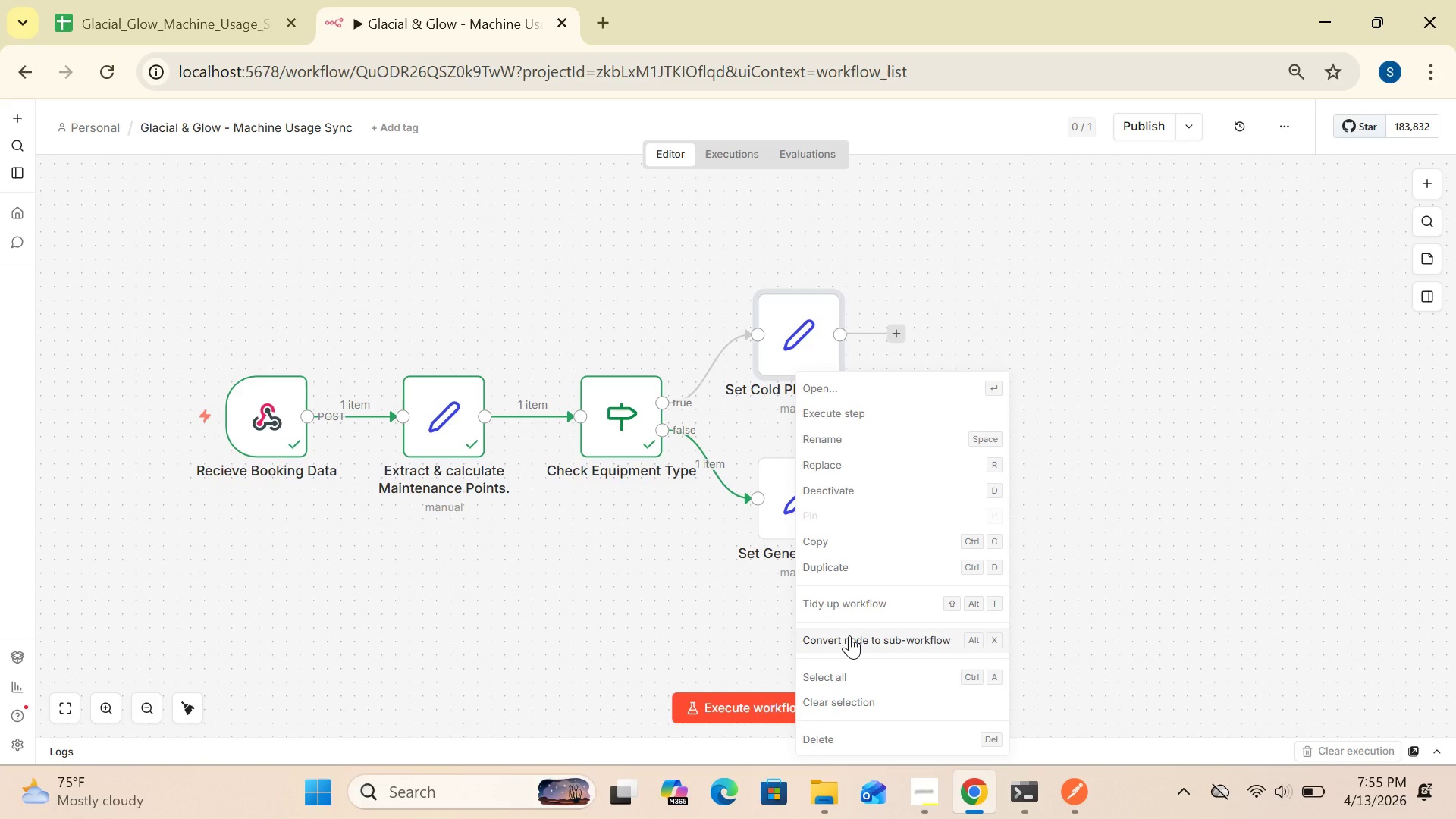 
wait(14.17)
 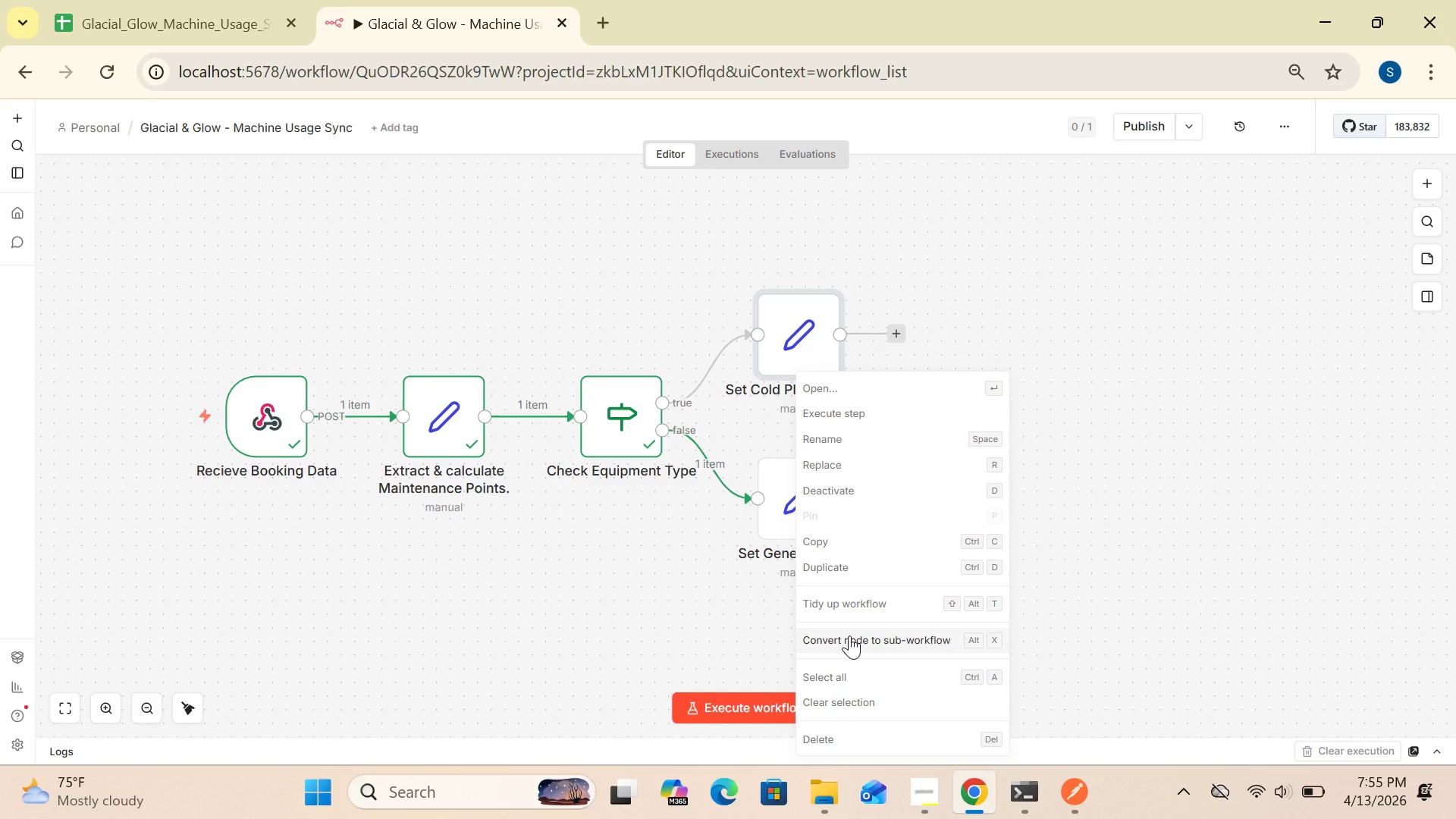 
left_click([1010, 336])
 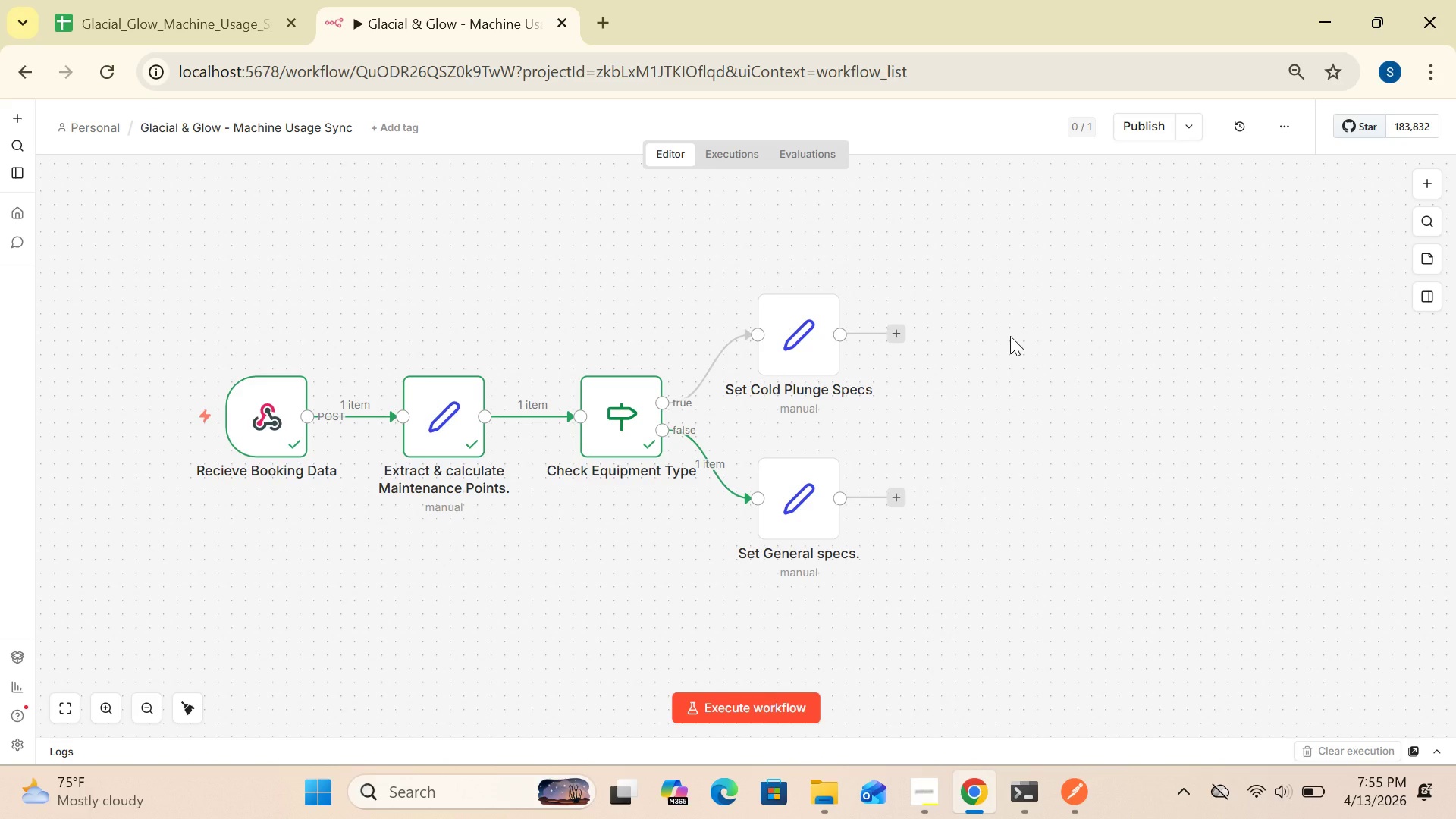 
wait(14.78)
 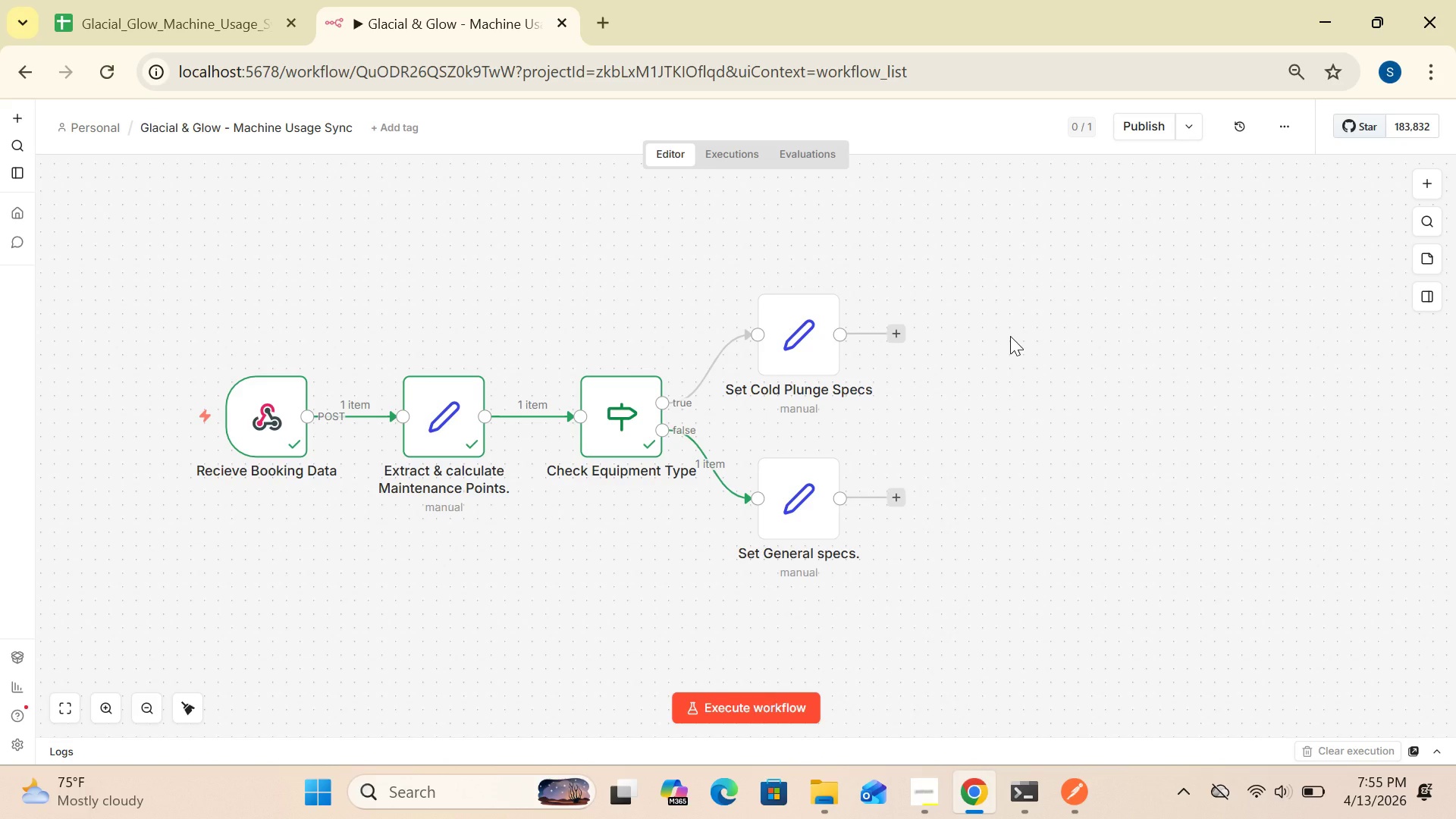 
double_click([280, 431])
 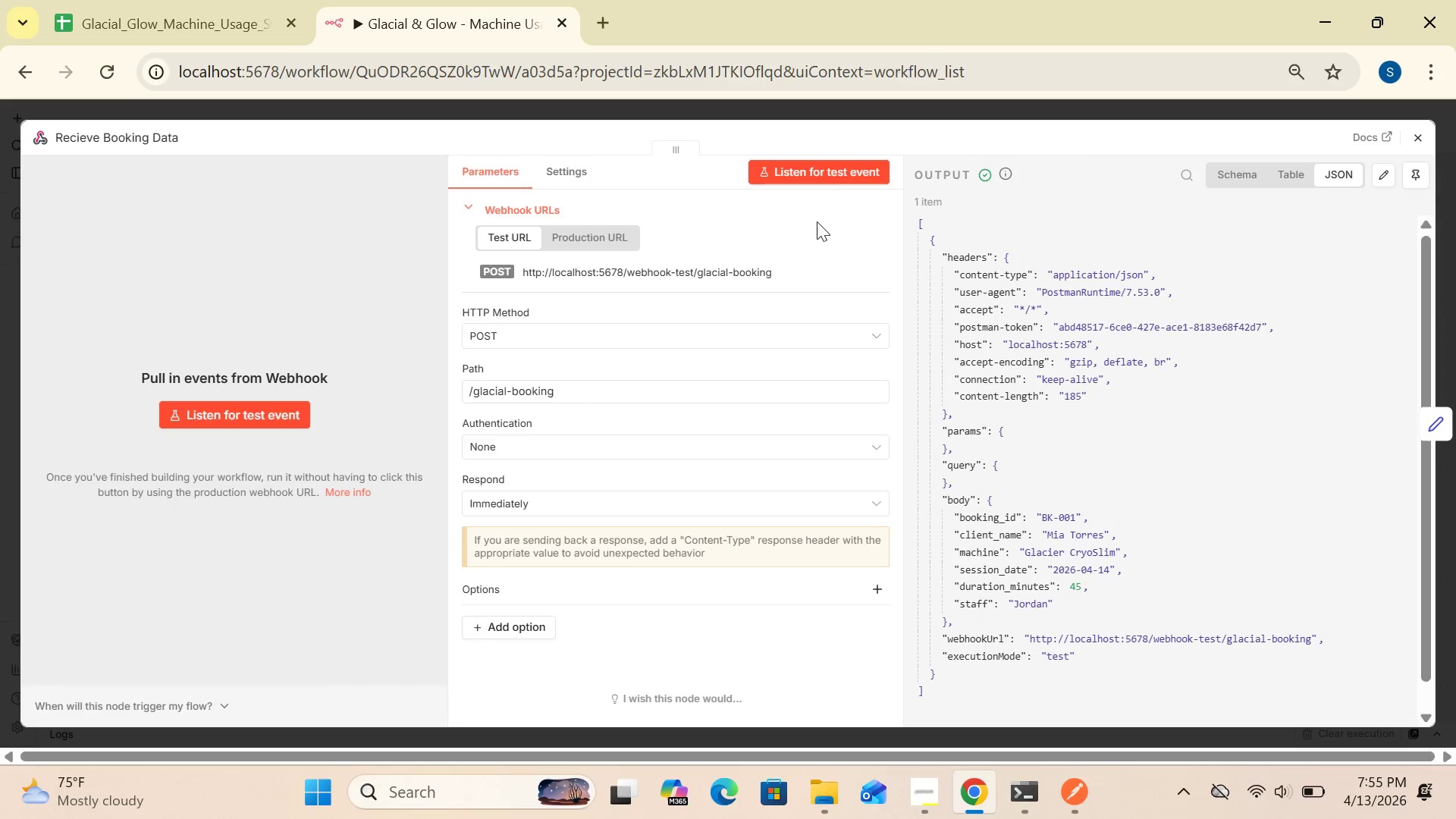 
left_click([815, 180])
 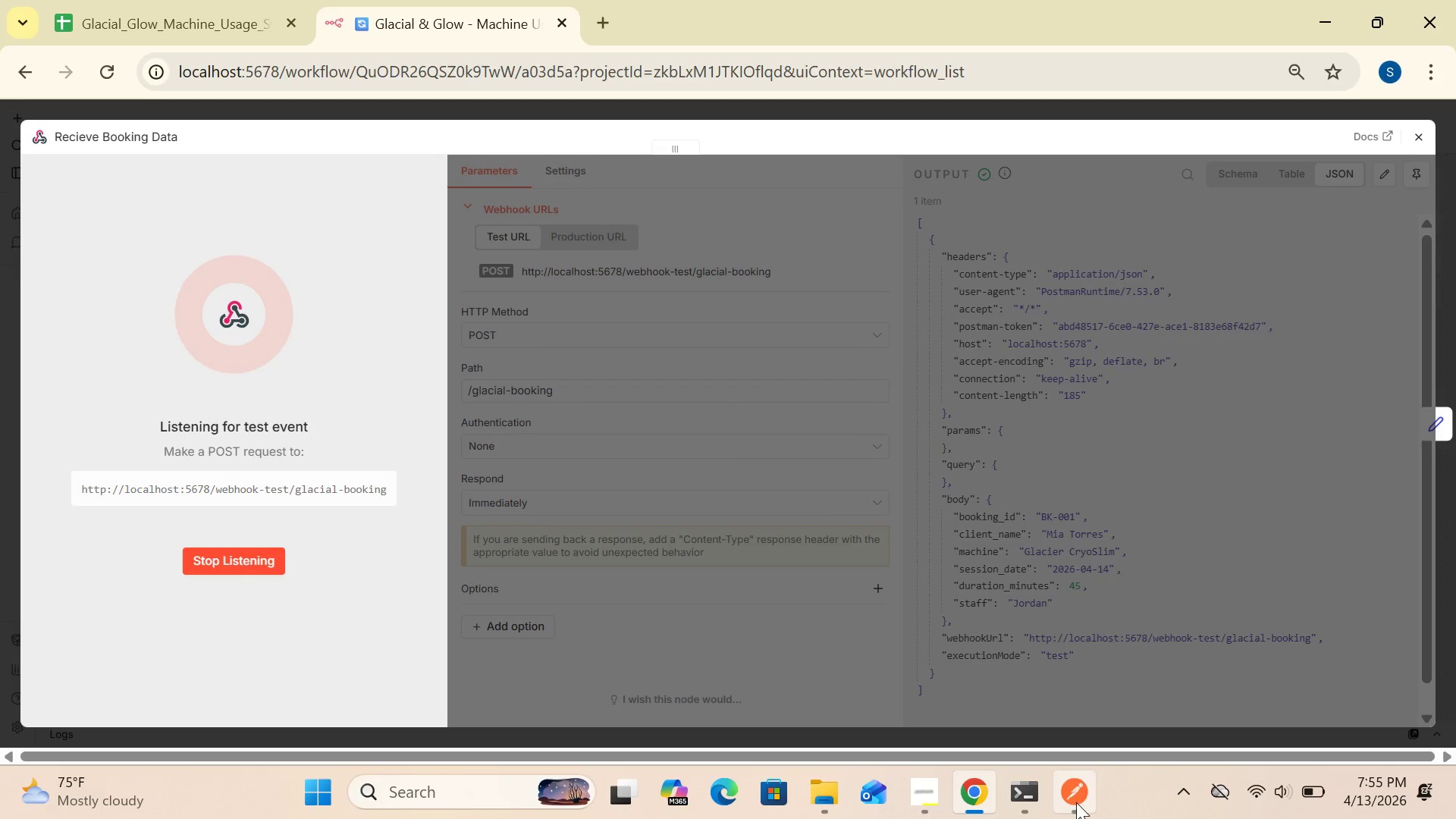 
left_click([1076, 802])
 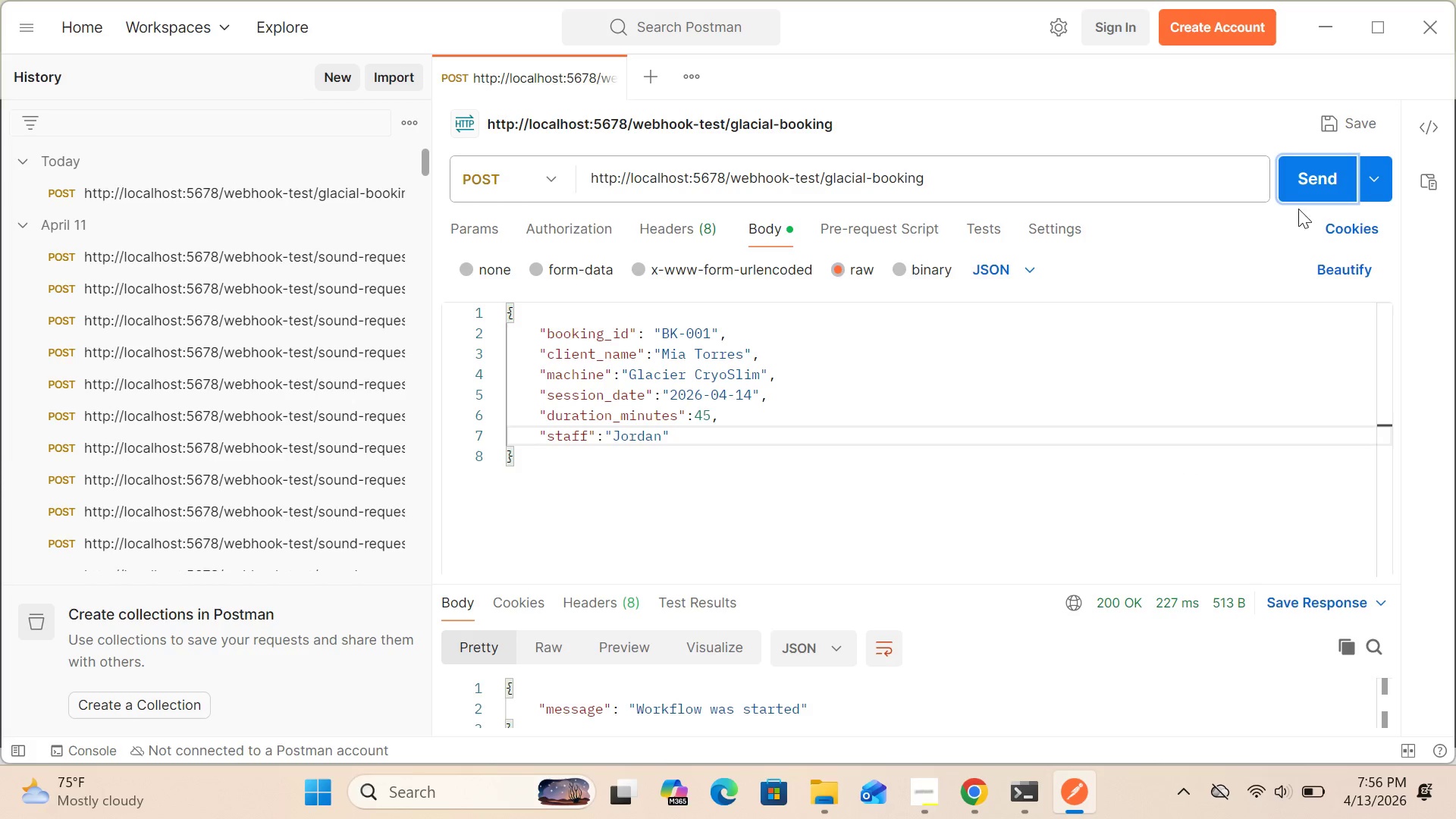 
left_click([1307, 183])
 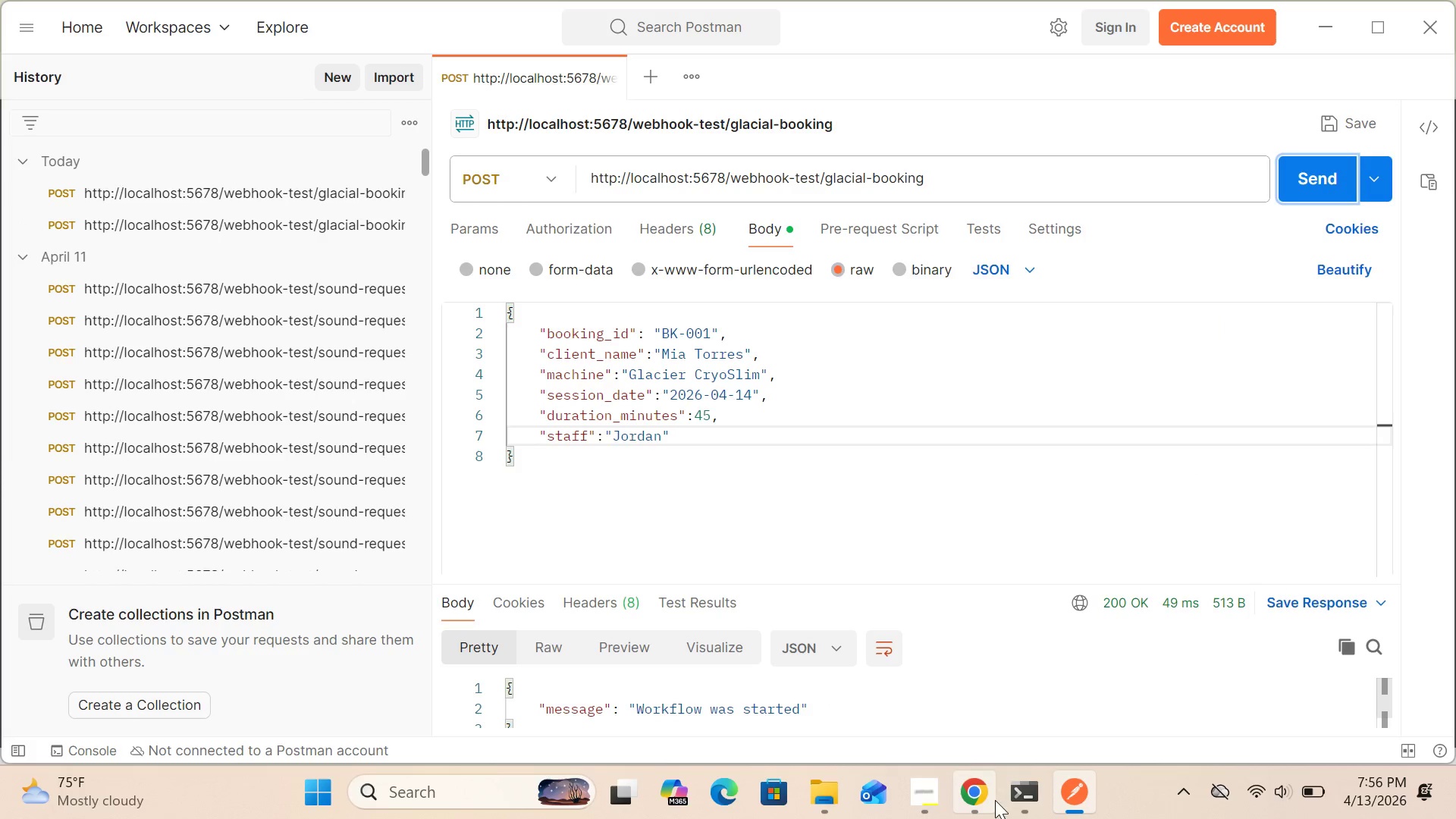 
left_click([978, 801])
 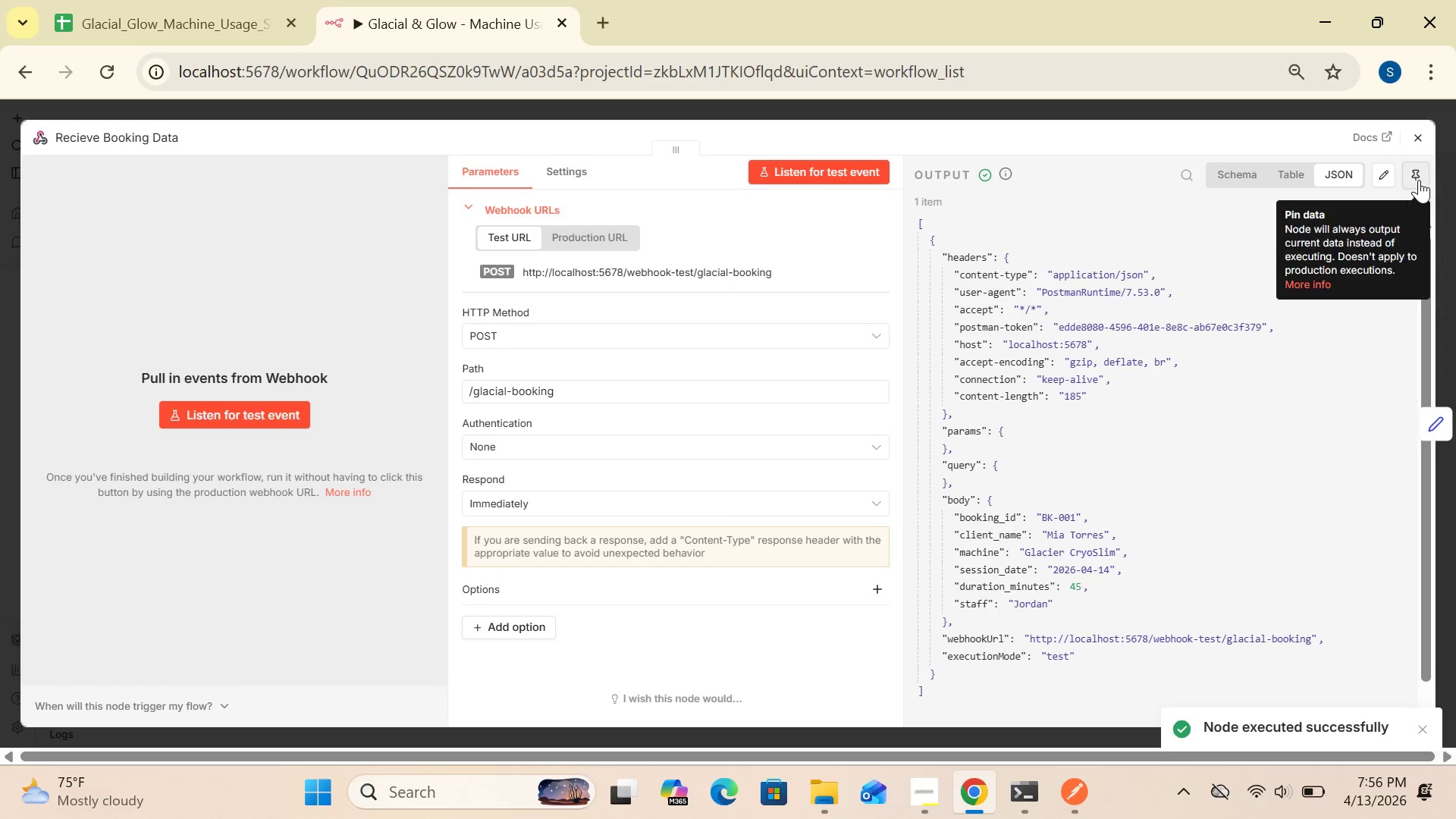 
left_click([1416, 145])
 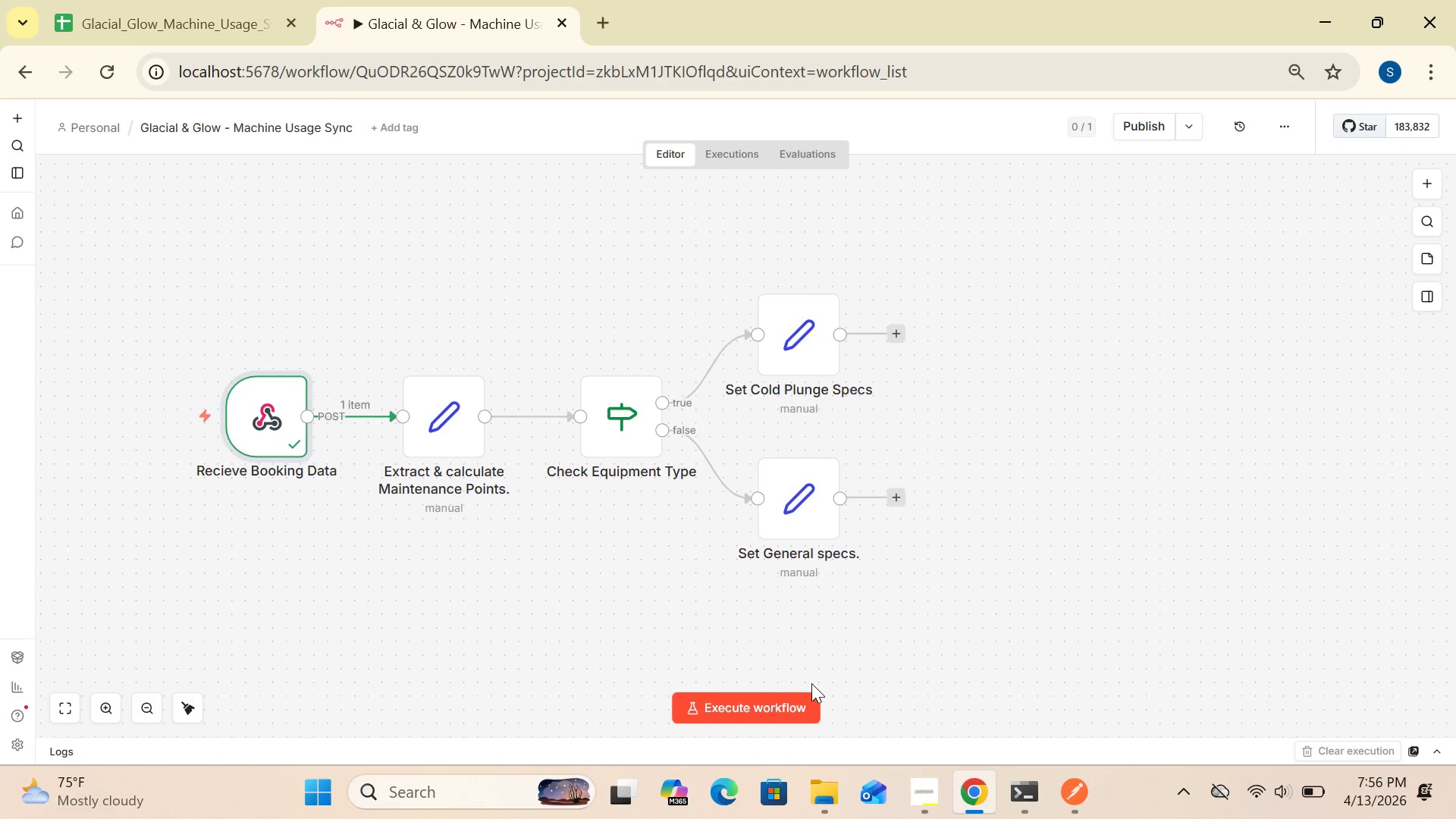 
left_click([785, 708])
 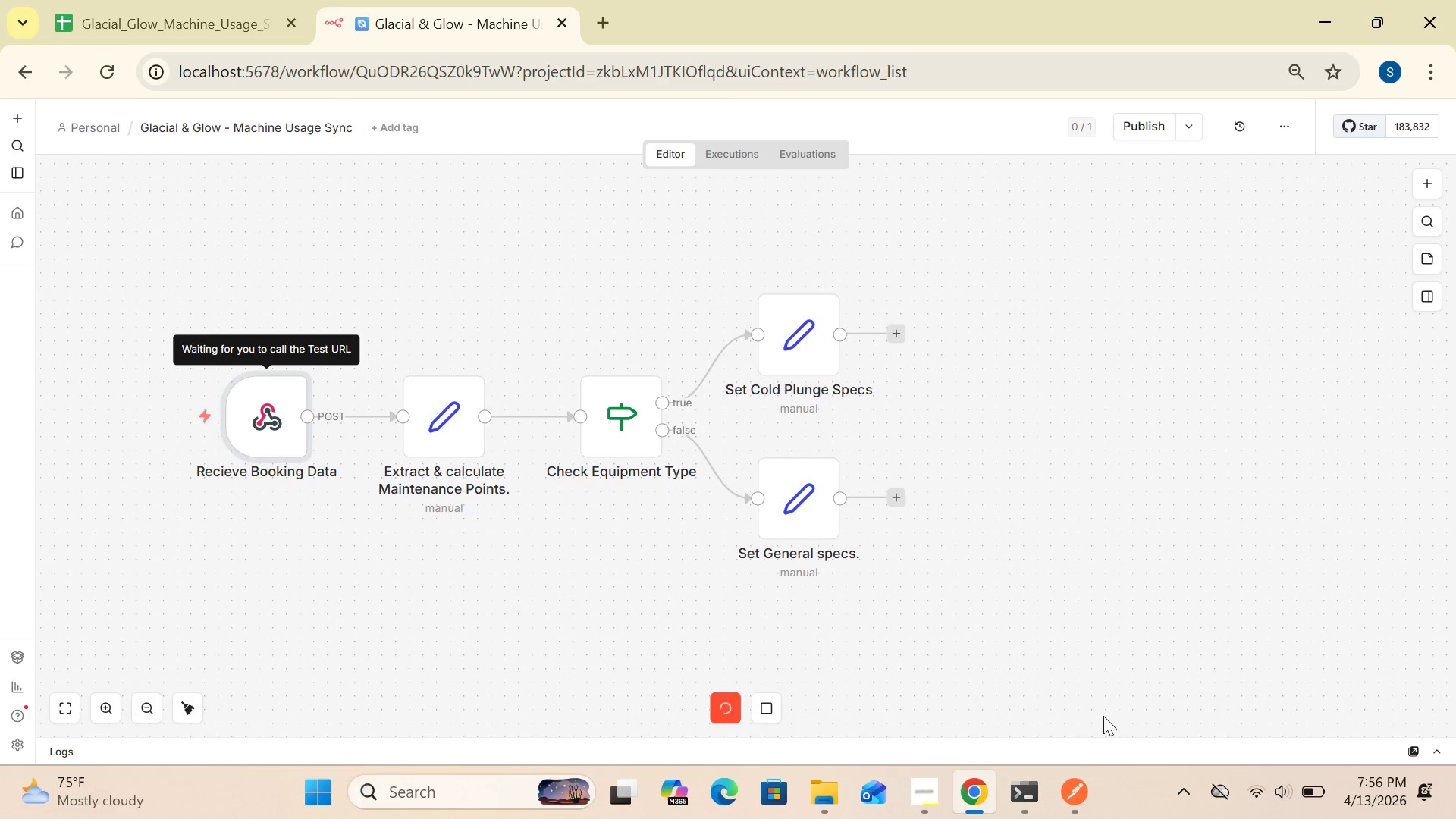 
left_click([1071, 800])
 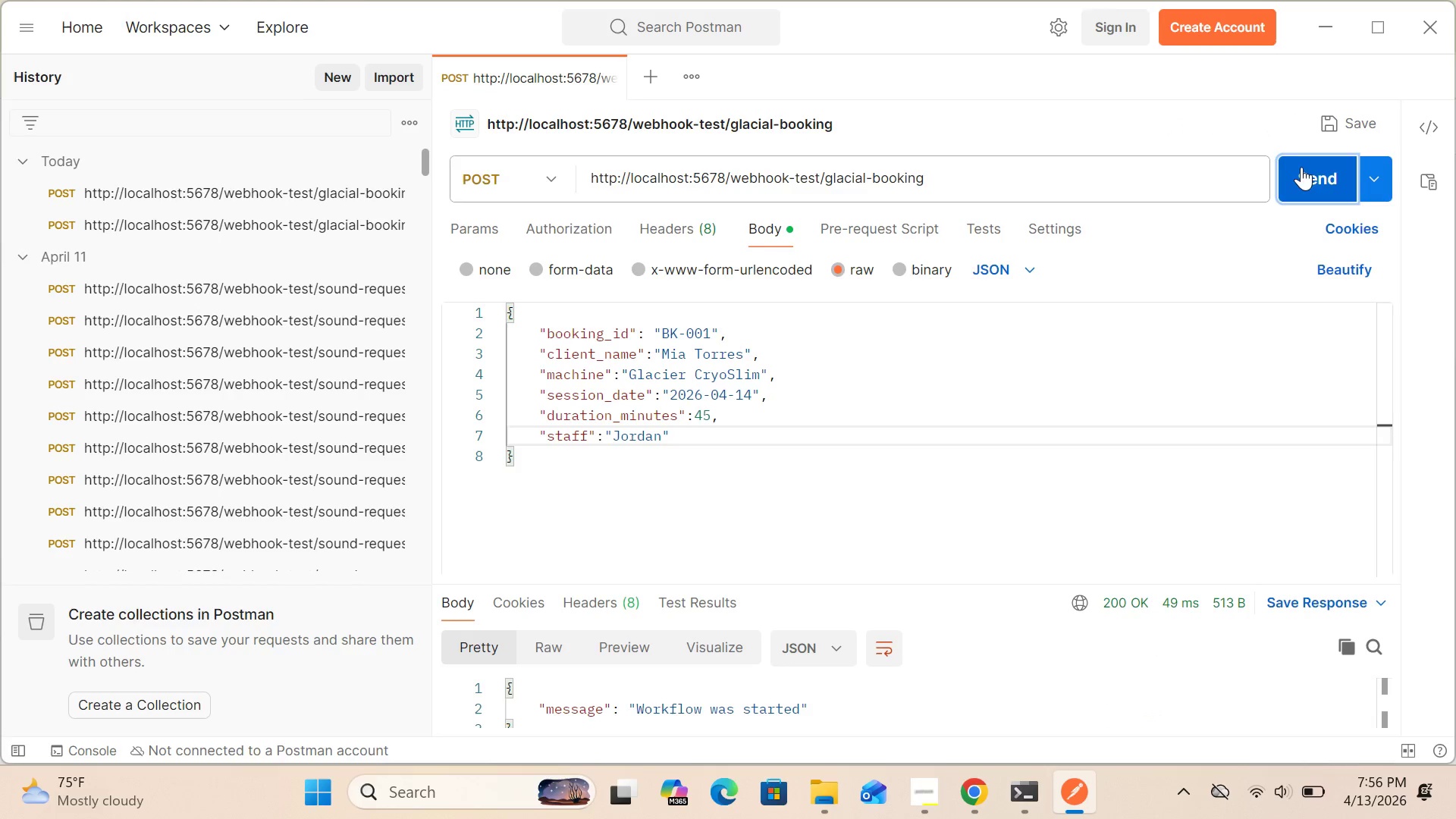 
left_click([1301, 169])
 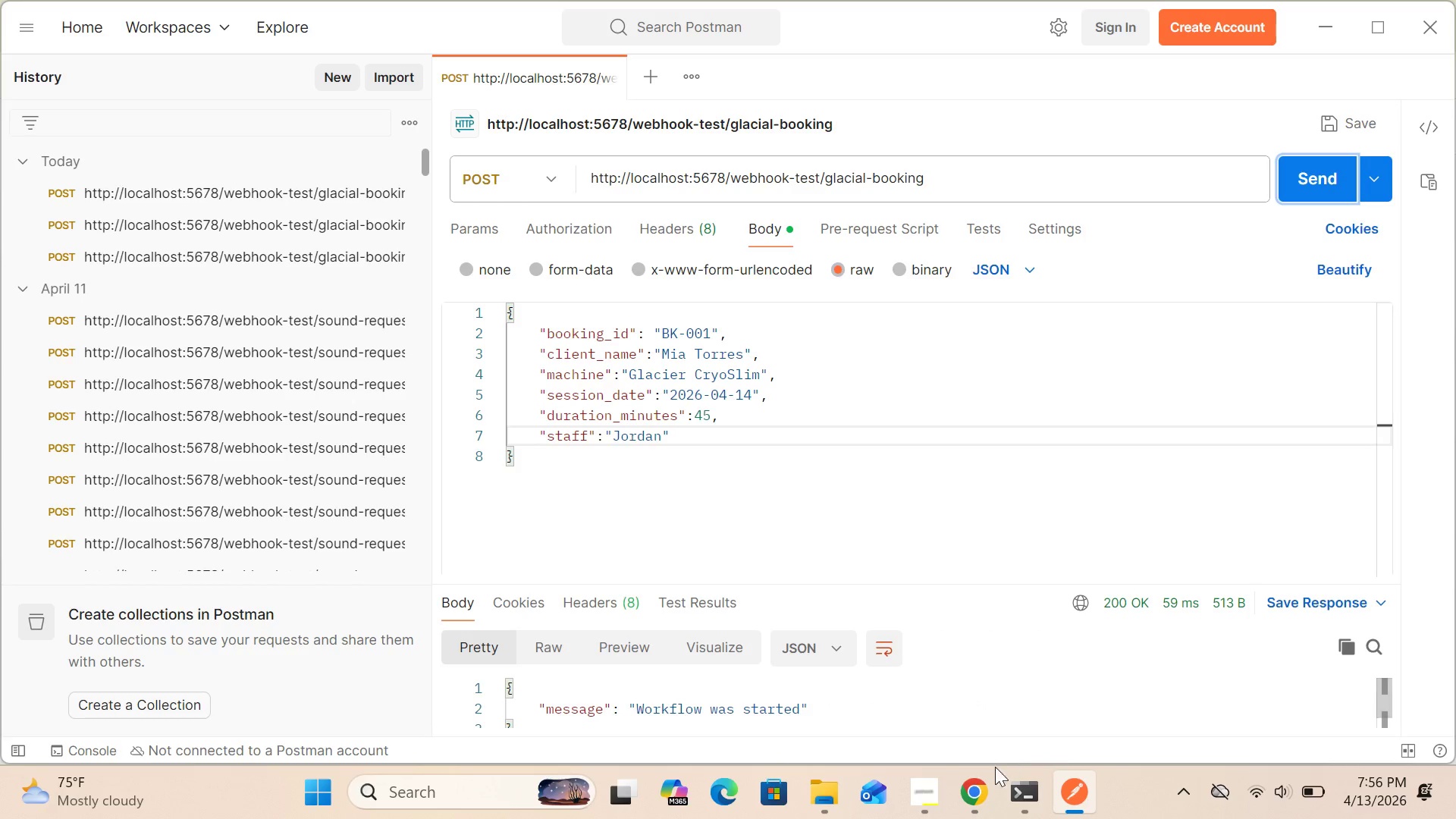 
left_click([969, 803])
 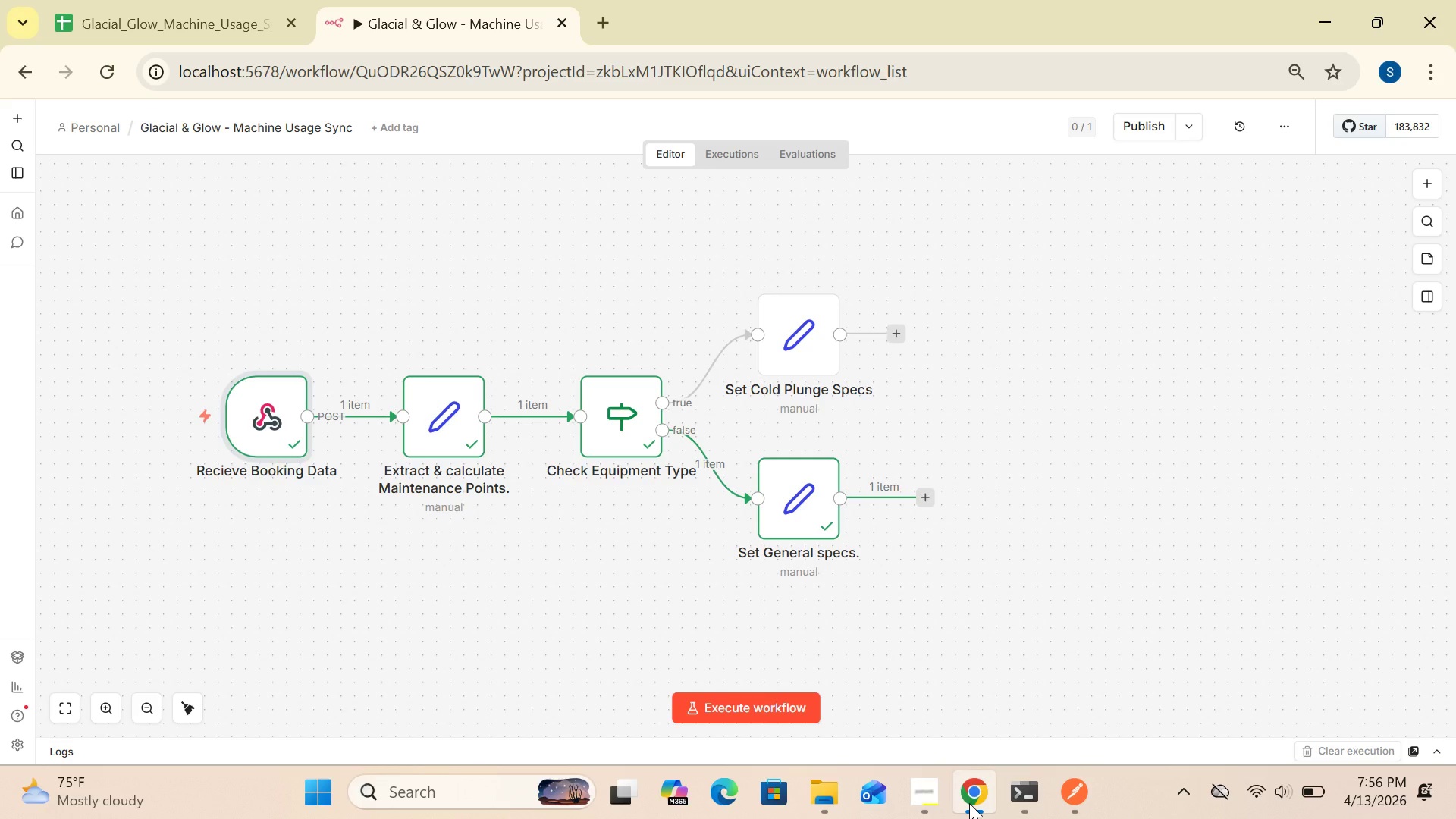 
wait(21.14)
 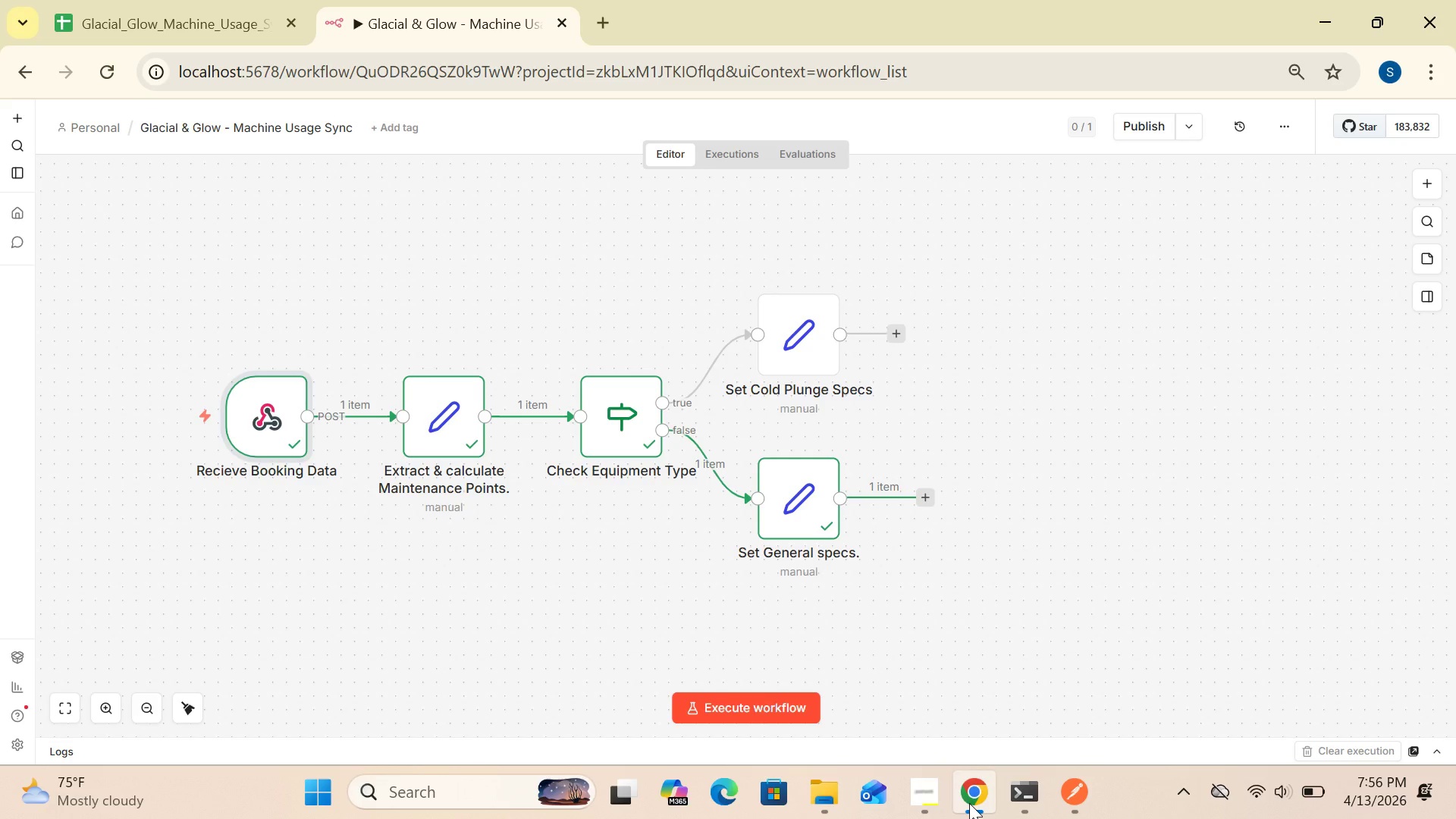 
double_click([805, 341])
 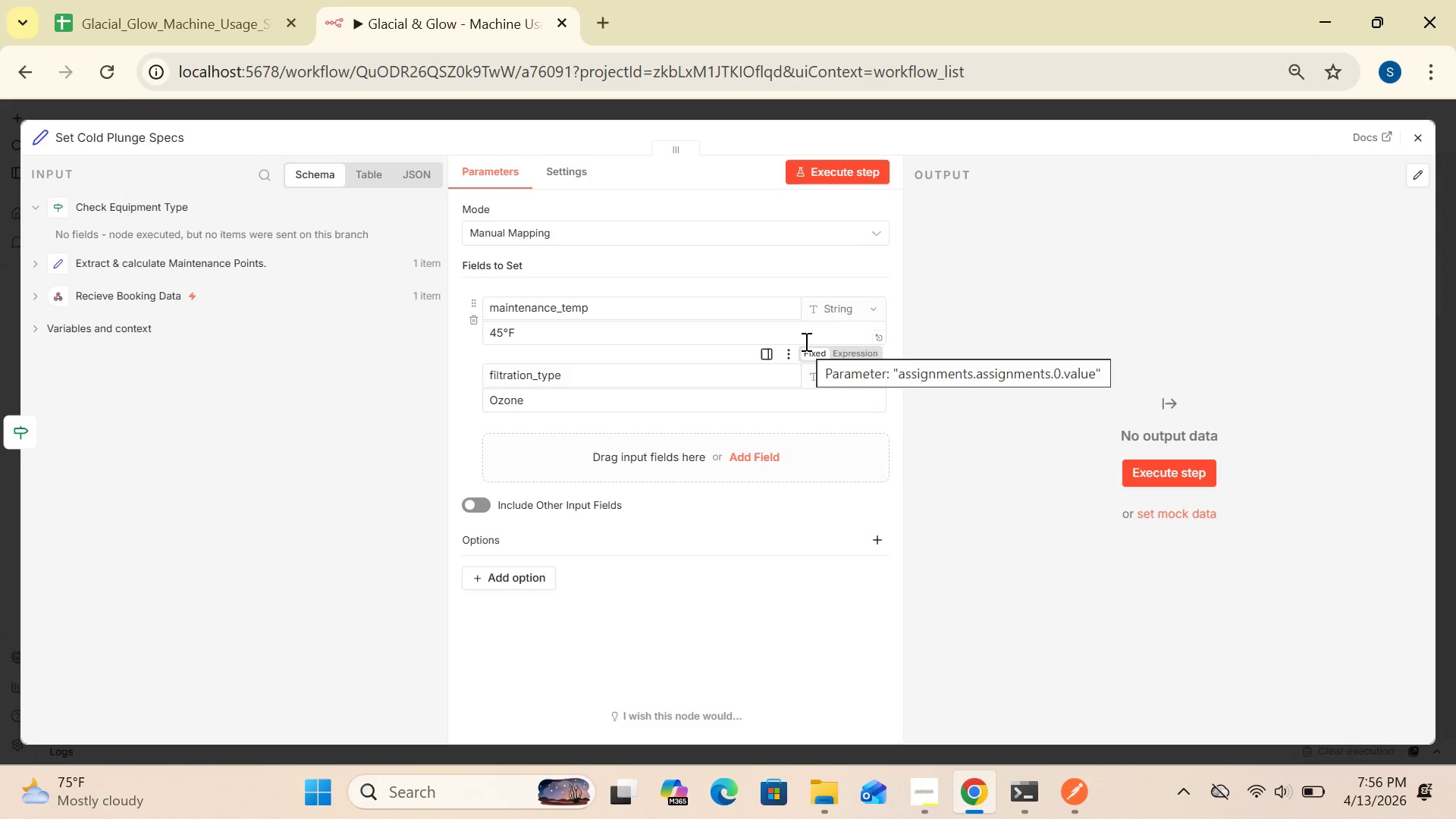 
wait(14.78)
 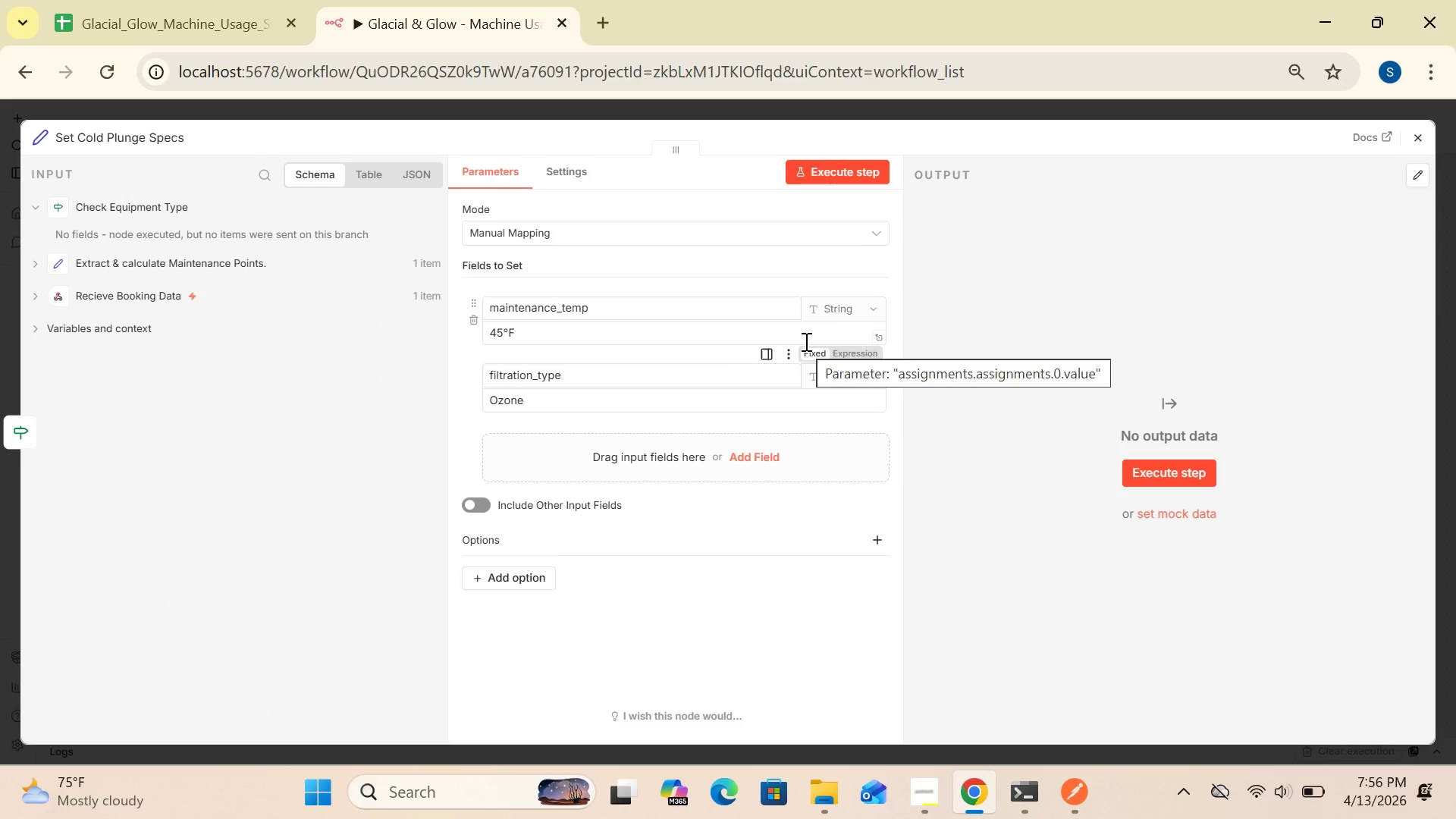 
mouse_move([835, 346])
 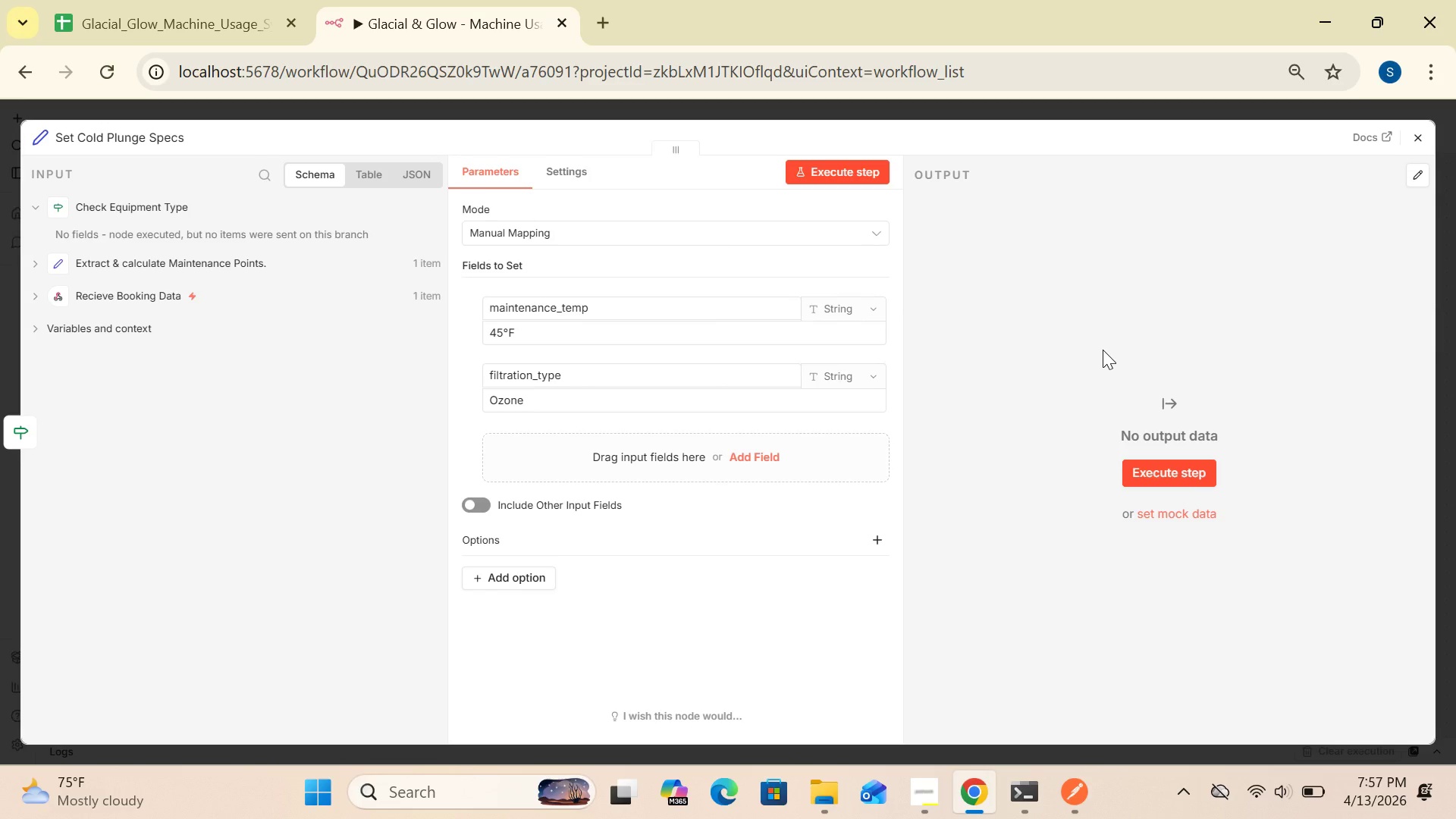 
wait(52.33)
 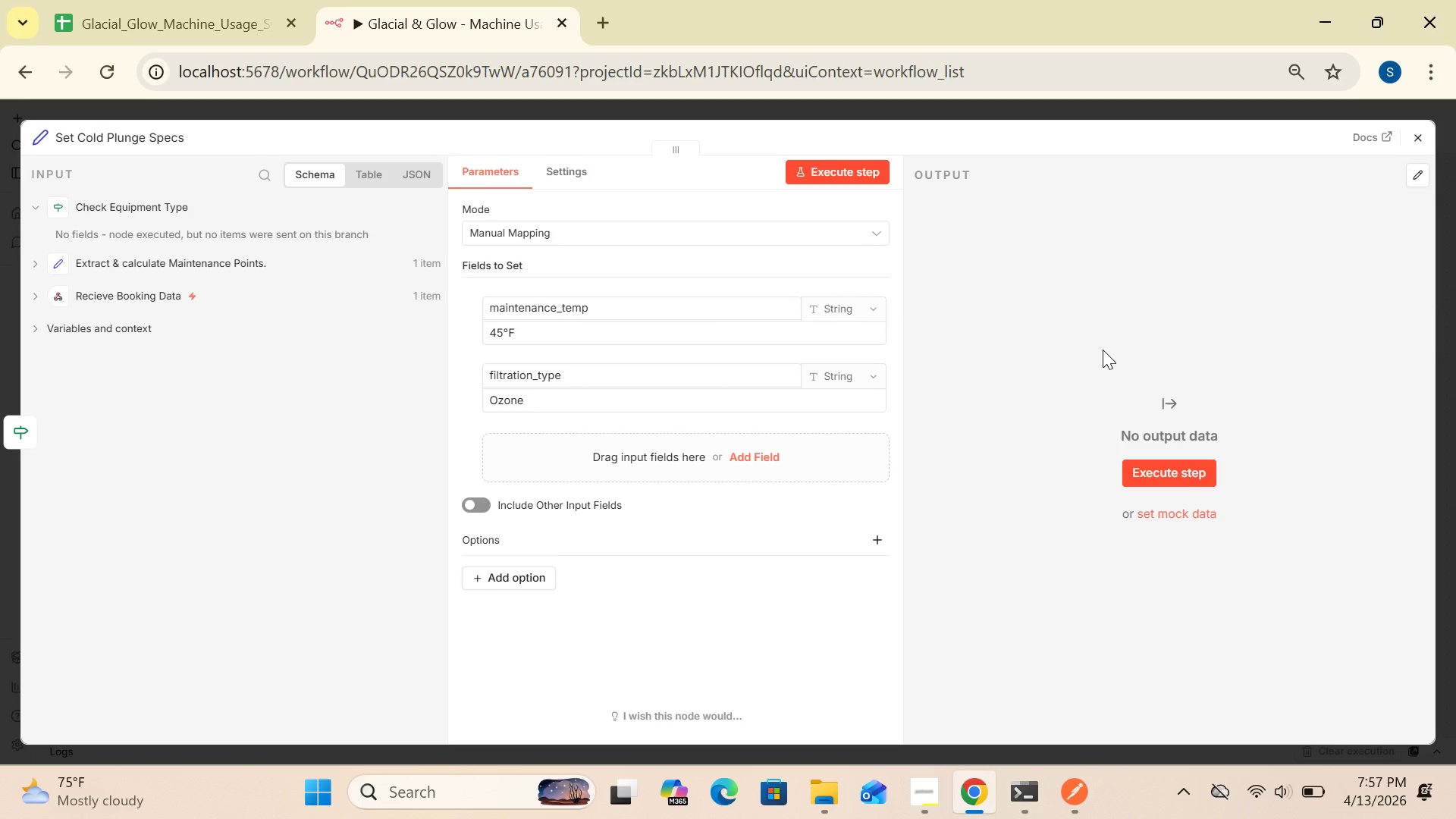 
mouse_move([713, 497])
 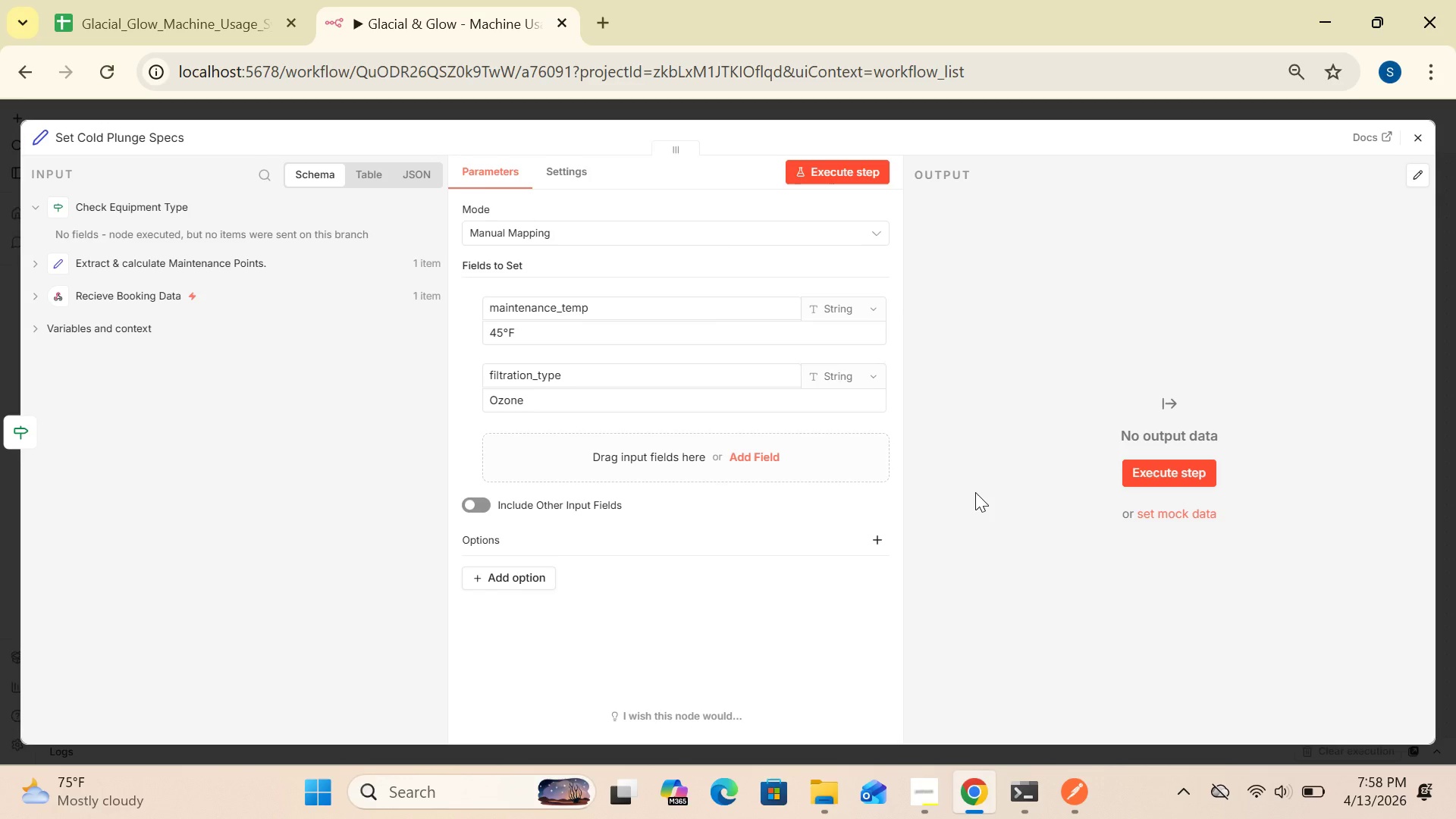 
wait(38.21)
 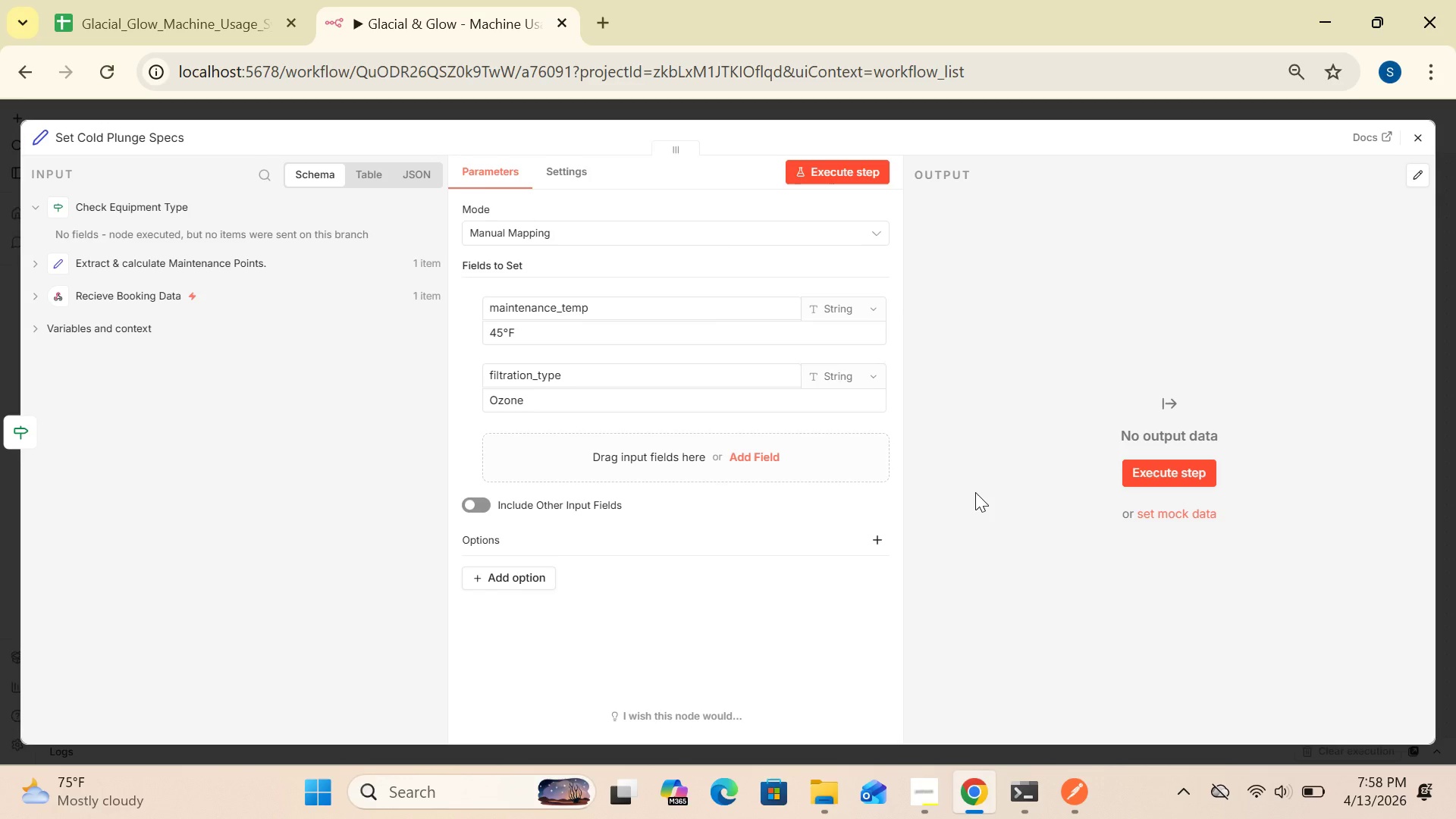 
left_click([1188, 469])
 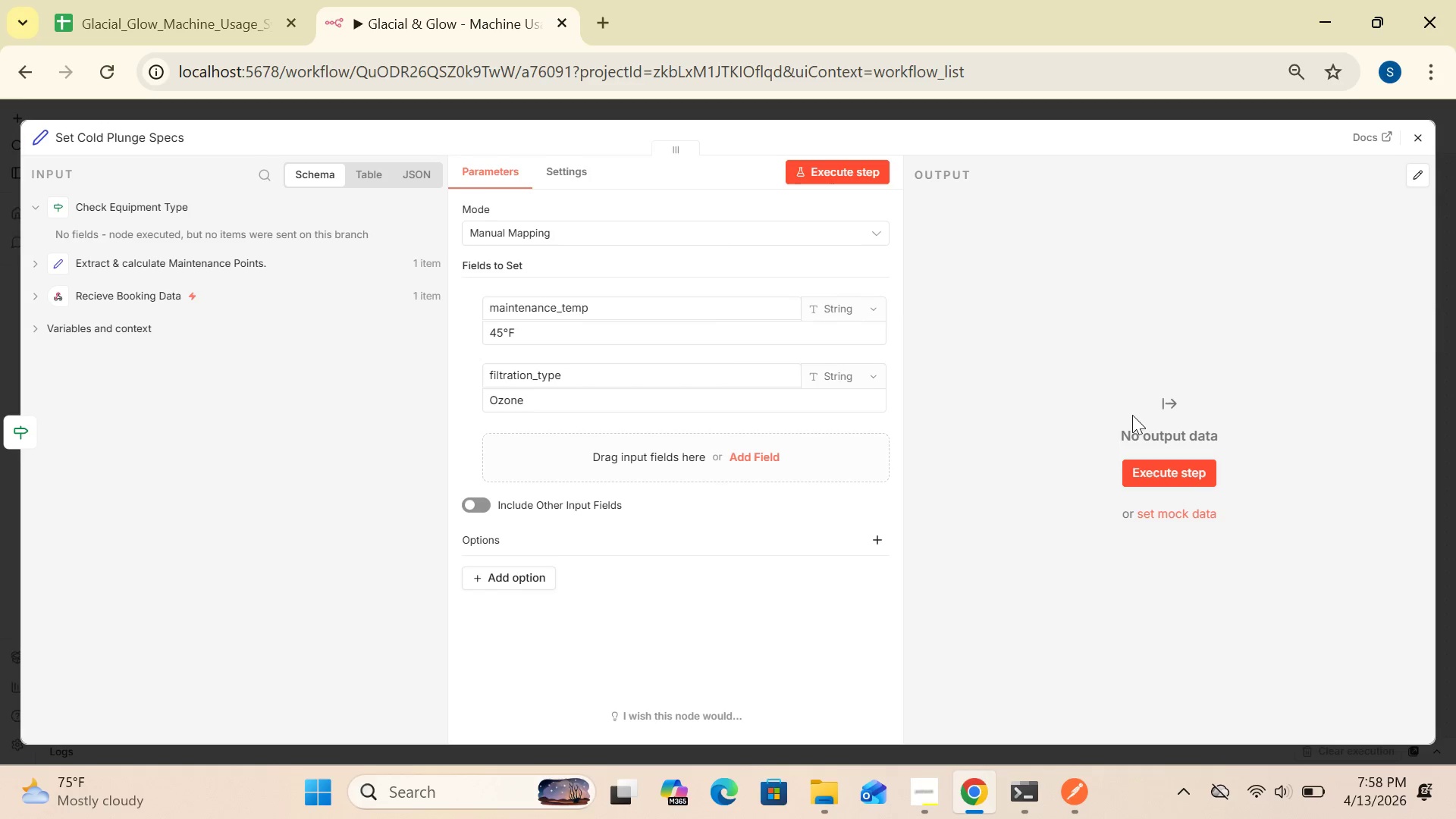 
wait(25.16)
 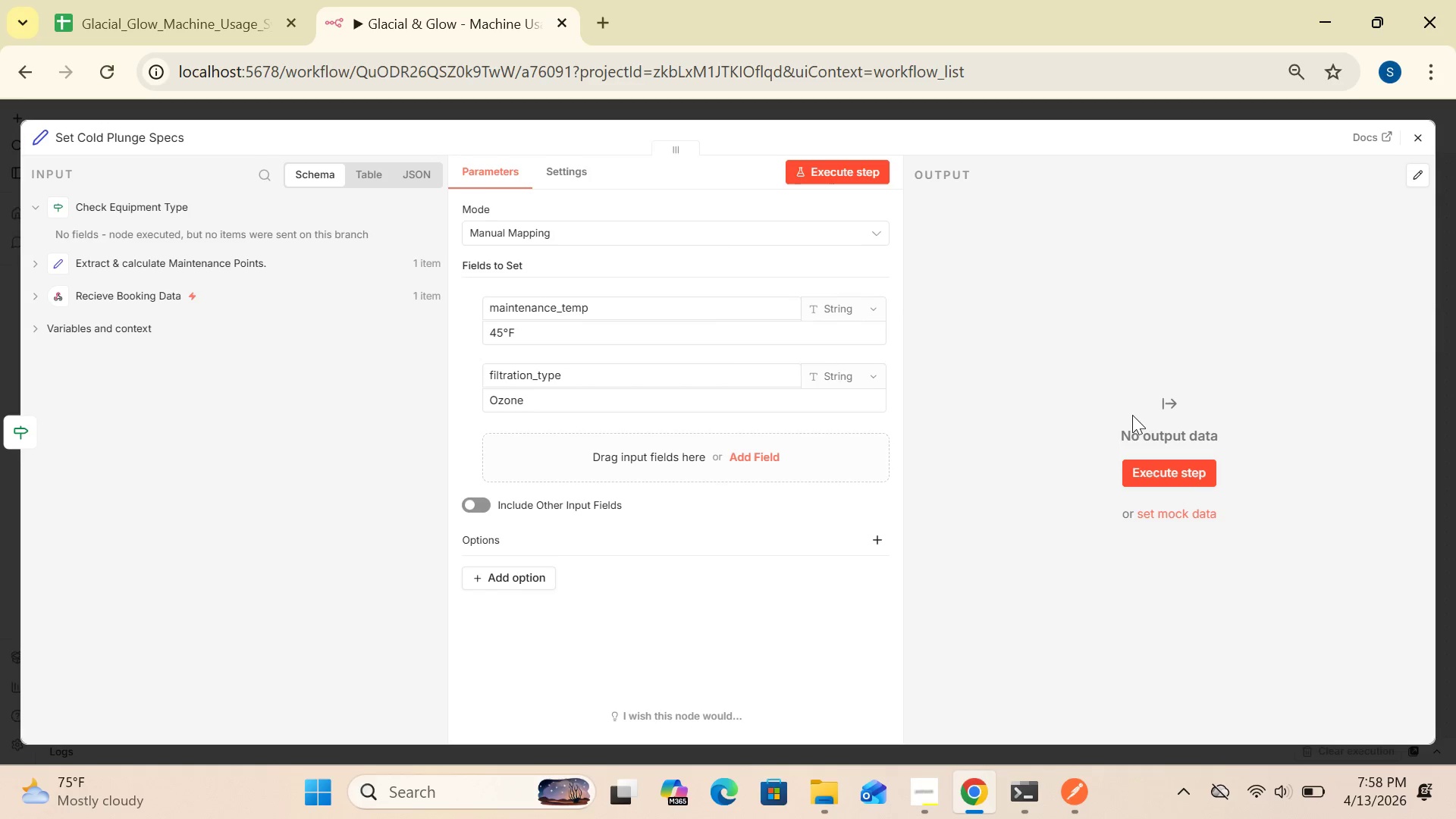 
left_click([465, 506])
 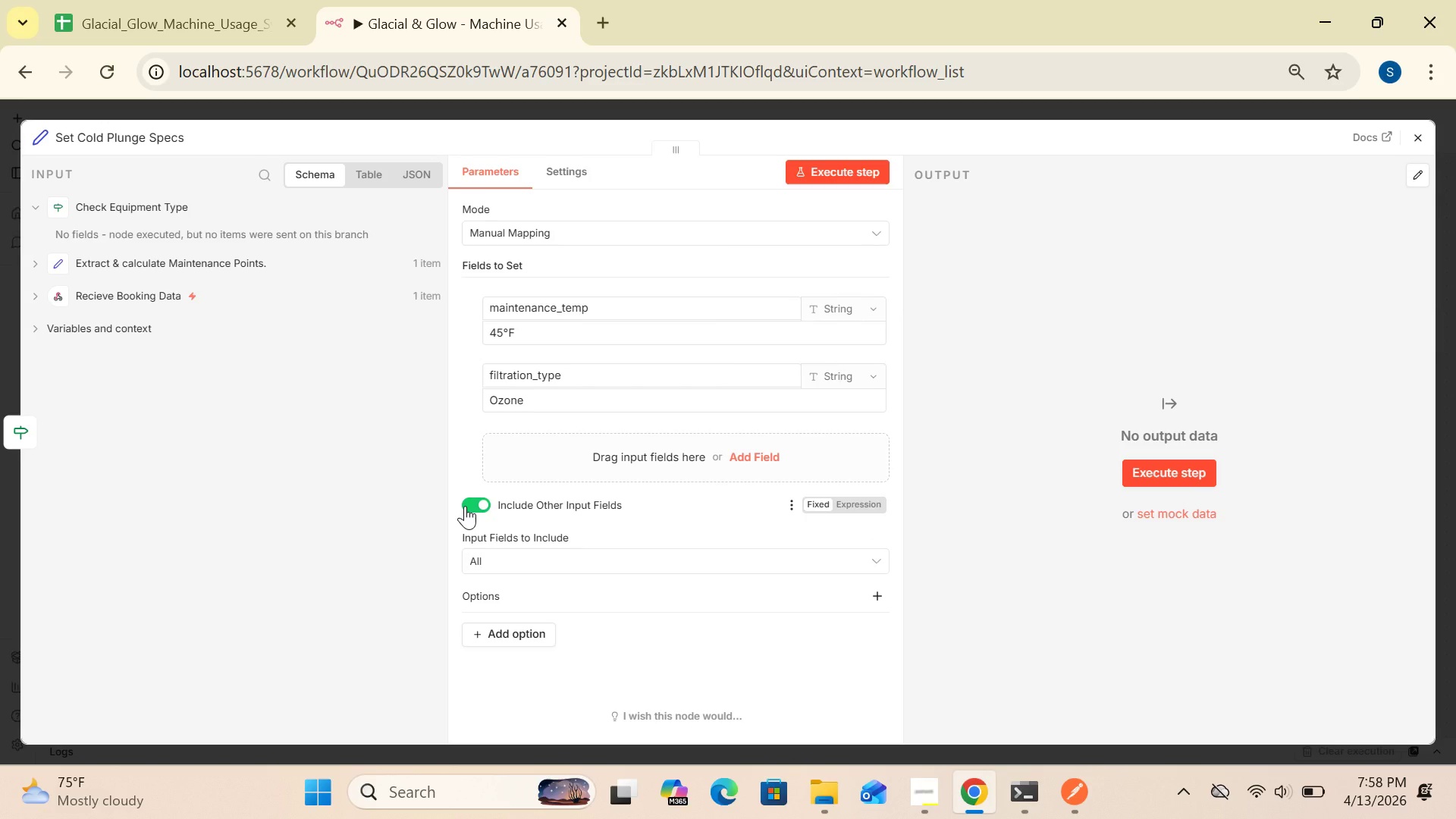 
wait(9.28)
 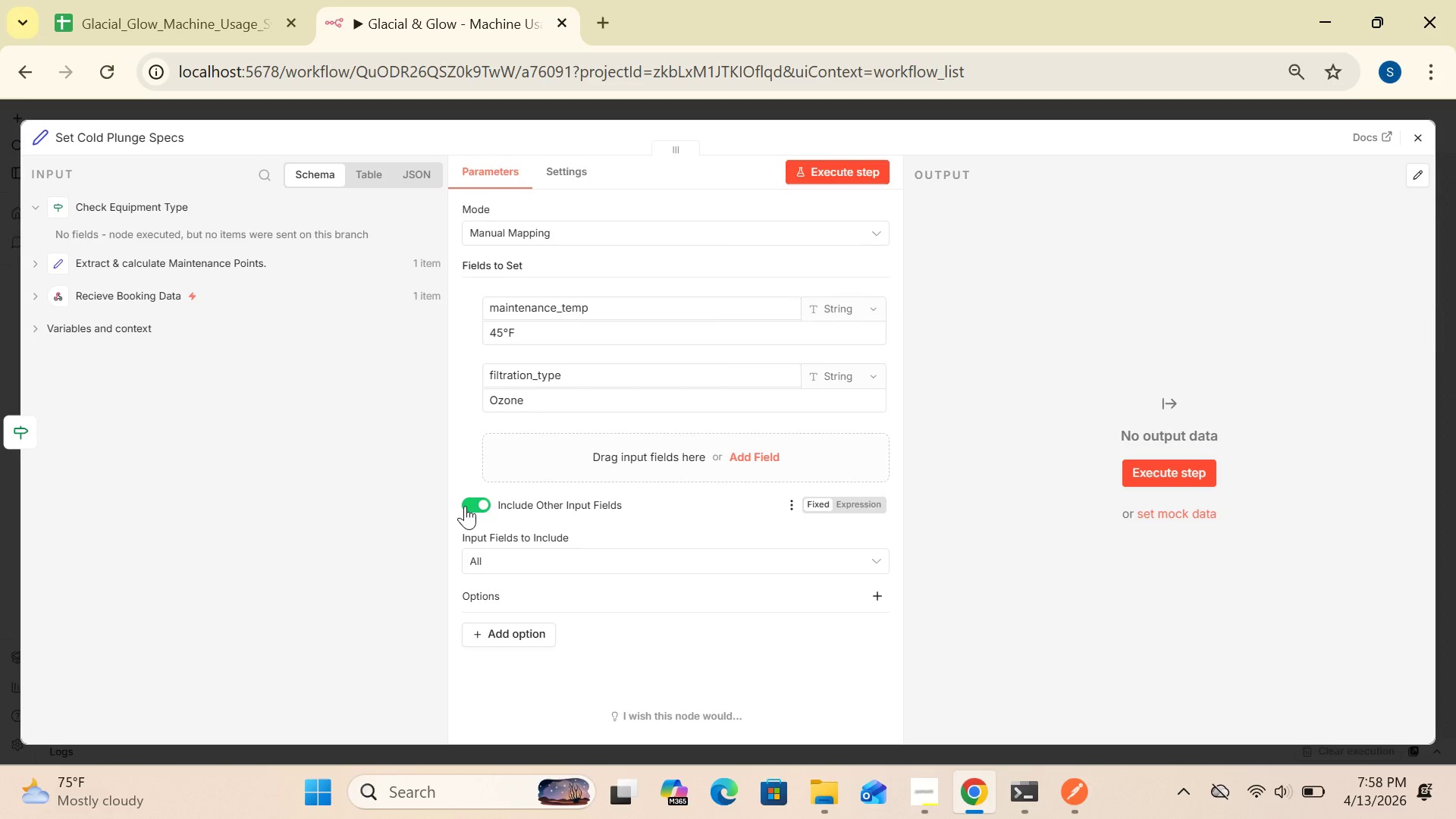 
left_click([839, 173])
 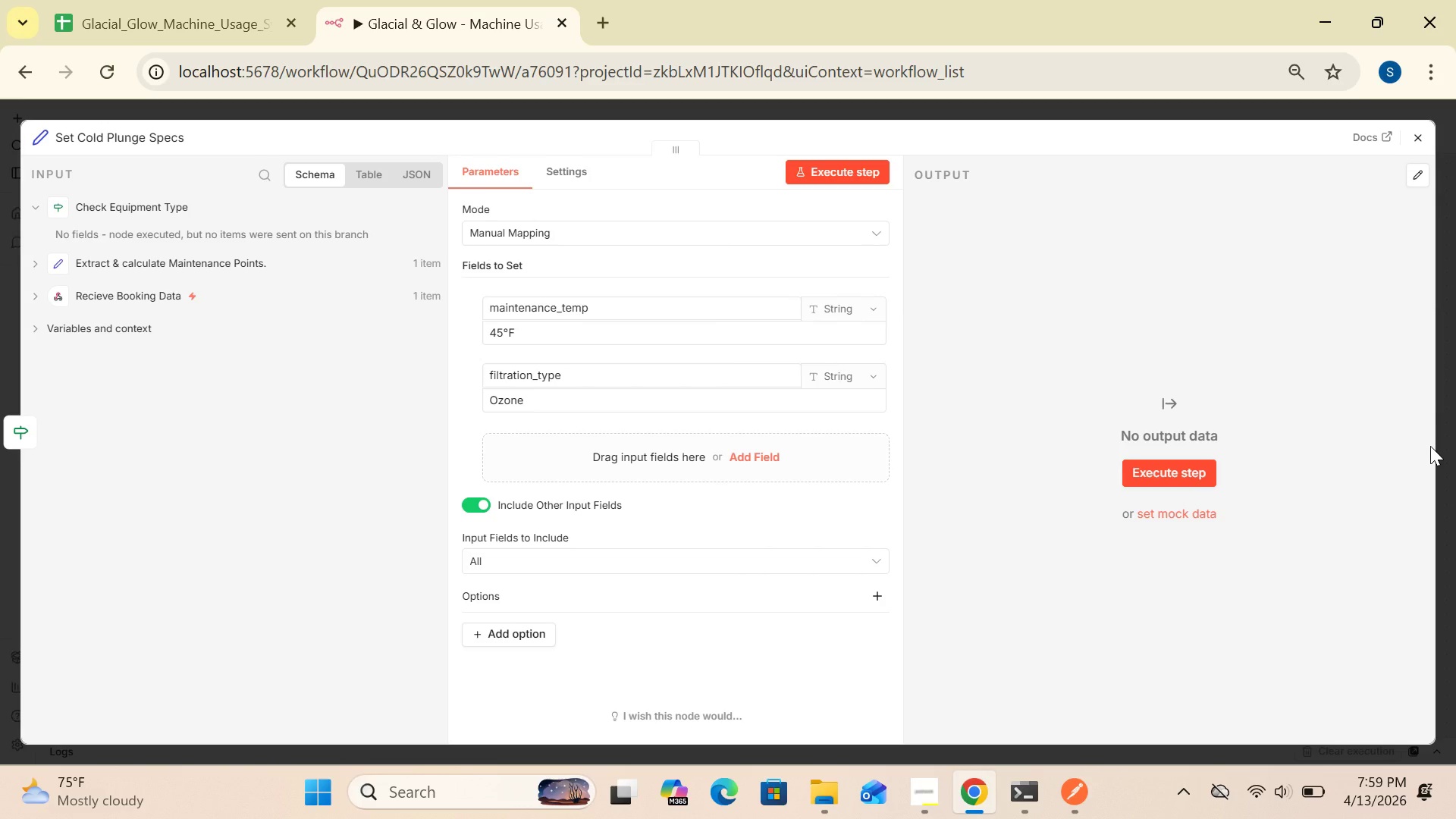 
wait(50.47)
 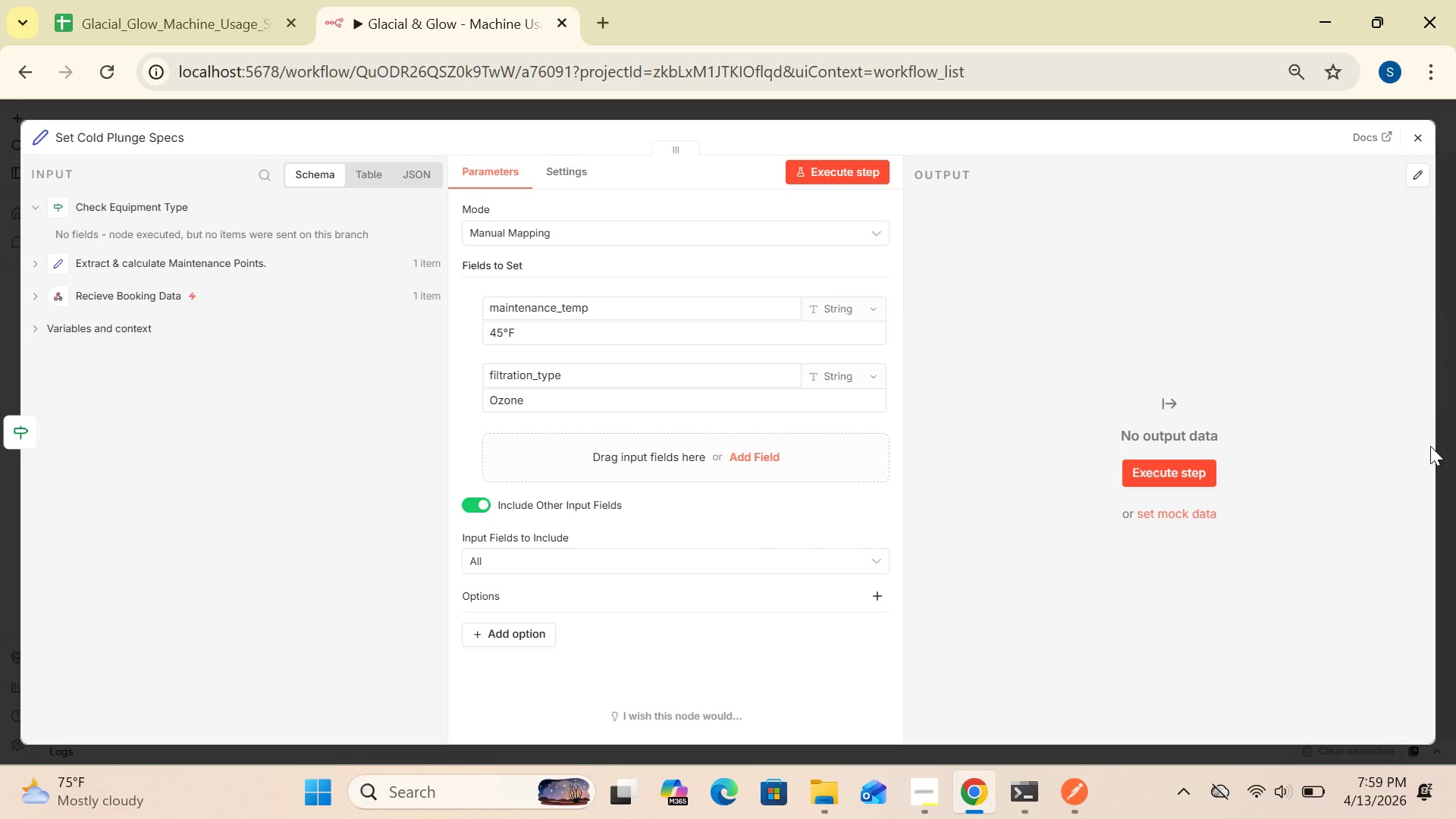 
left_click([1418, 140])
 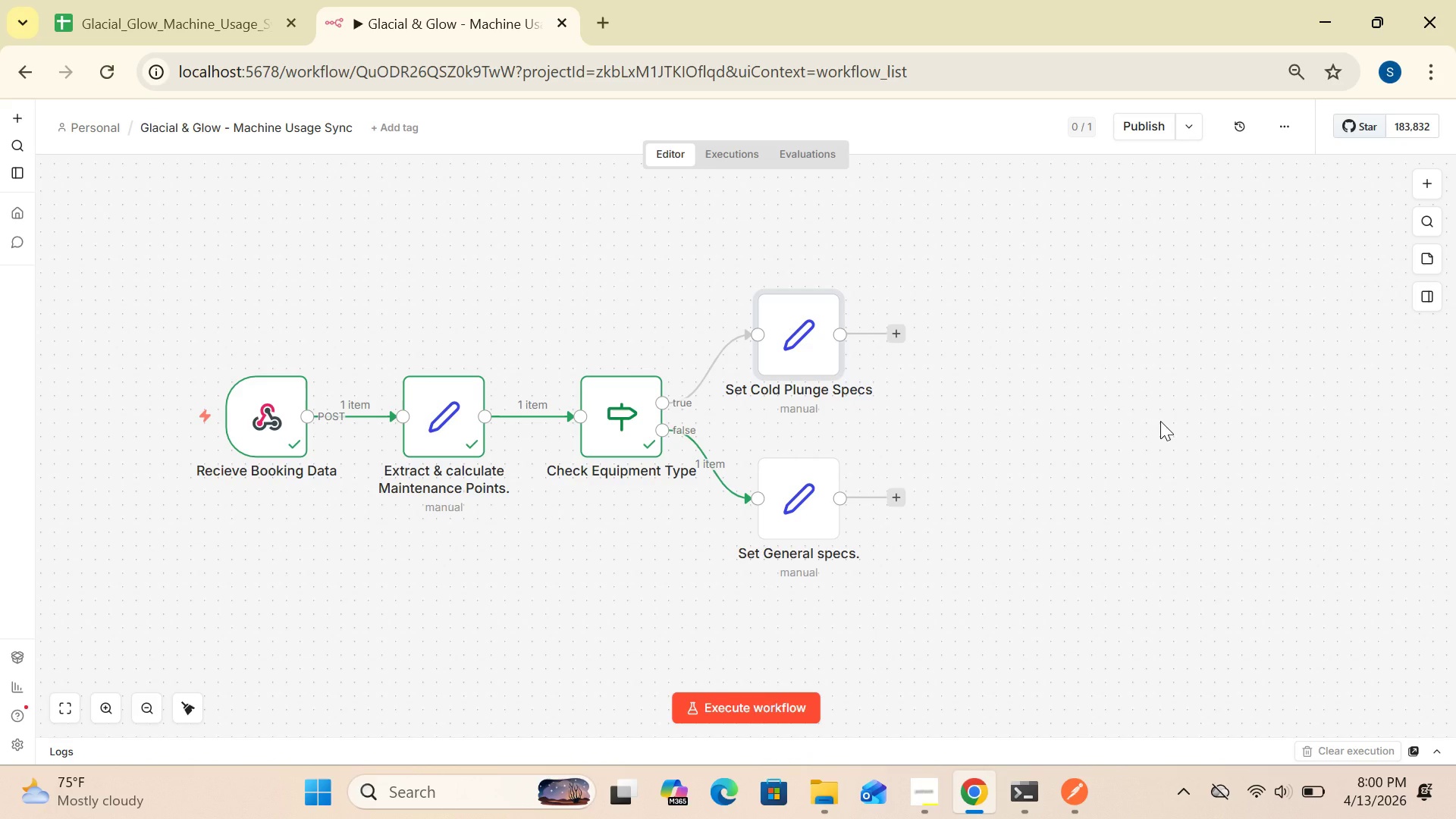 
wait(43.25)
 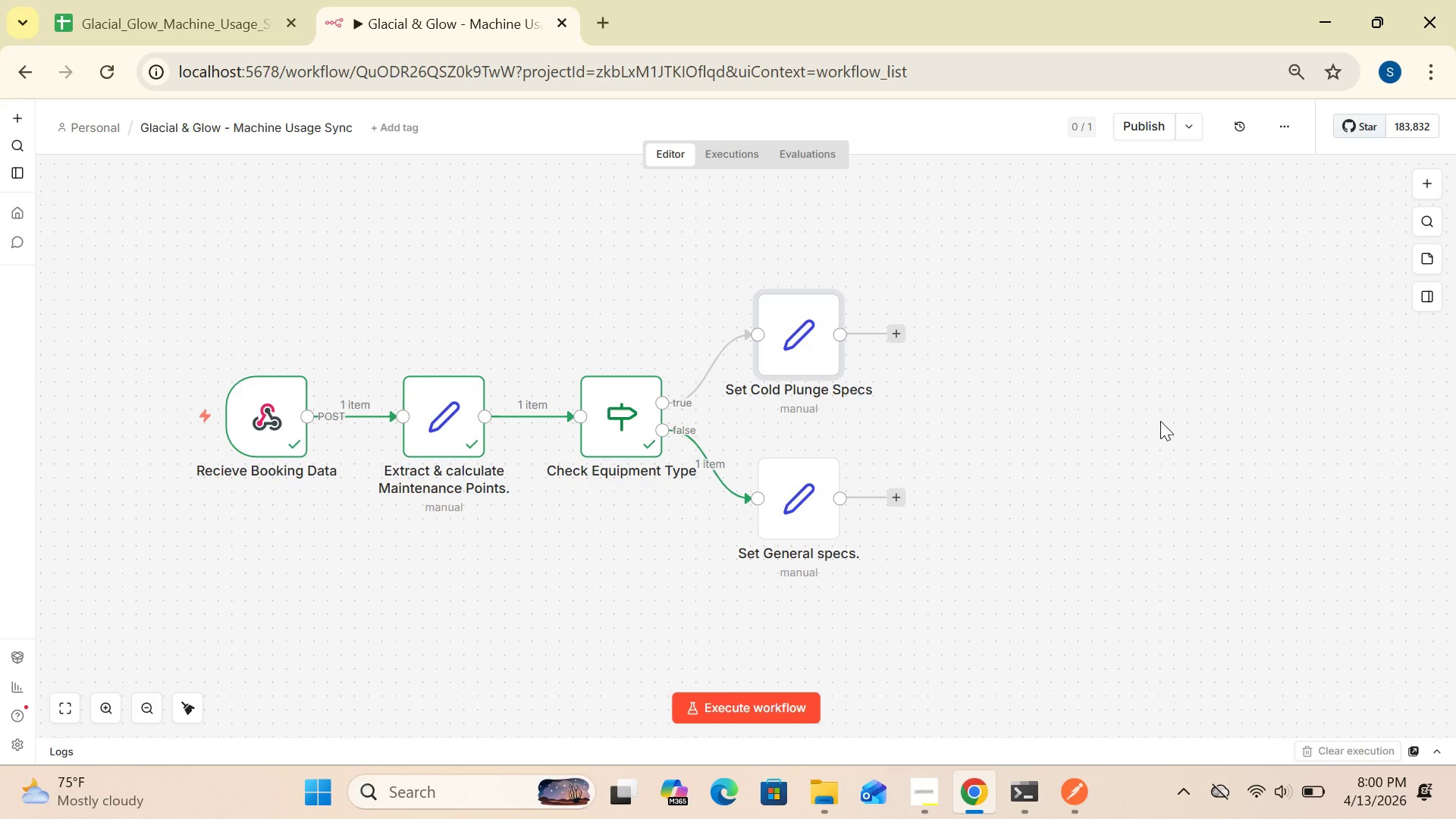 
double_click([824, 353])
 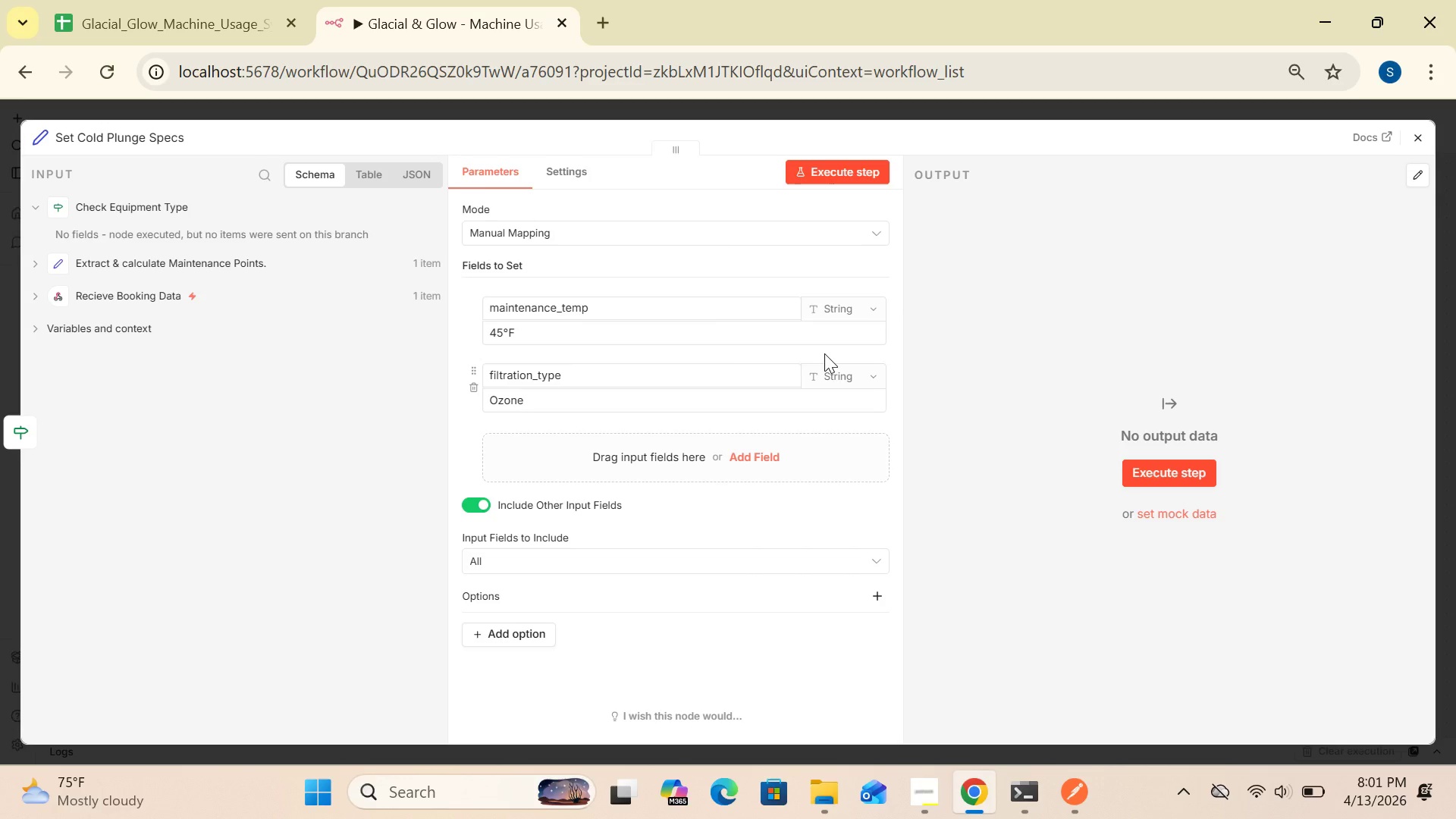 
wait(31.05)
 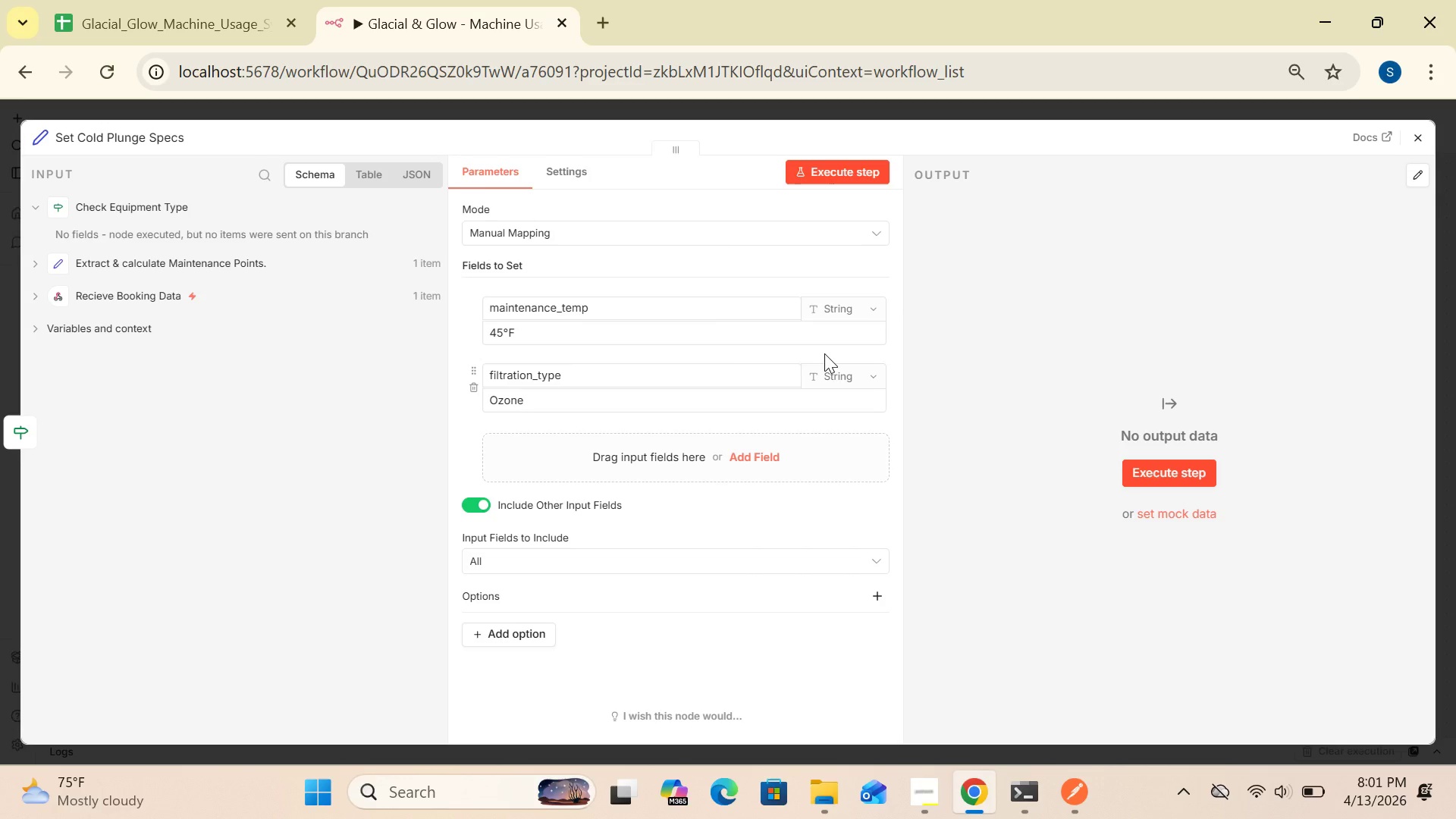 
left_click([755, 458])
 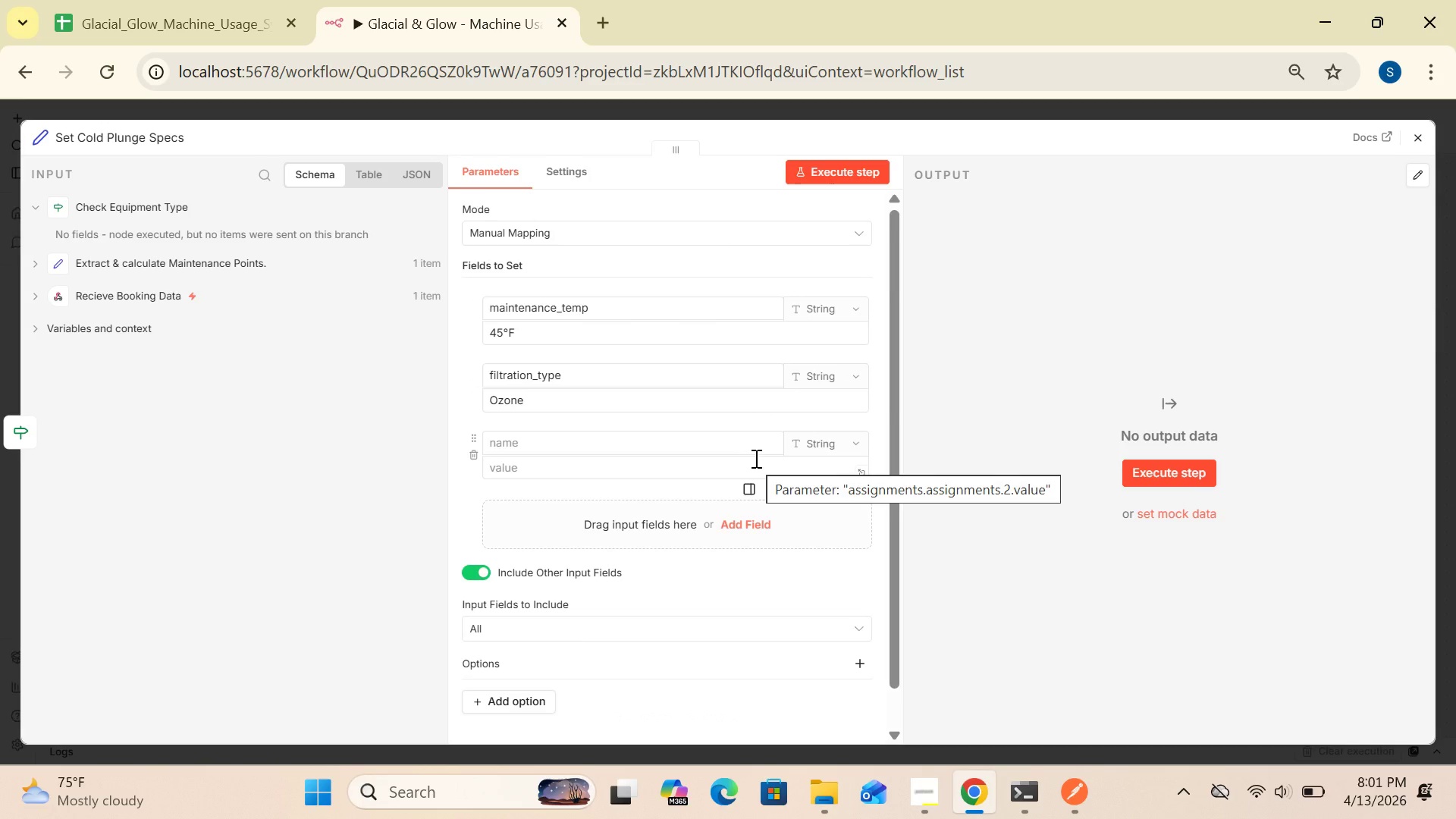 
wait(28.0)
 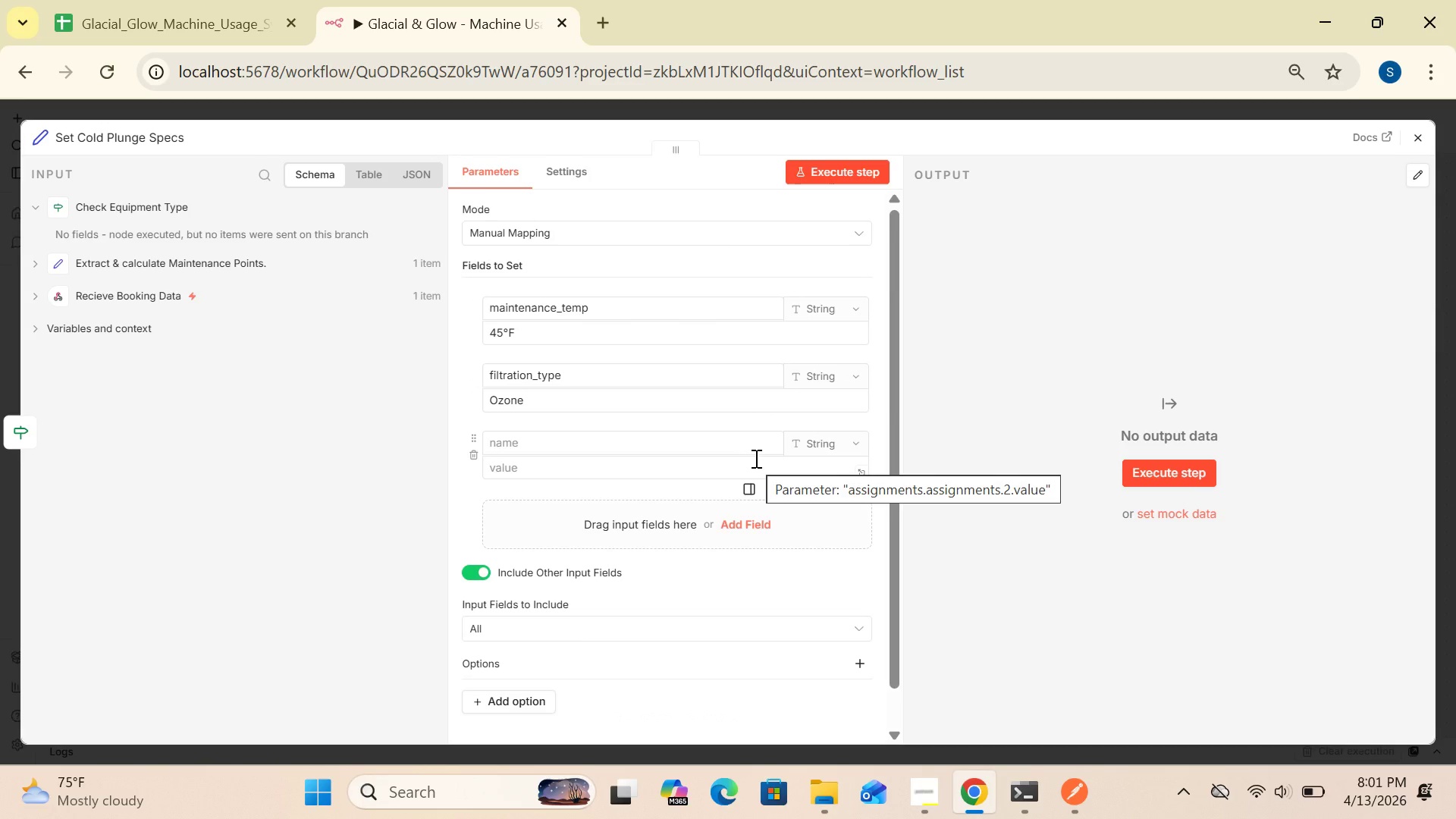 
left_click([803, 359])
 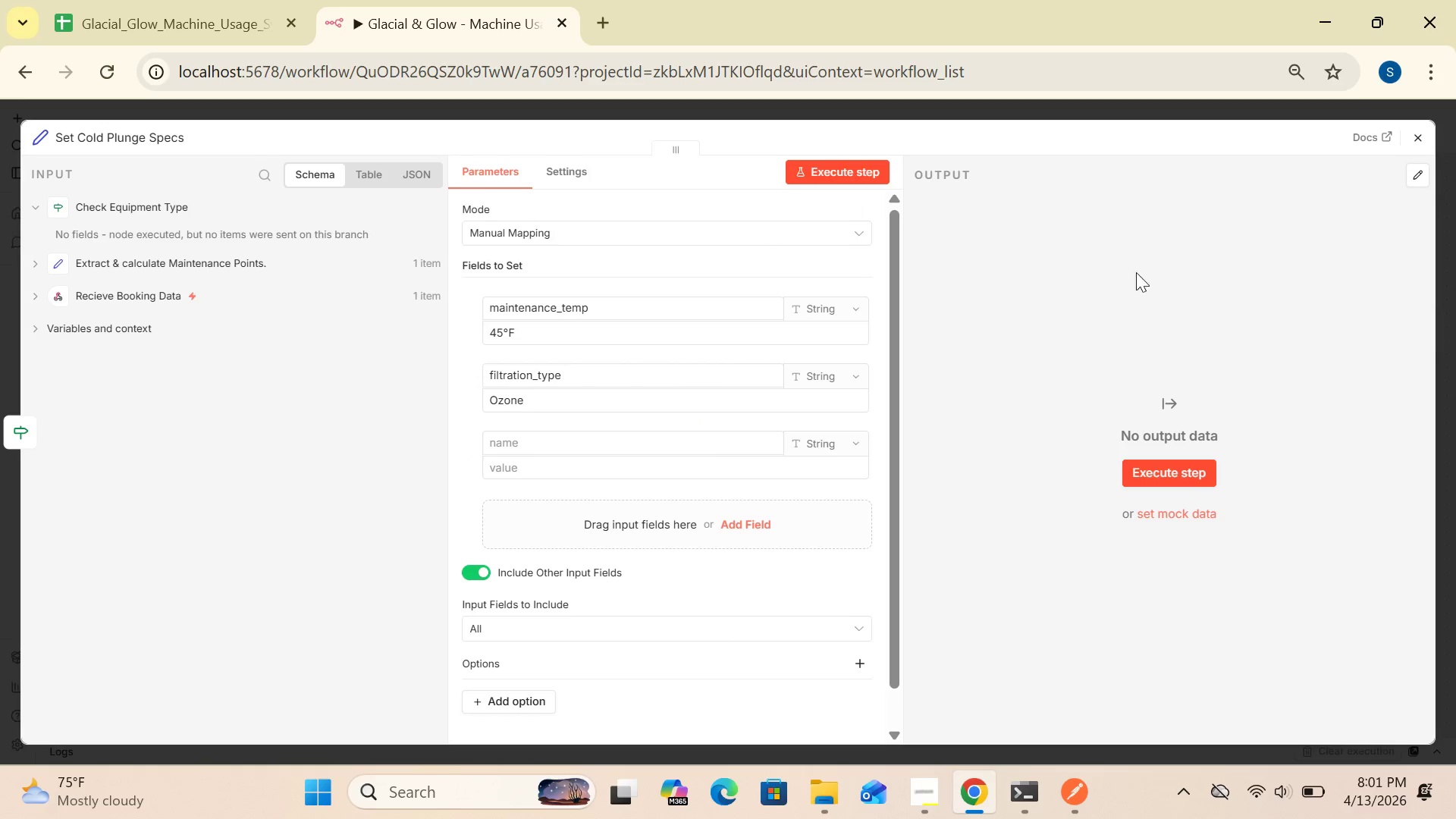 
wait(5.22)
 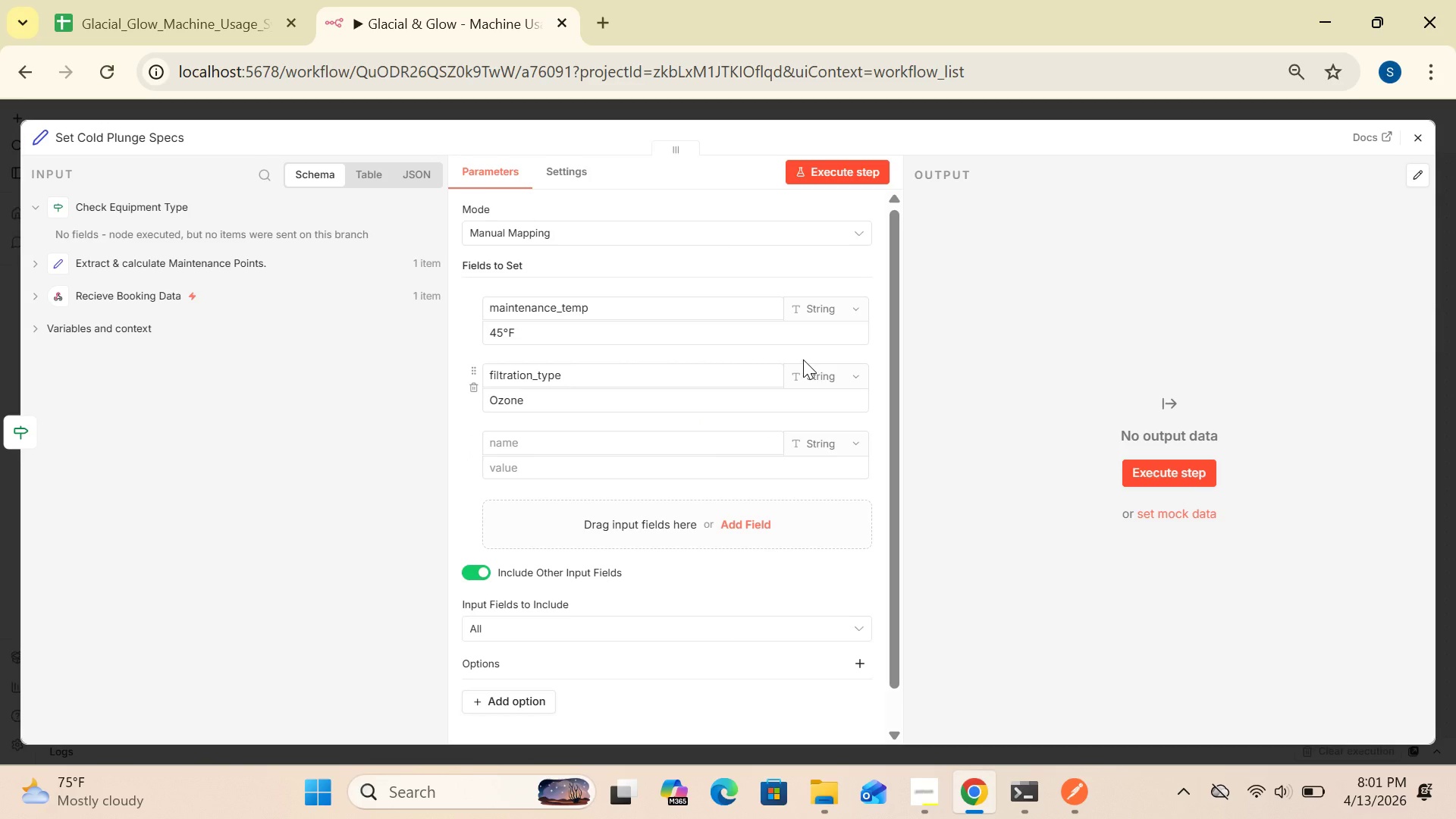 
left_click([1418, 140])
 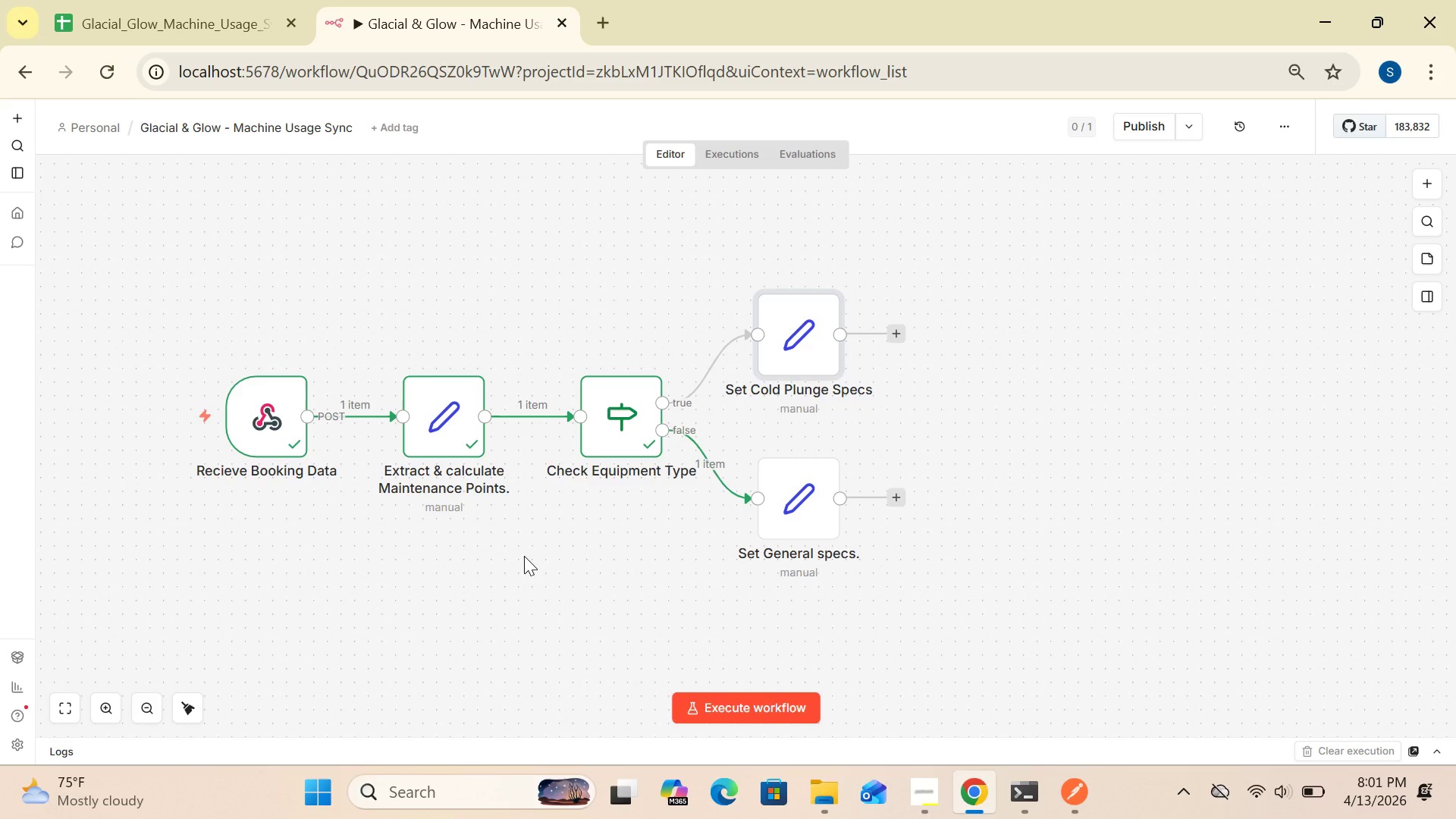 
wait(21.36)
 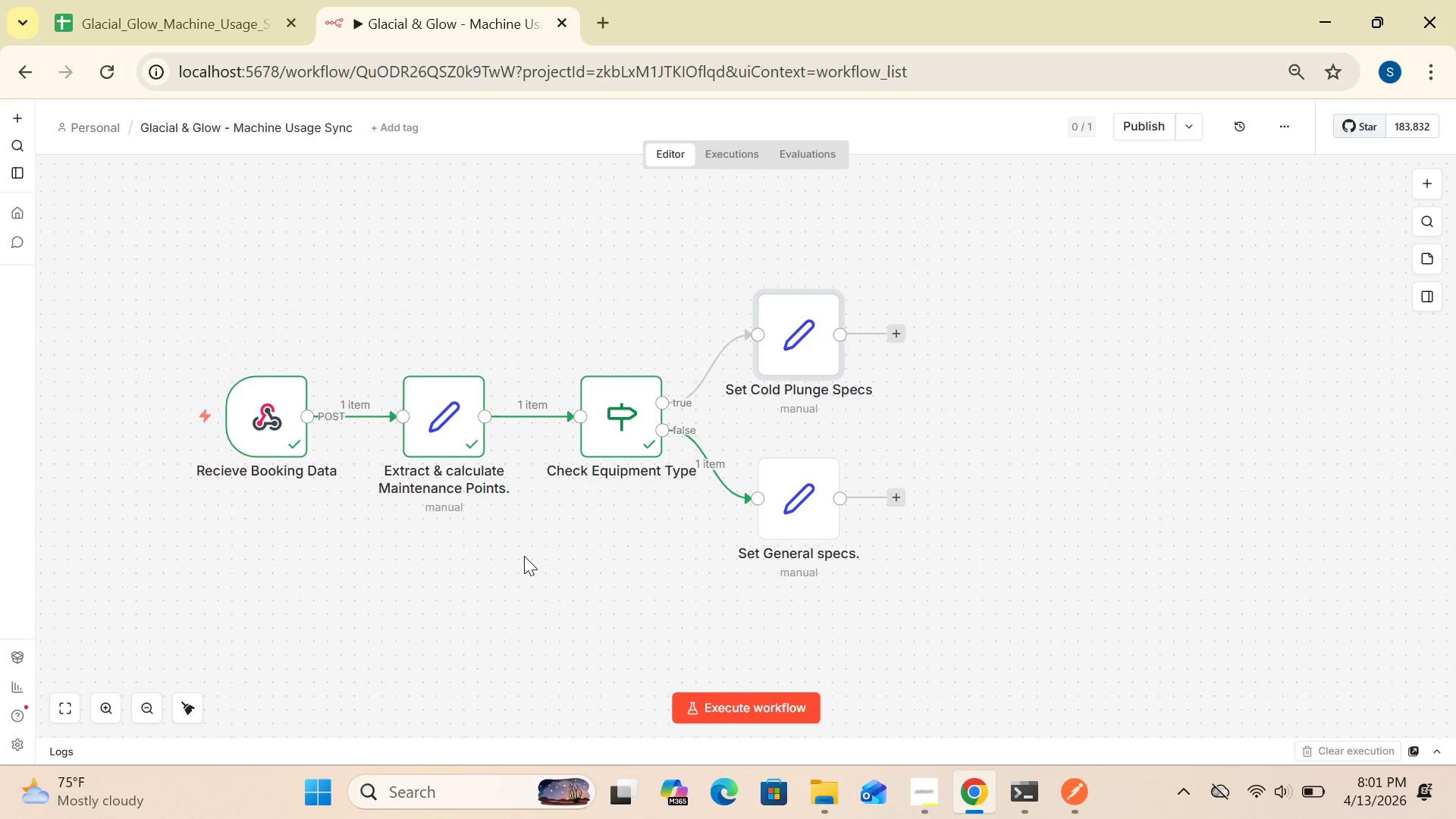 
double_click([797, 348])
 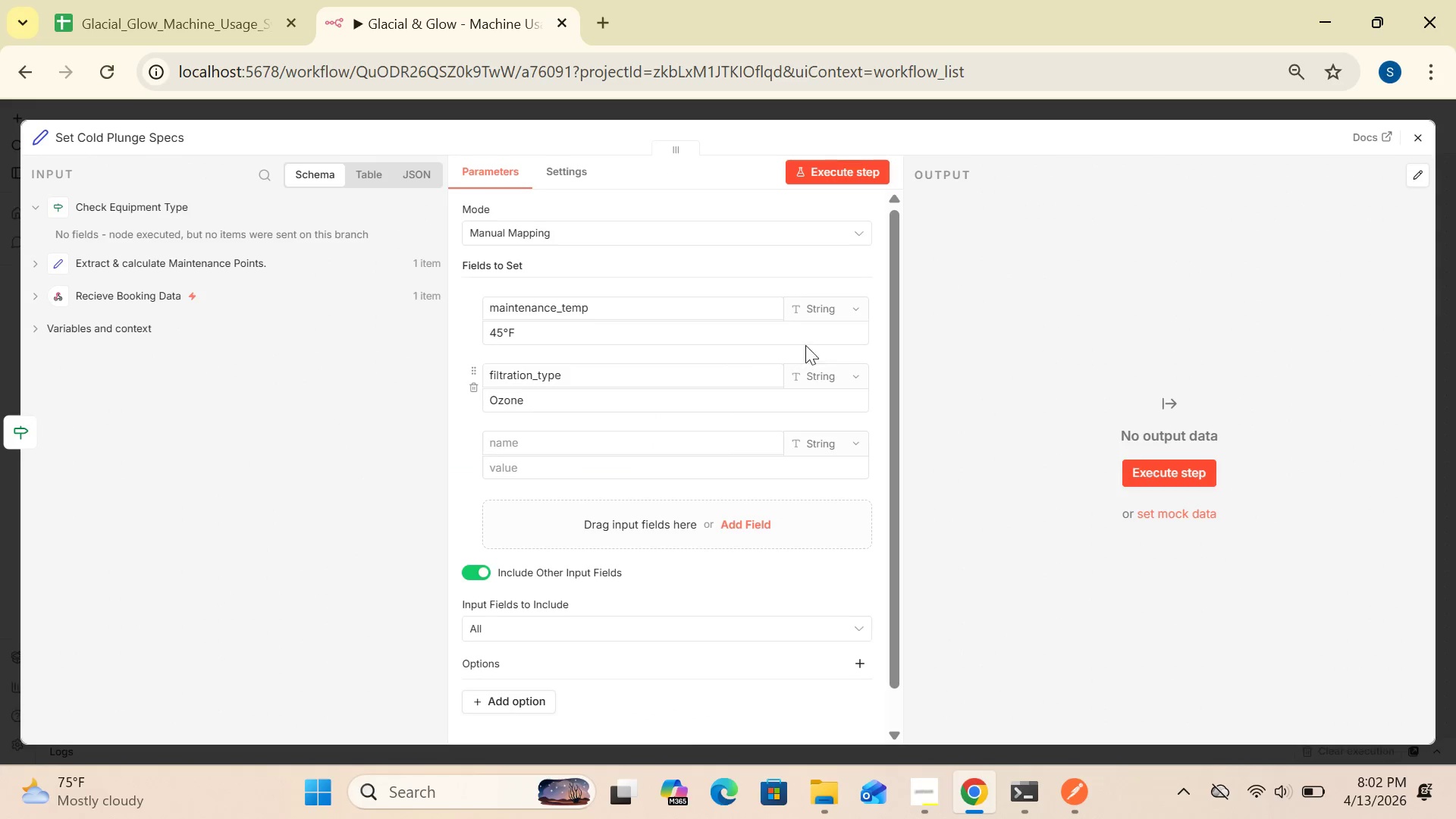 
wait(10.27)
 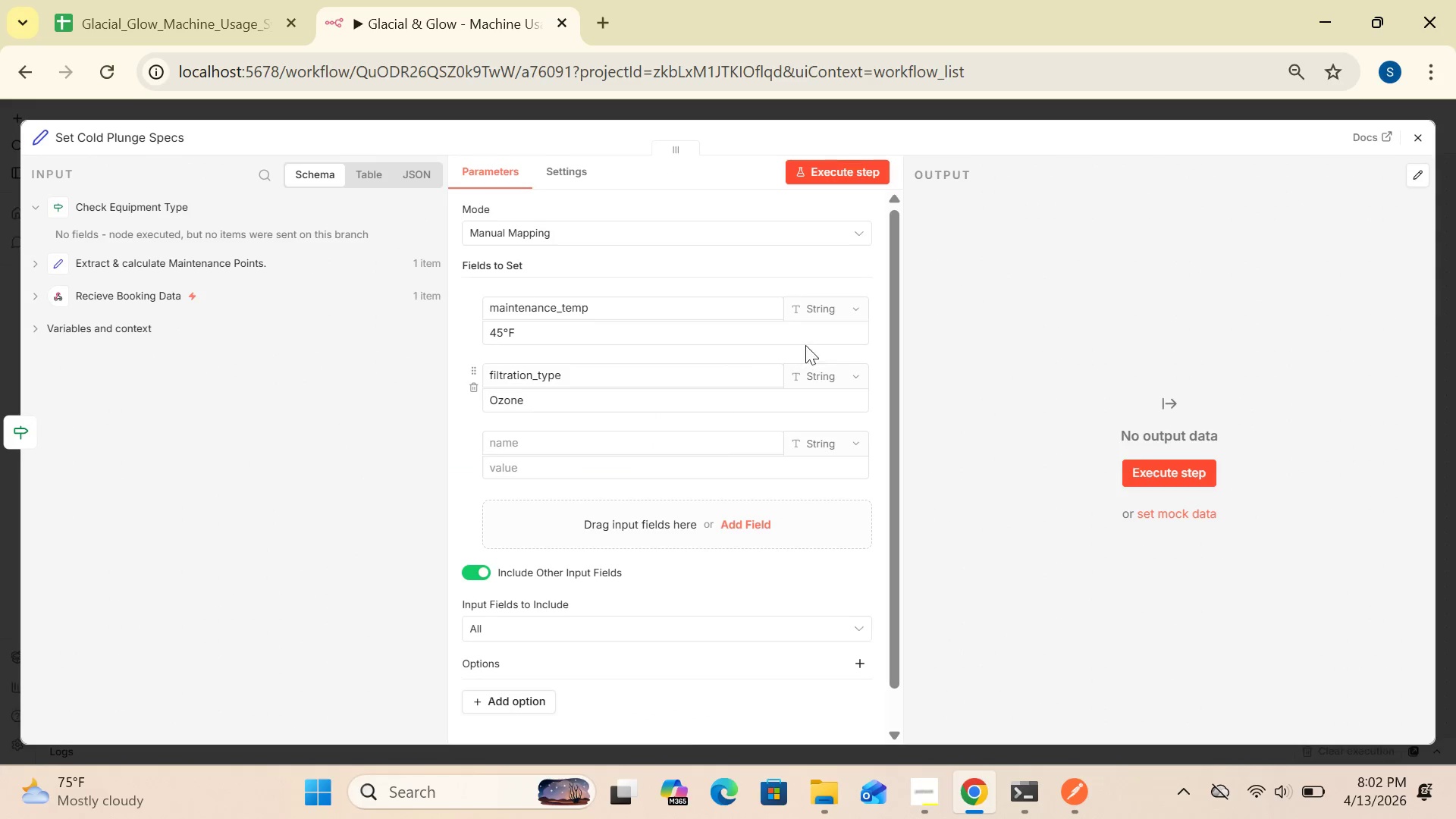 
left_click([1413, 138])
 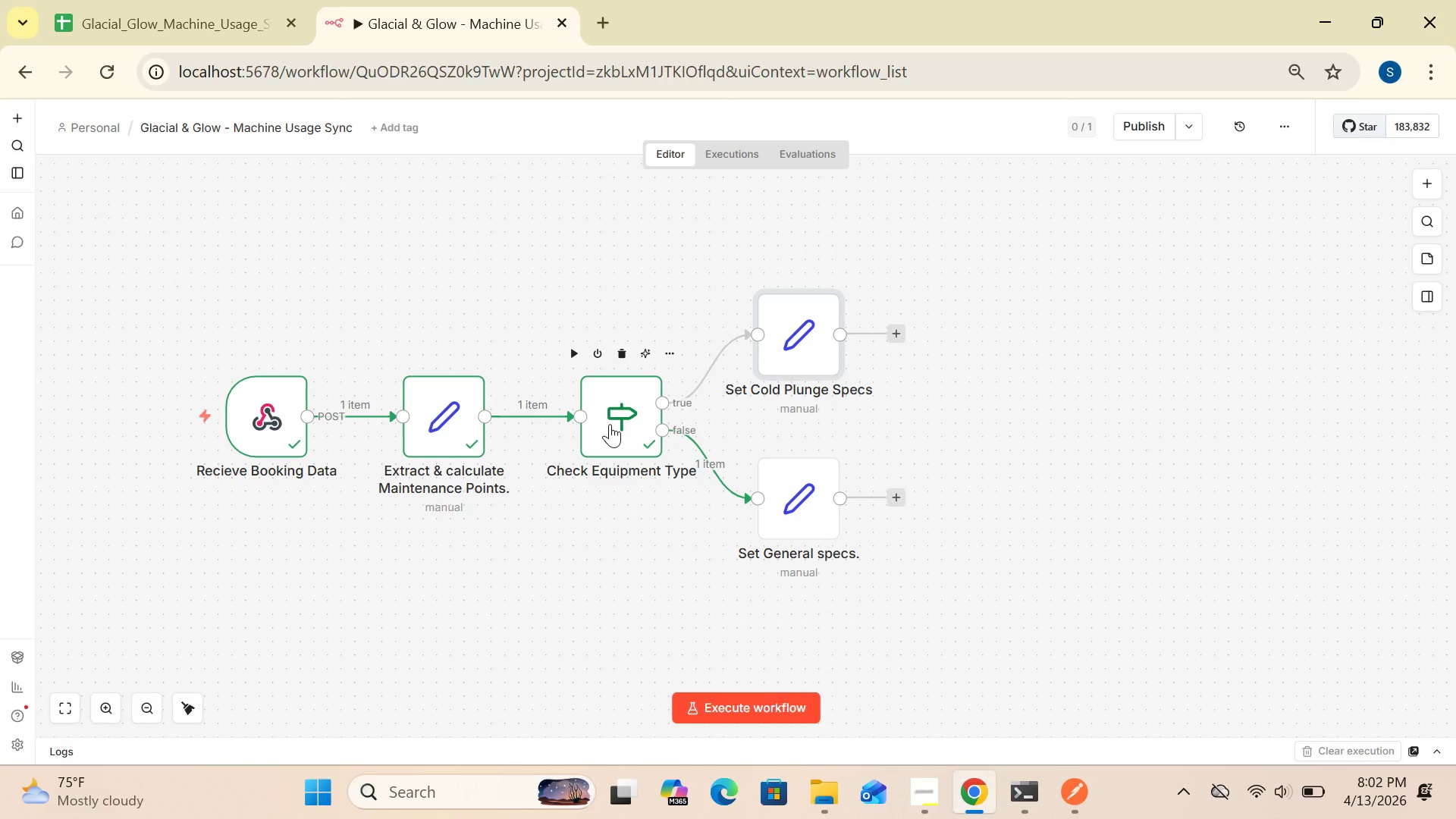 
double_click([610, 424])
 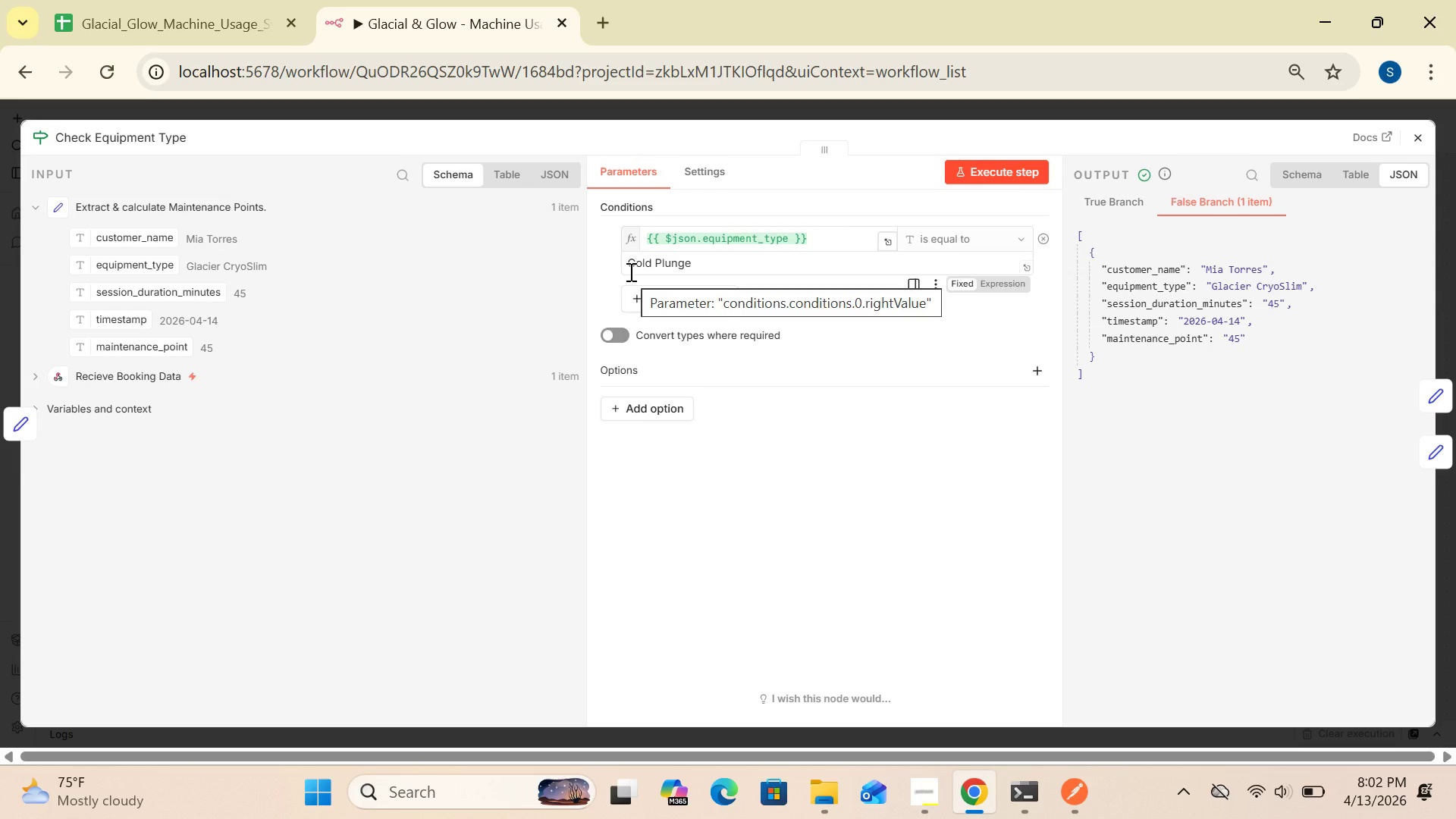 
wait(23.23)
 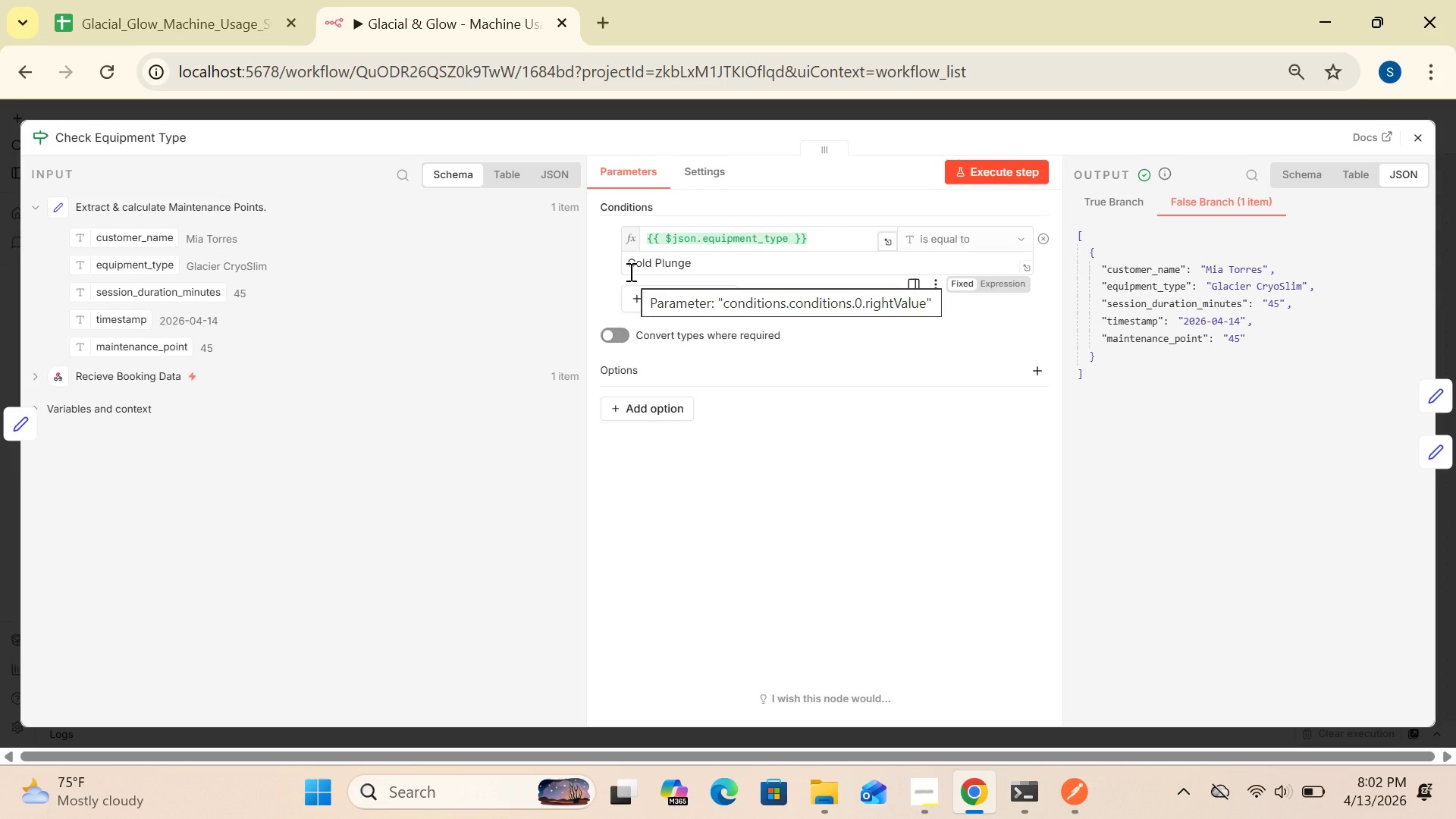 
left_click([634, 263])
 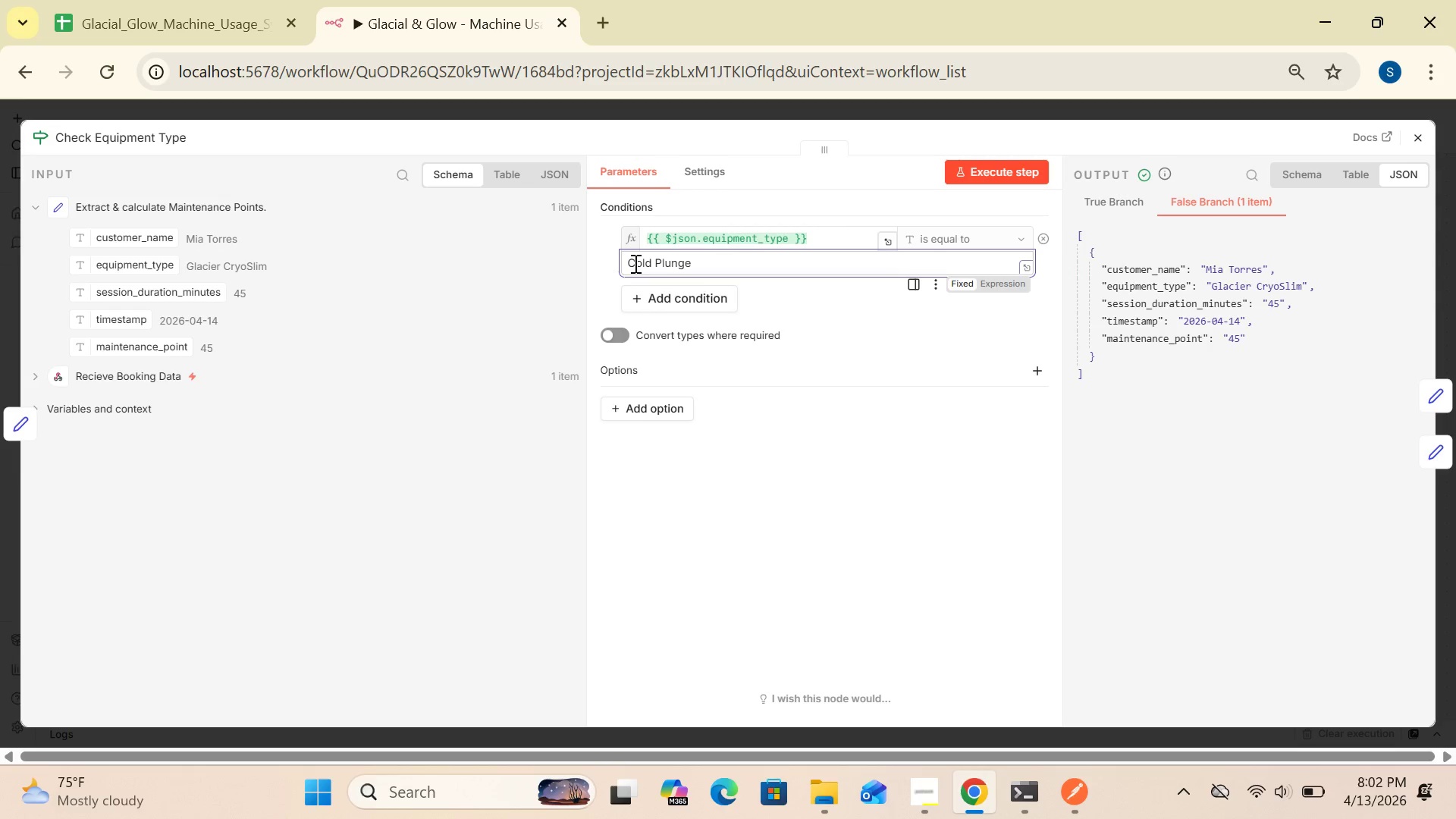 
key(Backspace)
 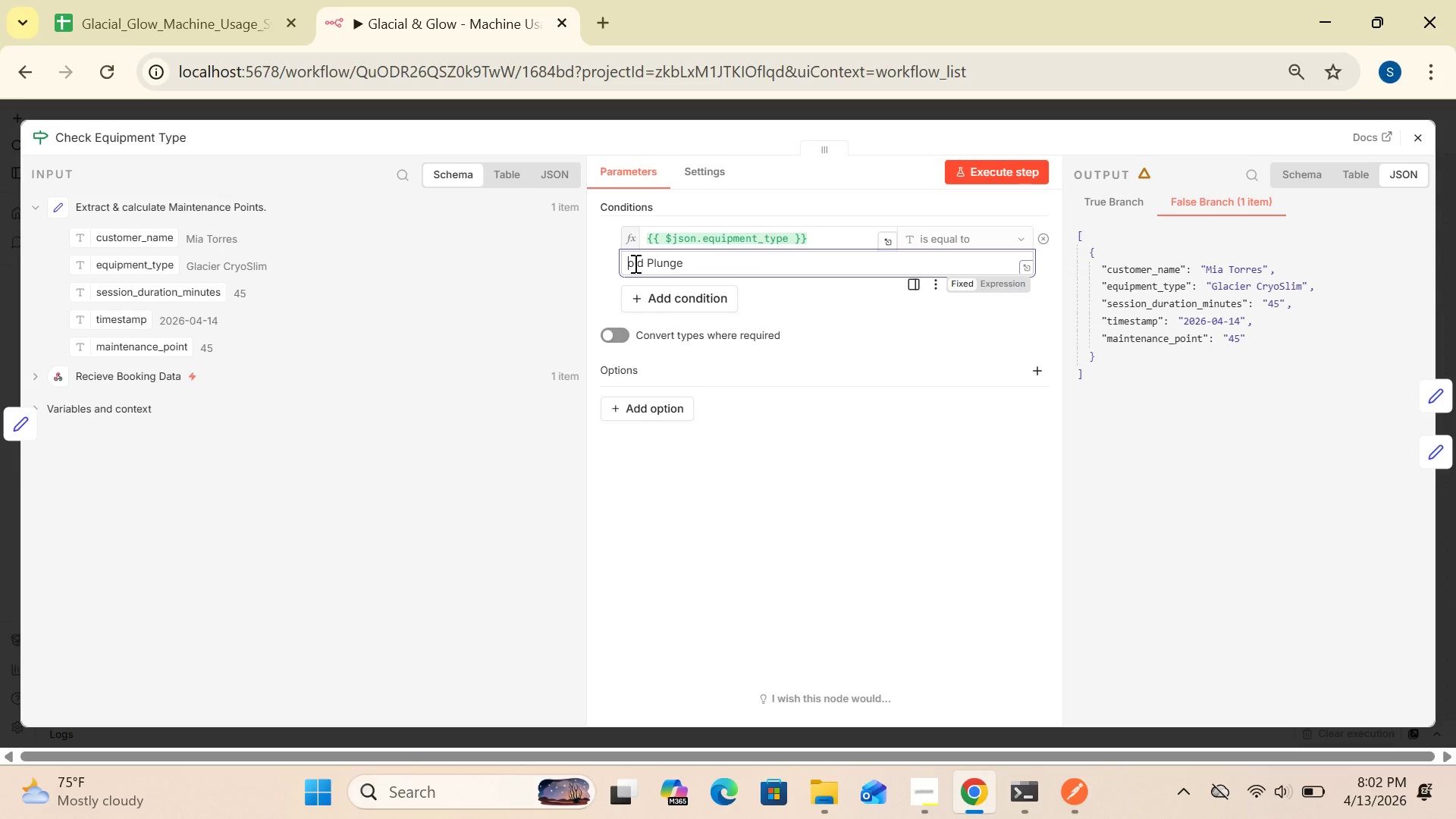 
key(CapsLock)
 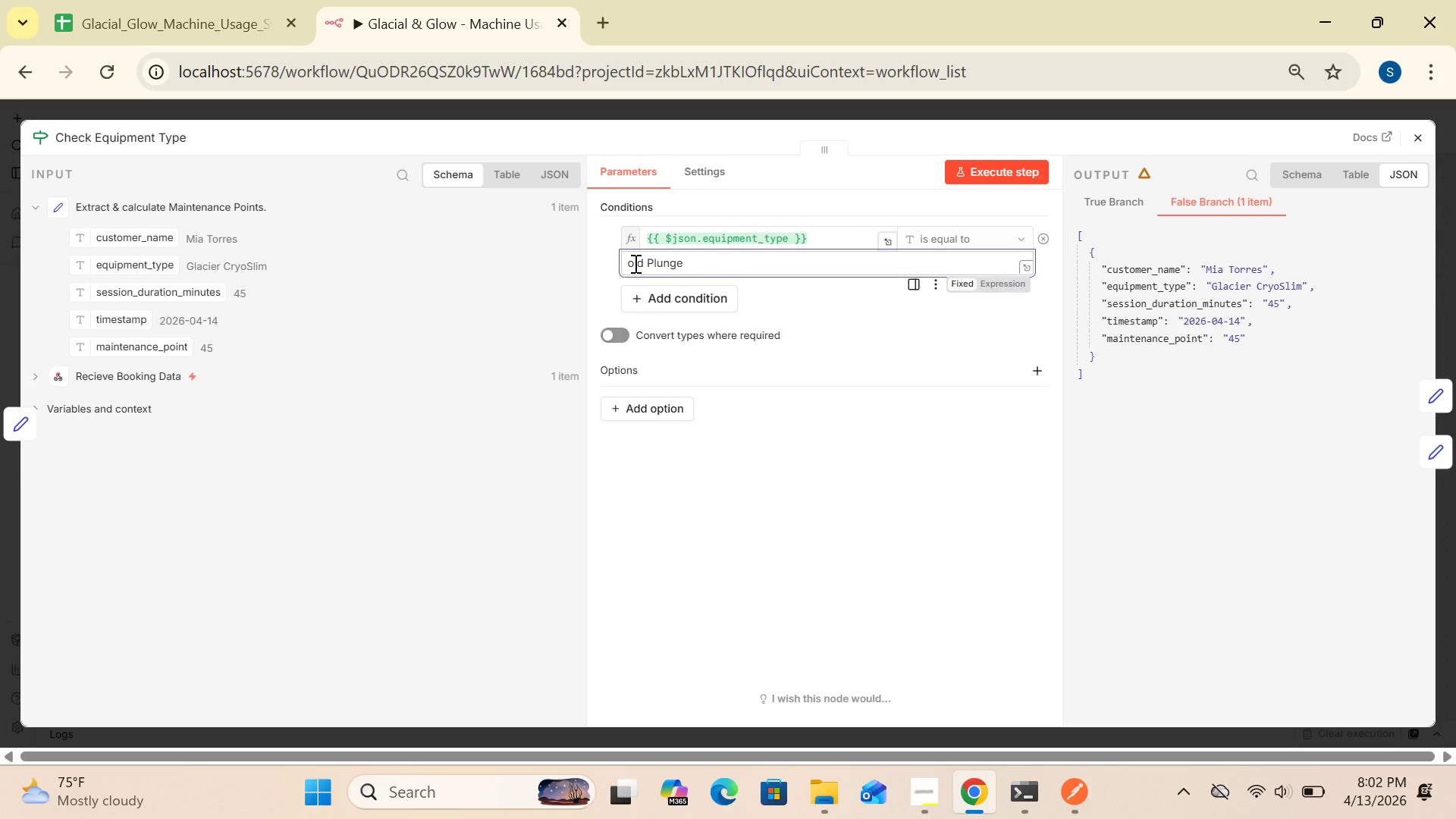 
key(C)
 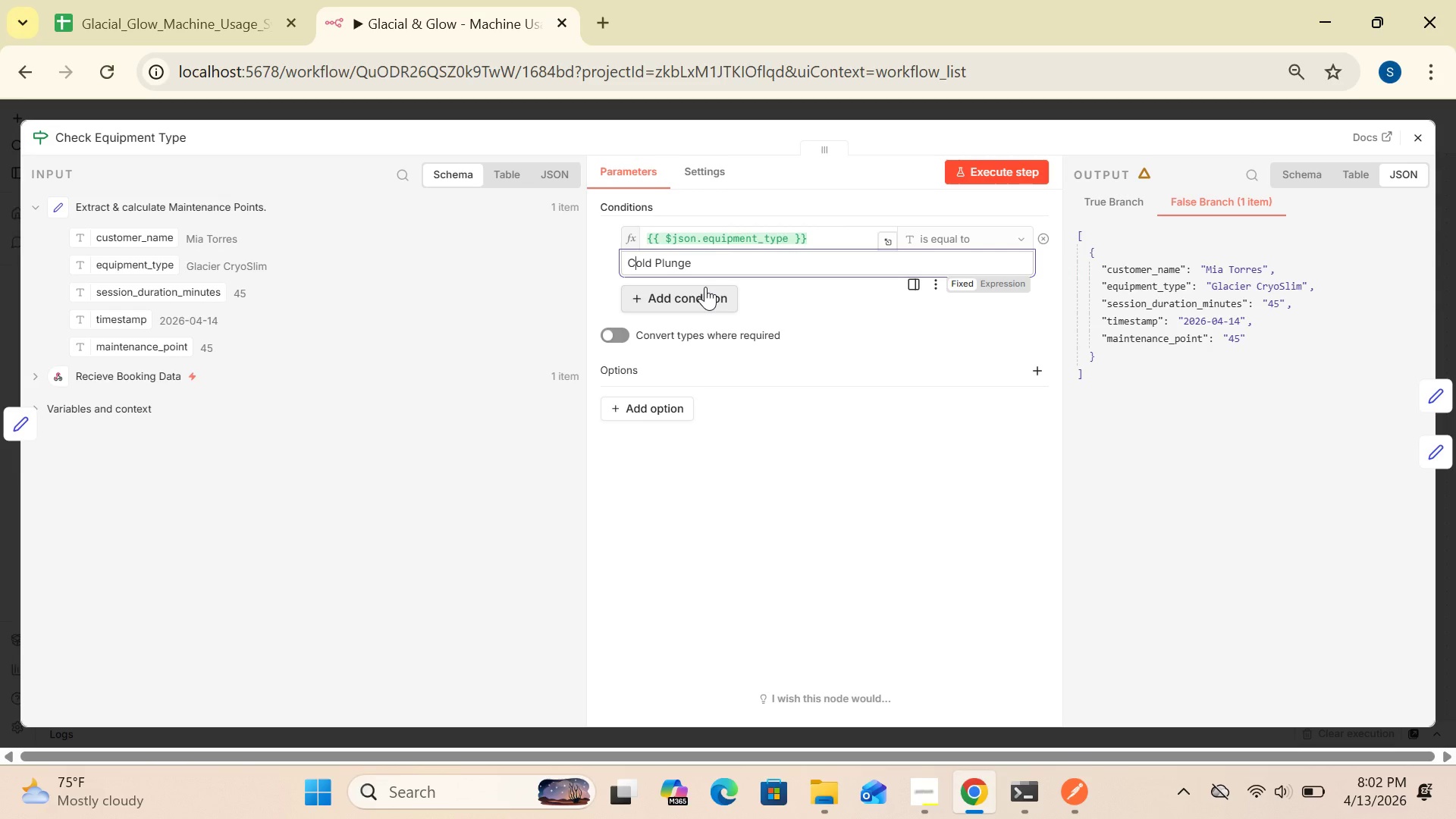 
wait(12.45)
 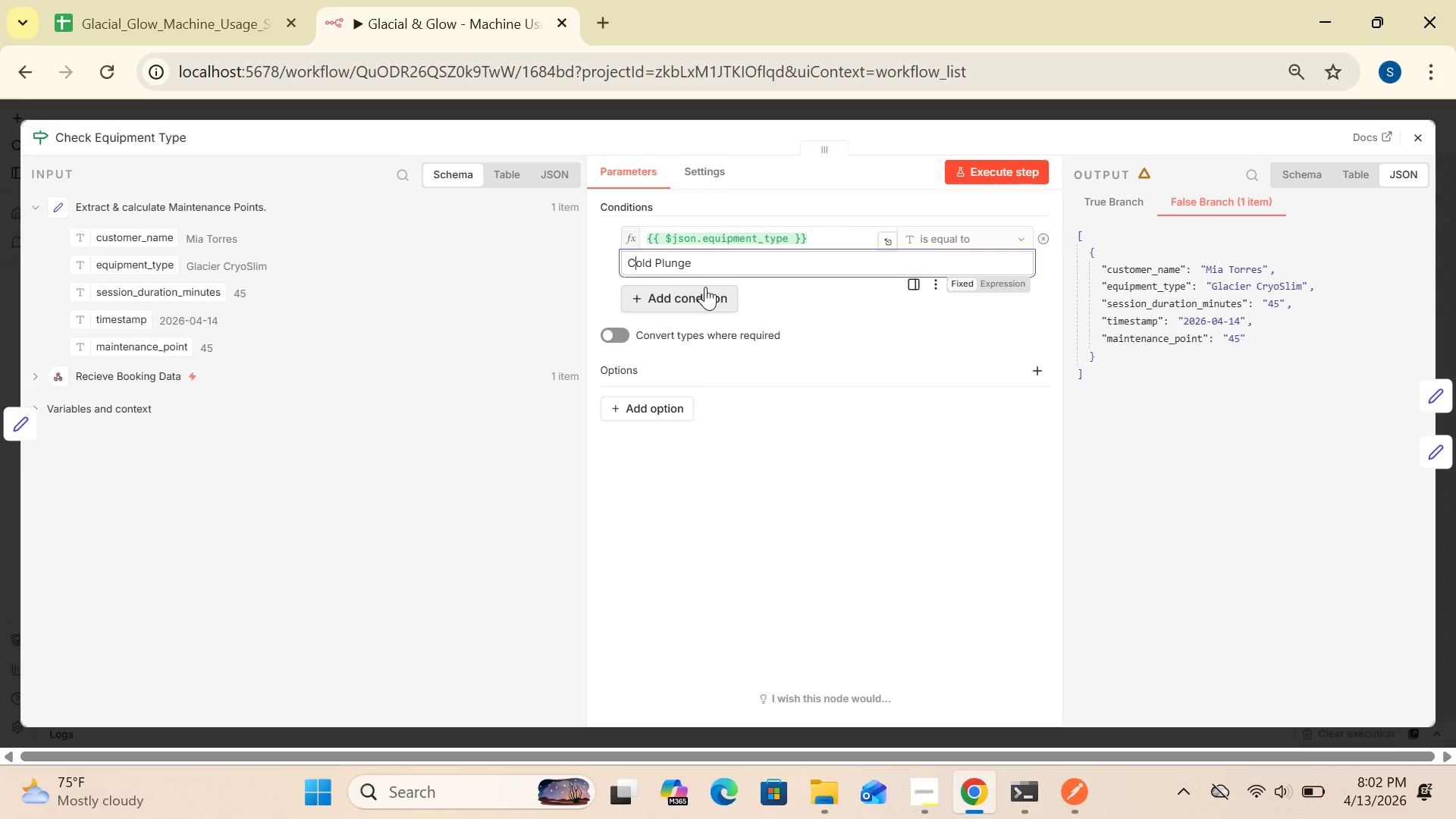 
left_click([1087, 793])
 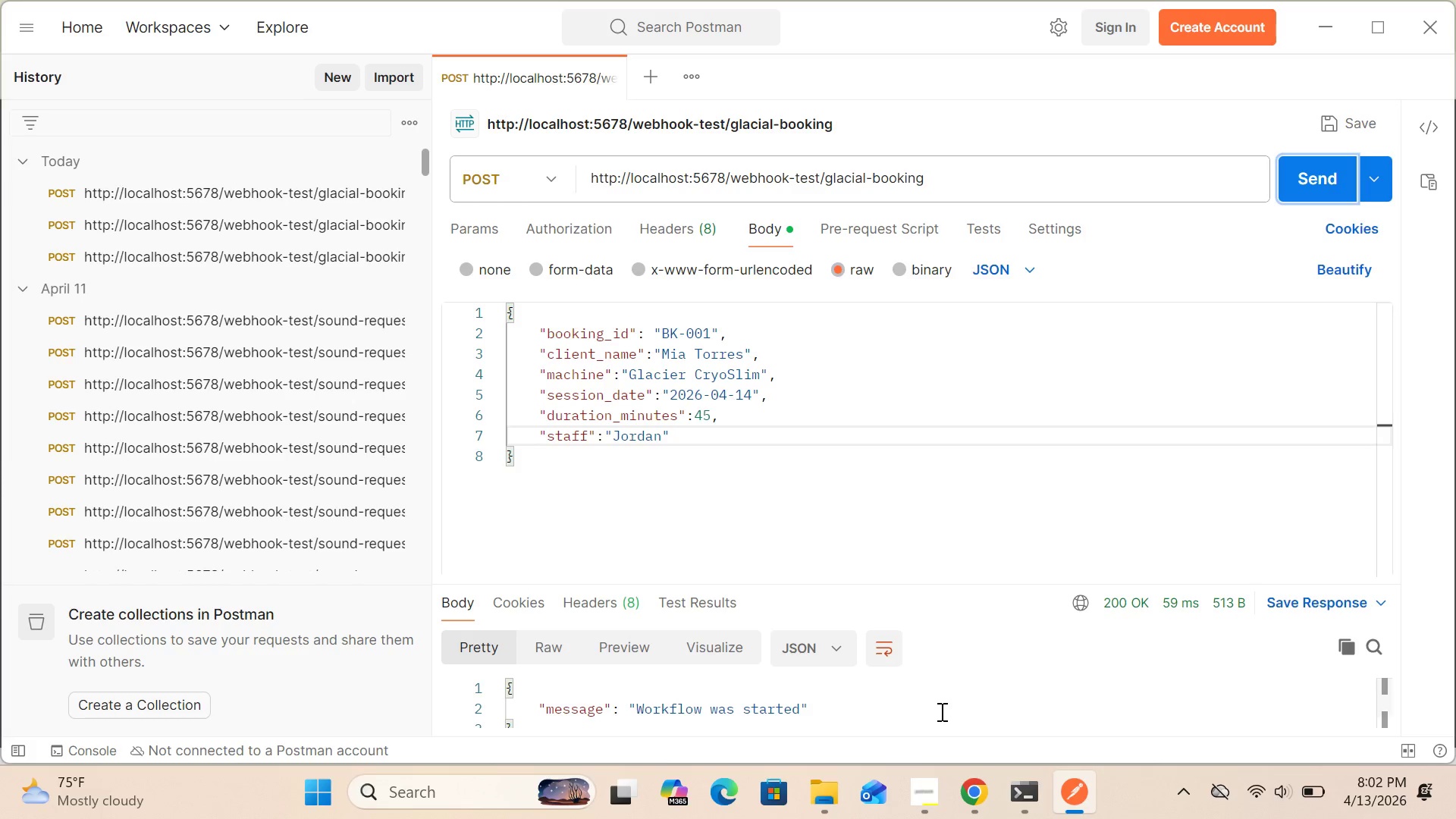 
wait(5.83)
 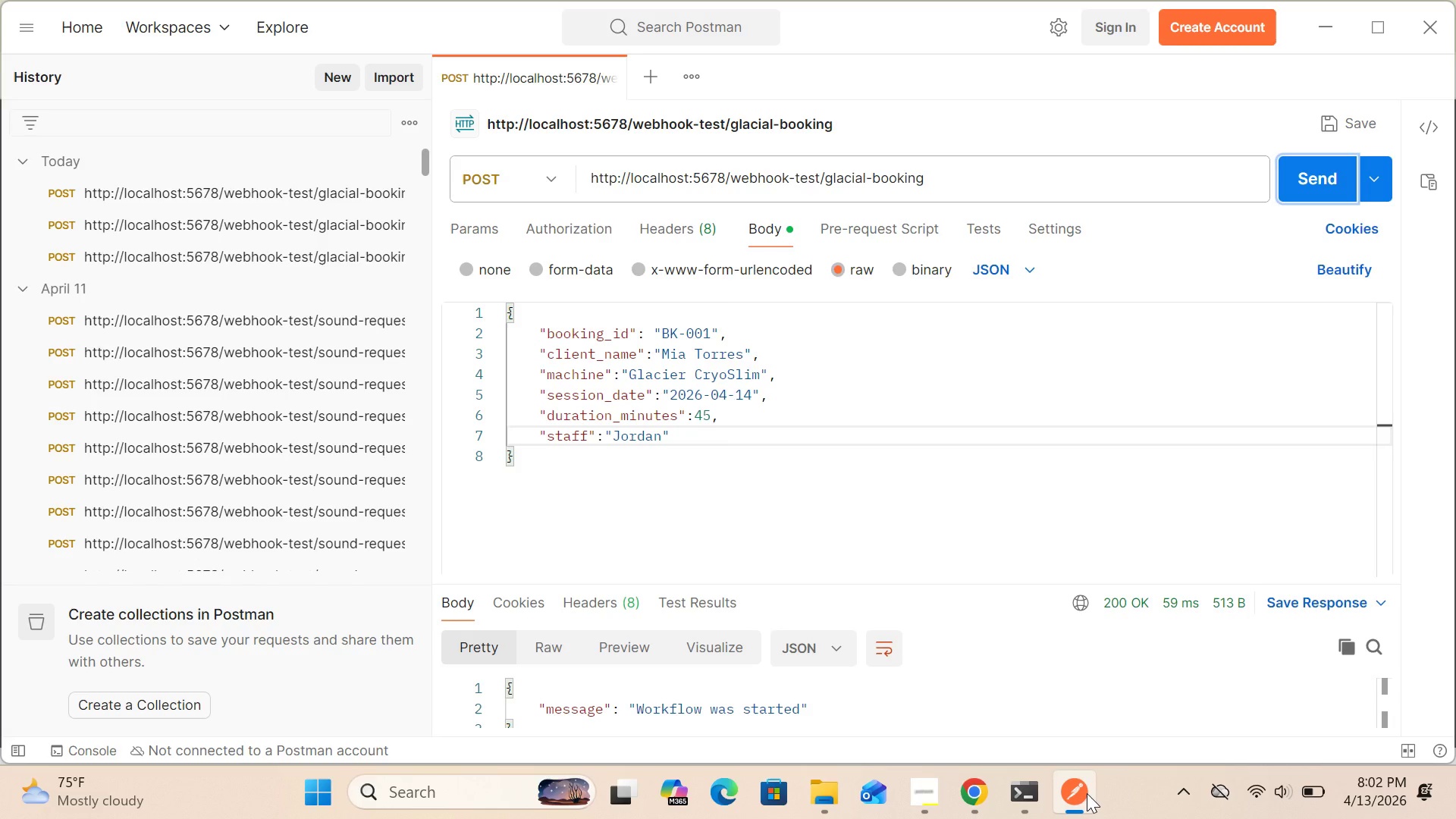 
left_click([981, 813])
 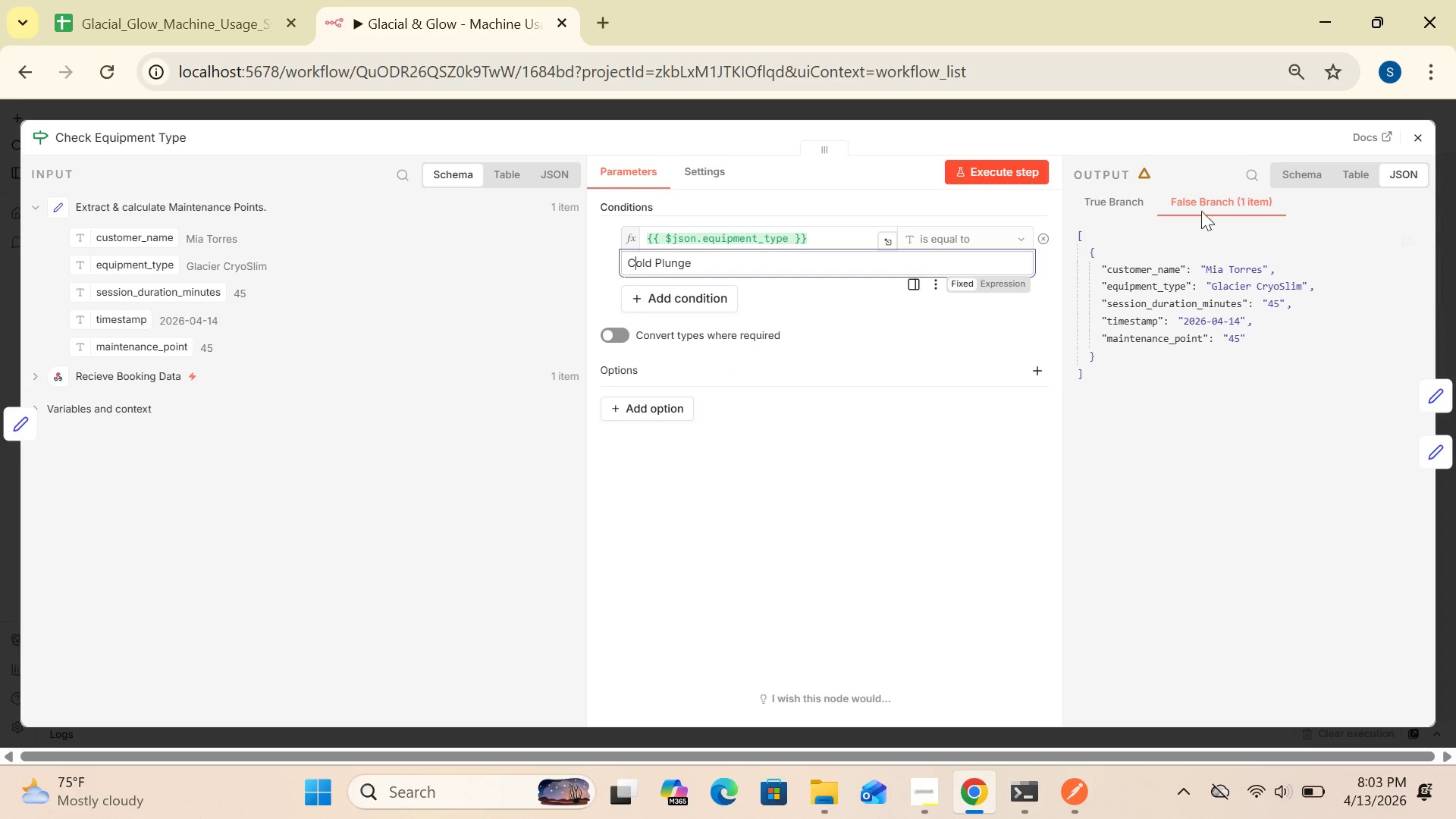 
left_click([1420, 137])
 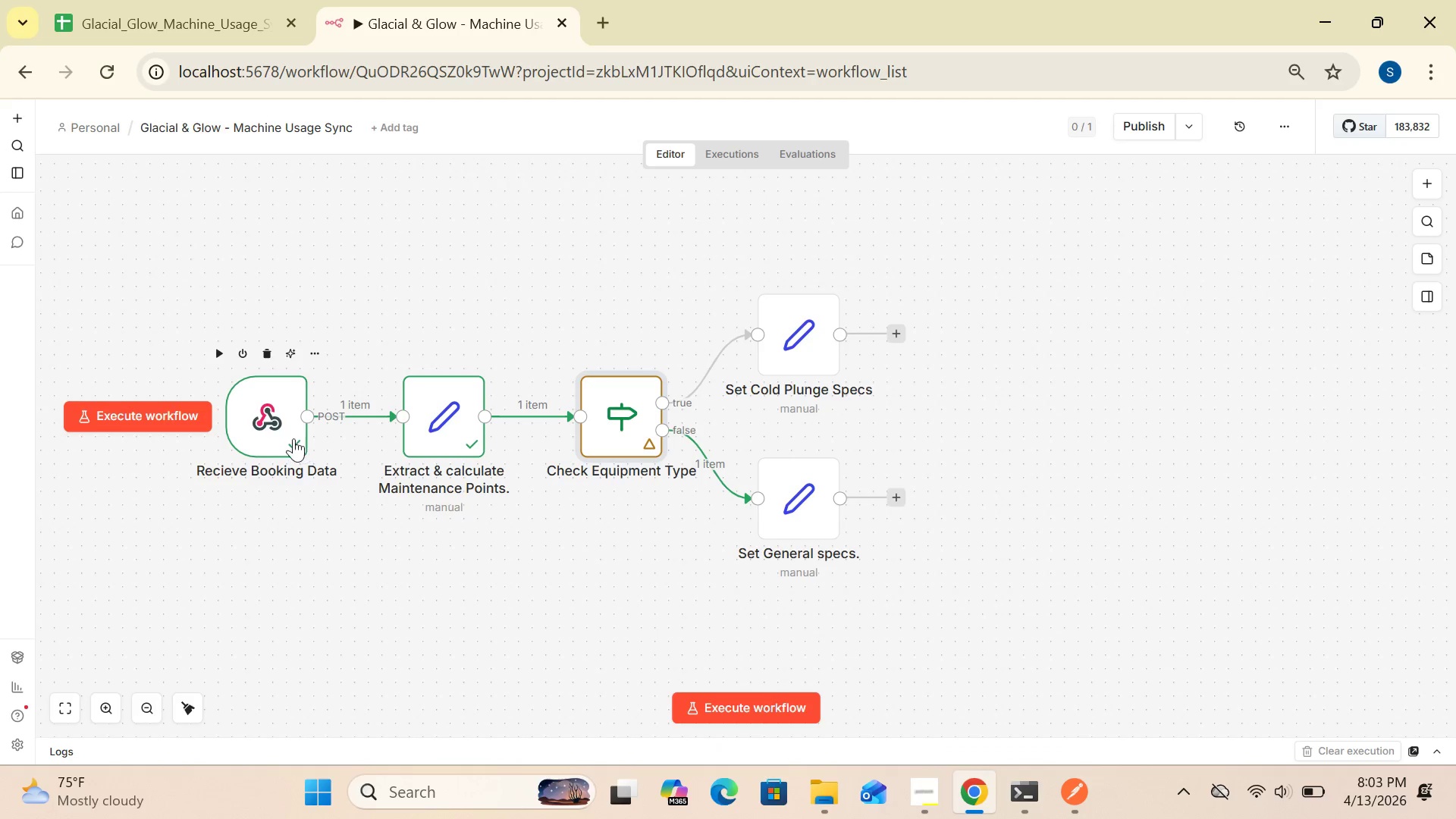 
double_click([274, 431])
 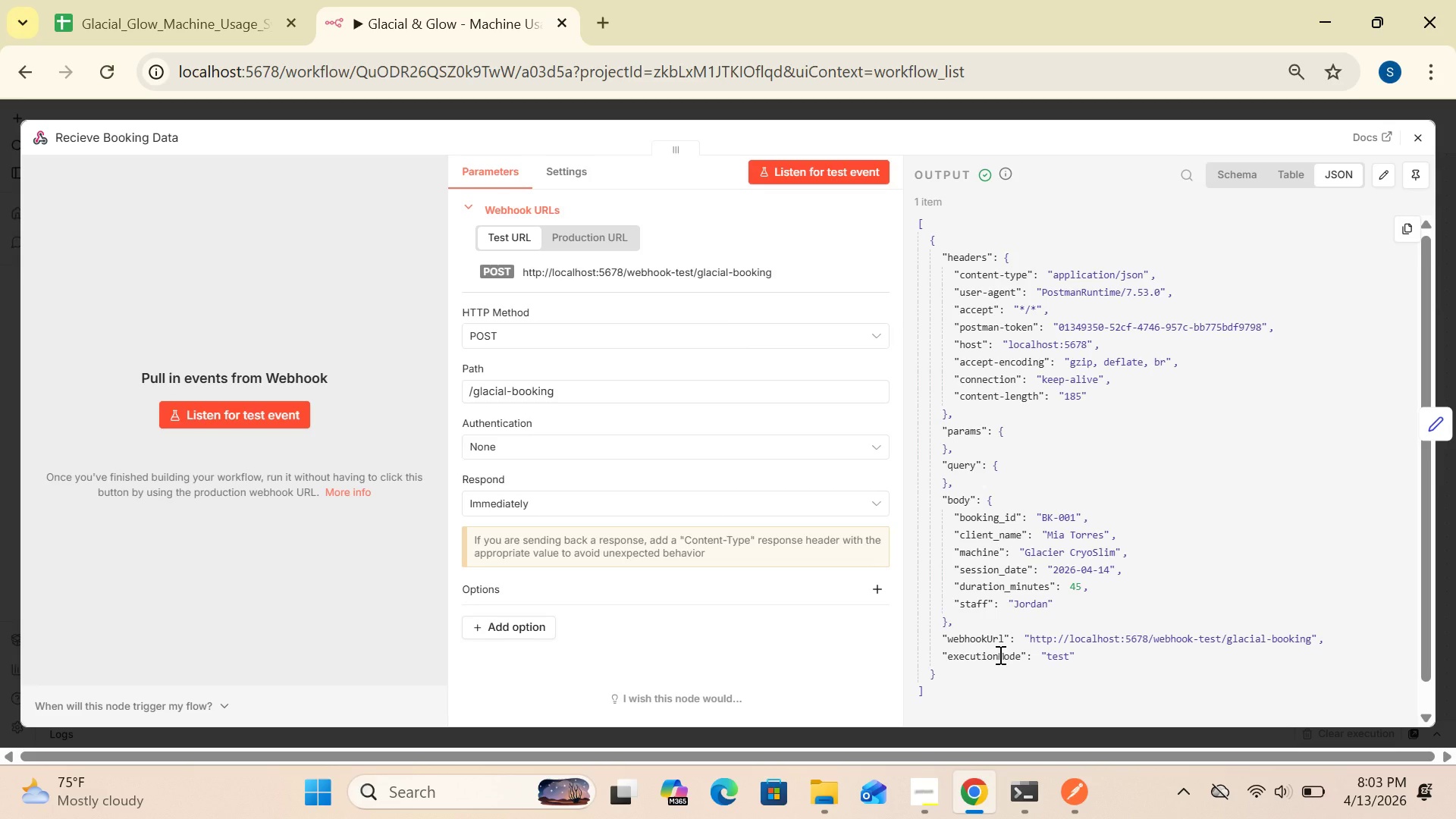 
wait(35.03)
 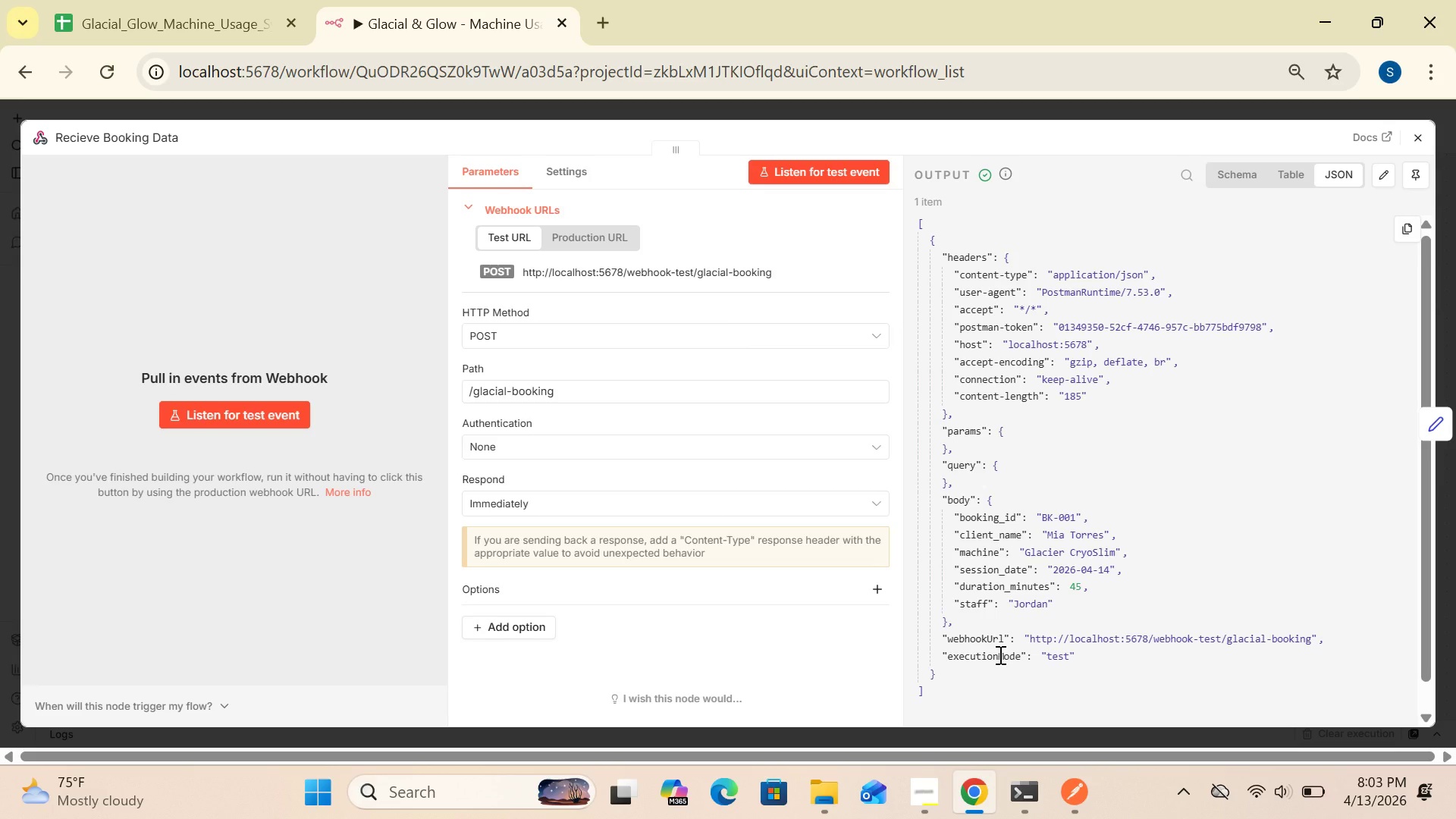 
left_click([1417, 137])
 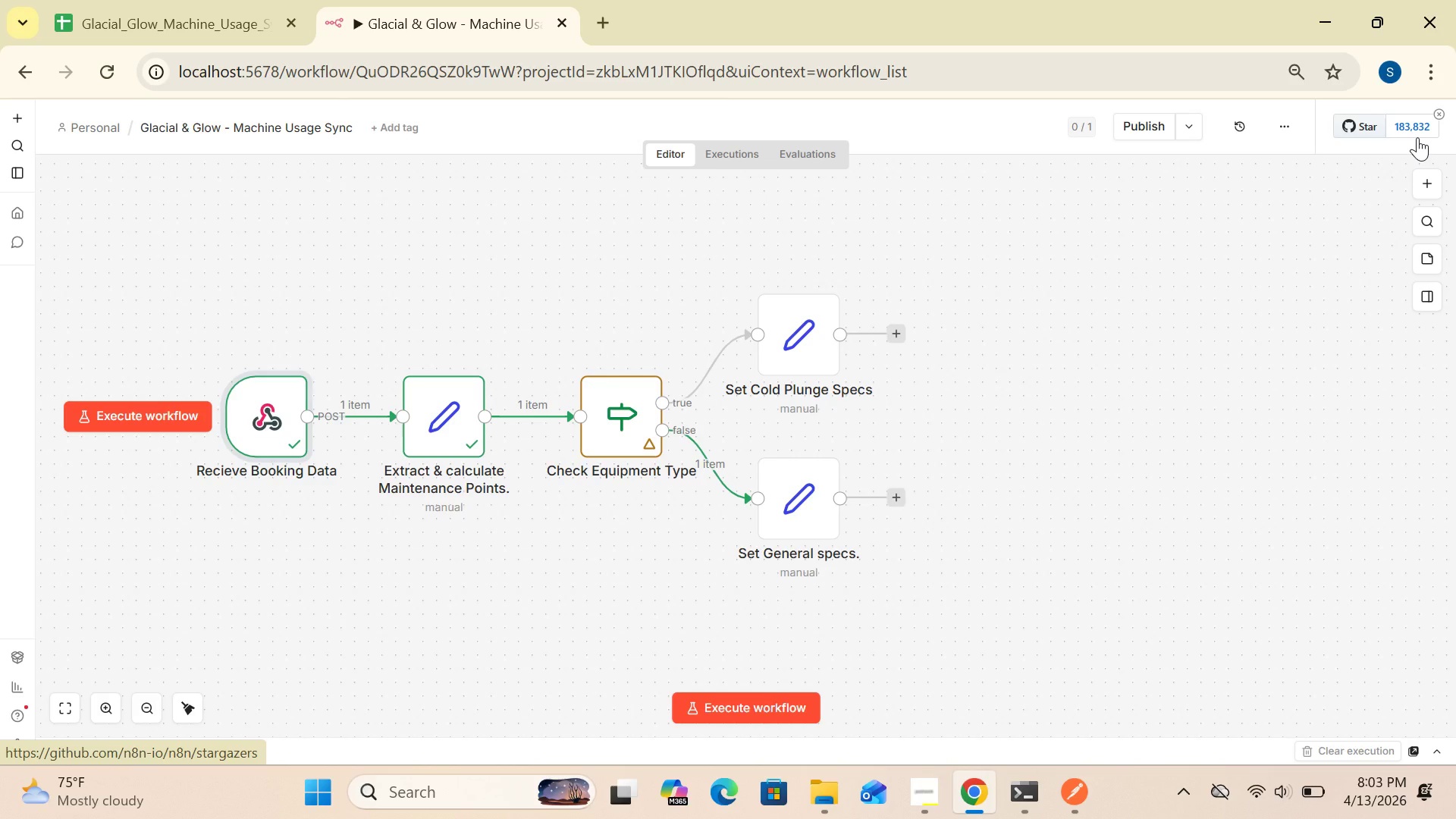 
wait(12.35)
 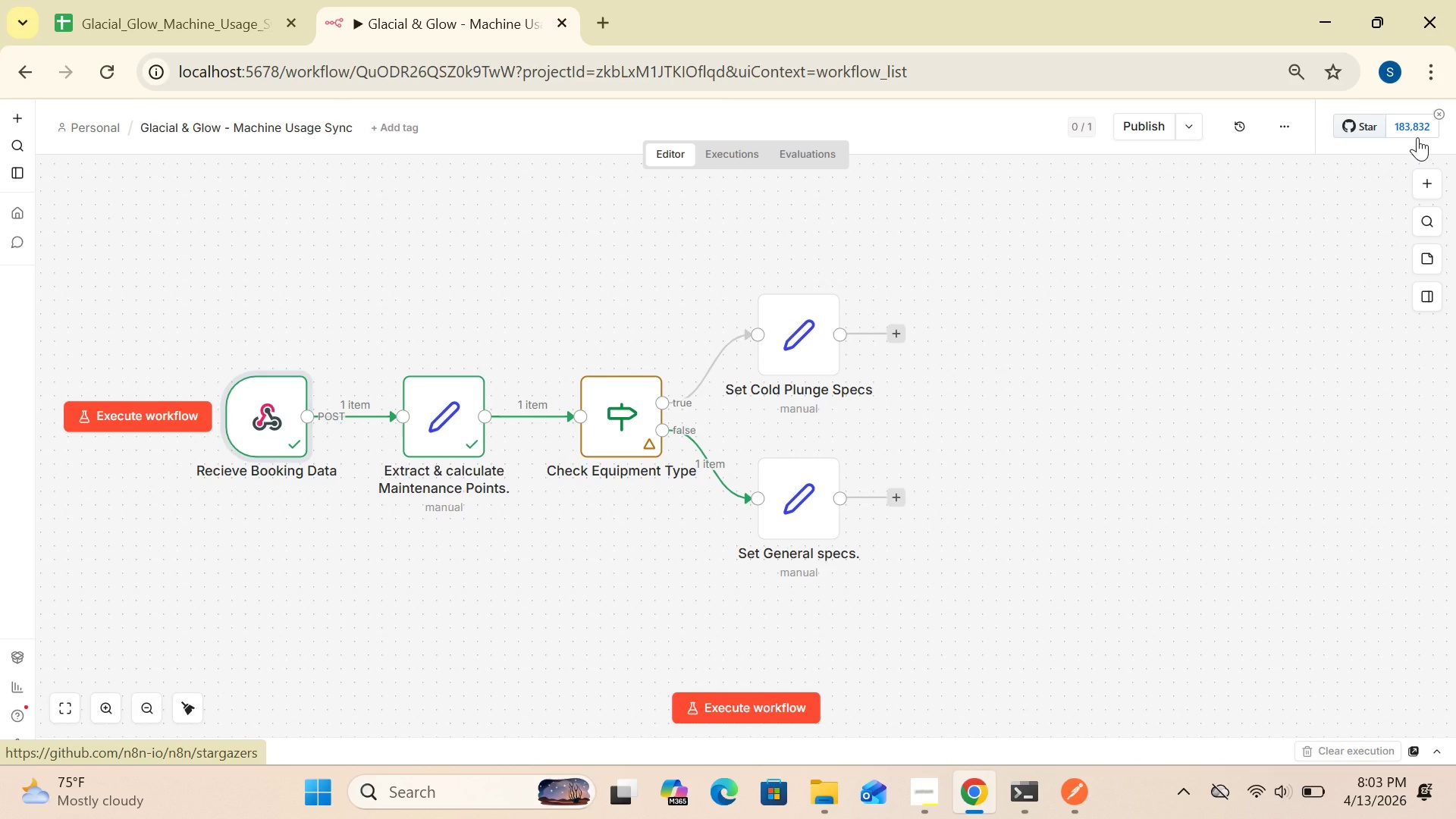 
mouse_move([1445, 141])
 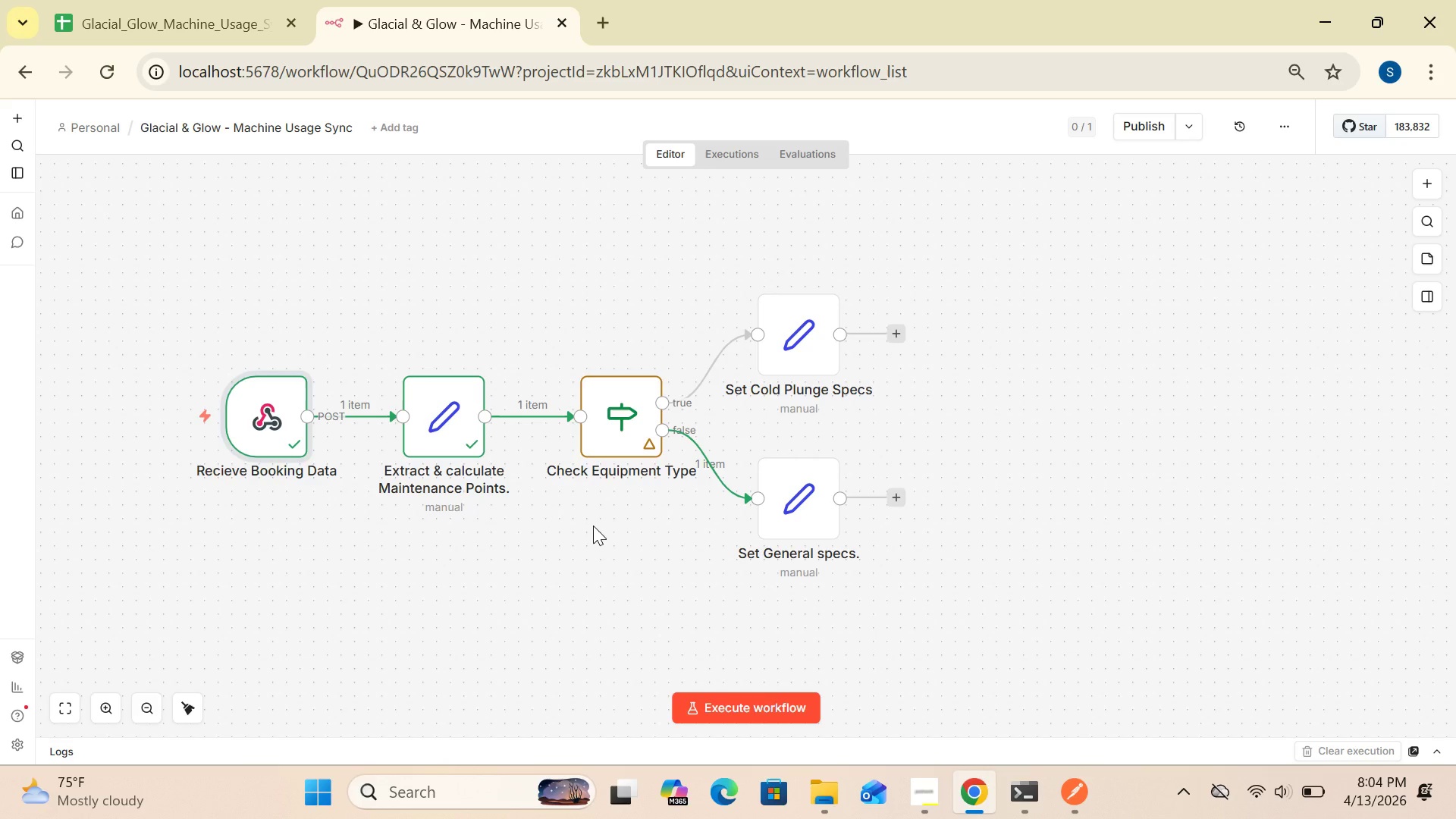 
wait(51.45)
 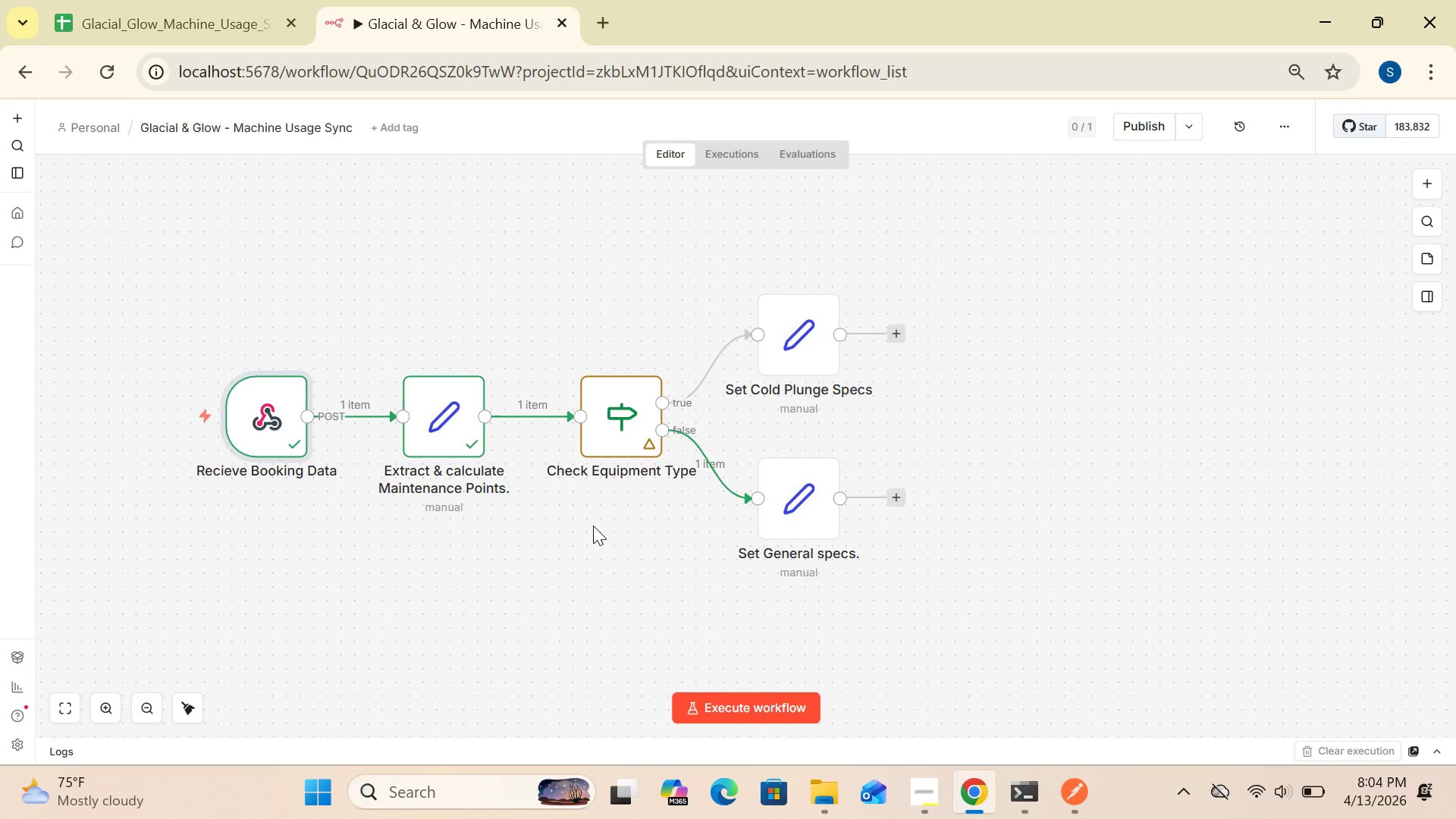 
double_click([613, 426])
 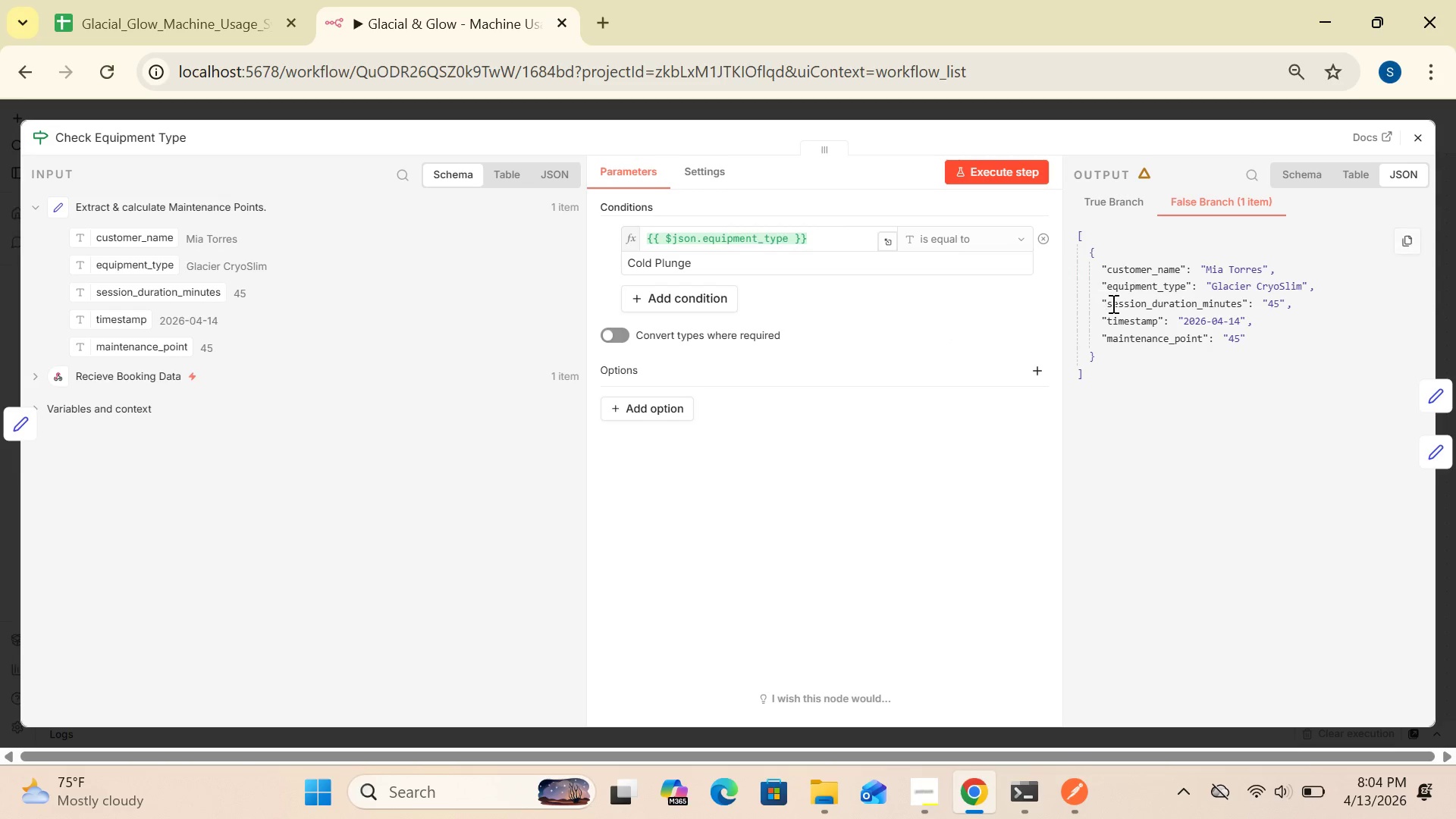 
wait(6.62)
 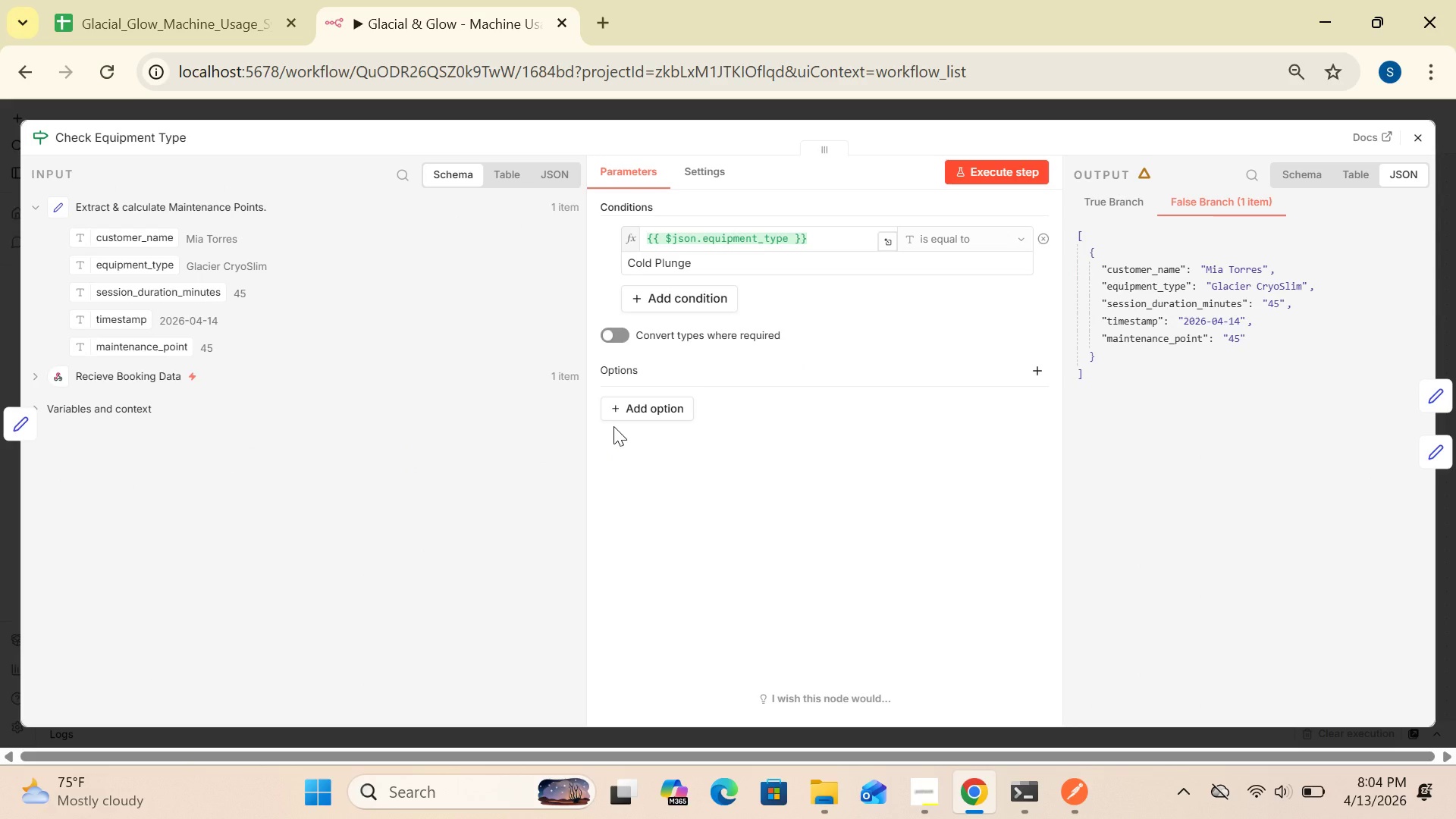 
left_click([1414, 138])
 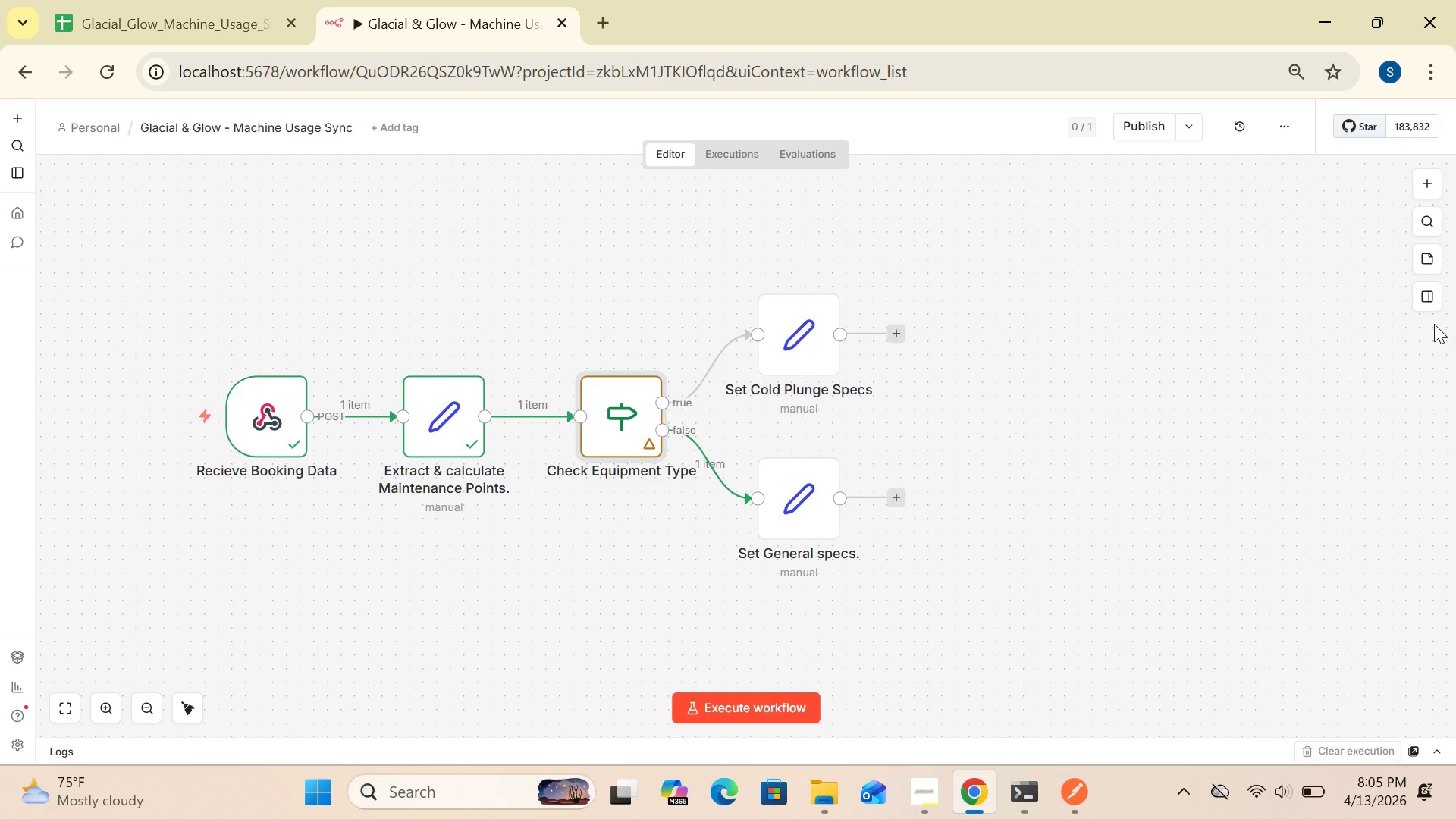 
wait(18.27)
 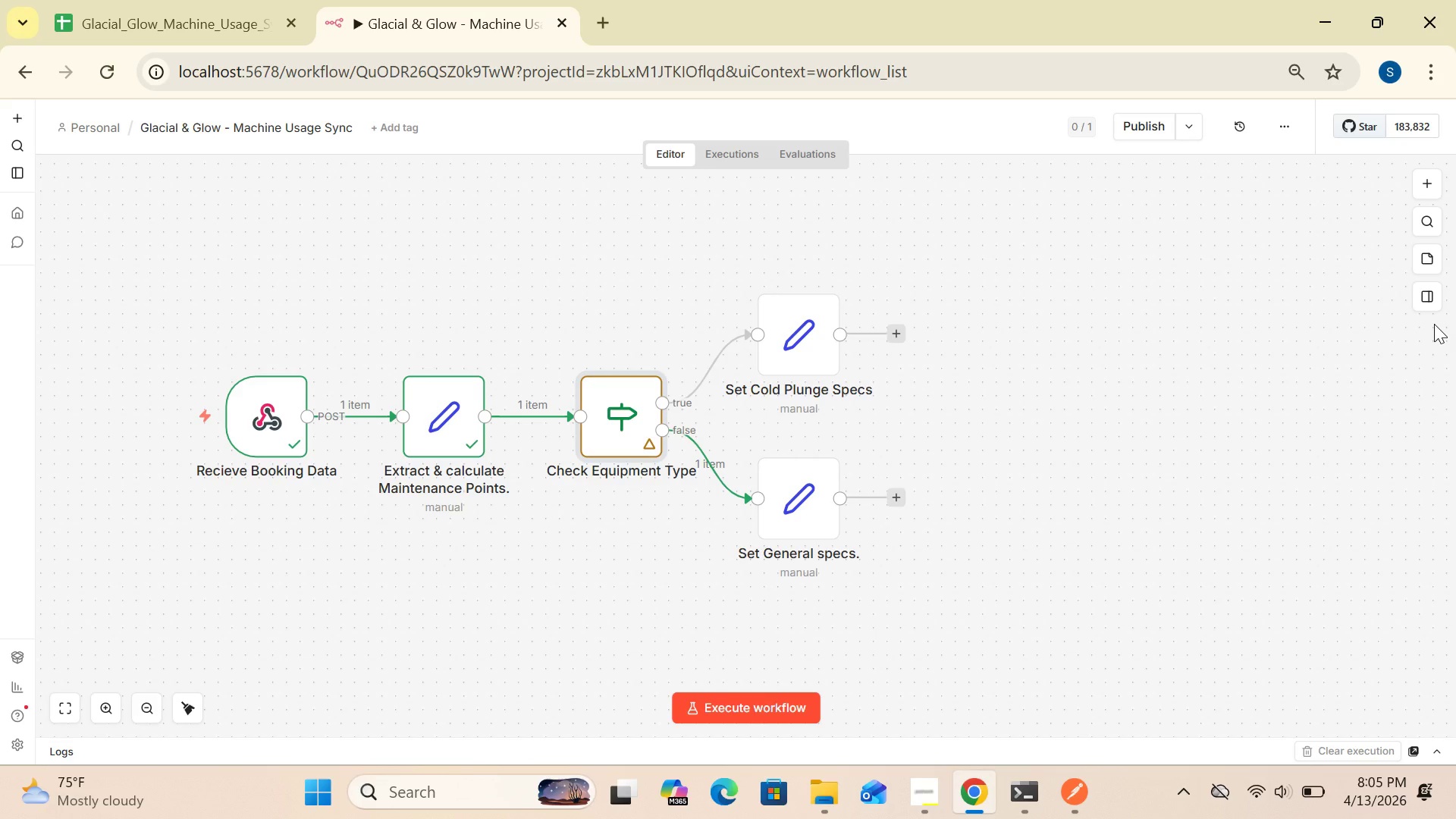 
left_click([1075, 800])
 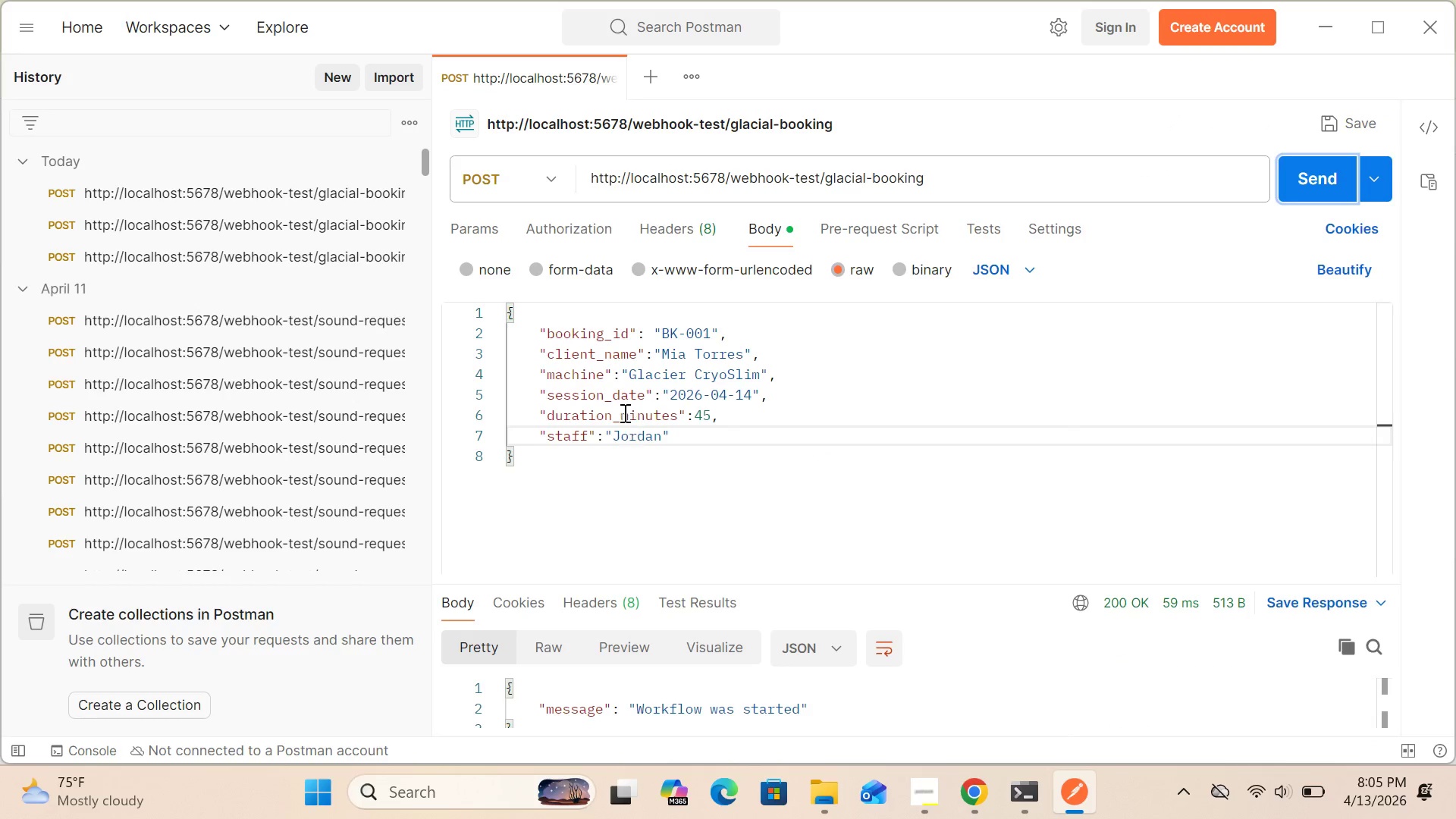 
wait(5.12)
 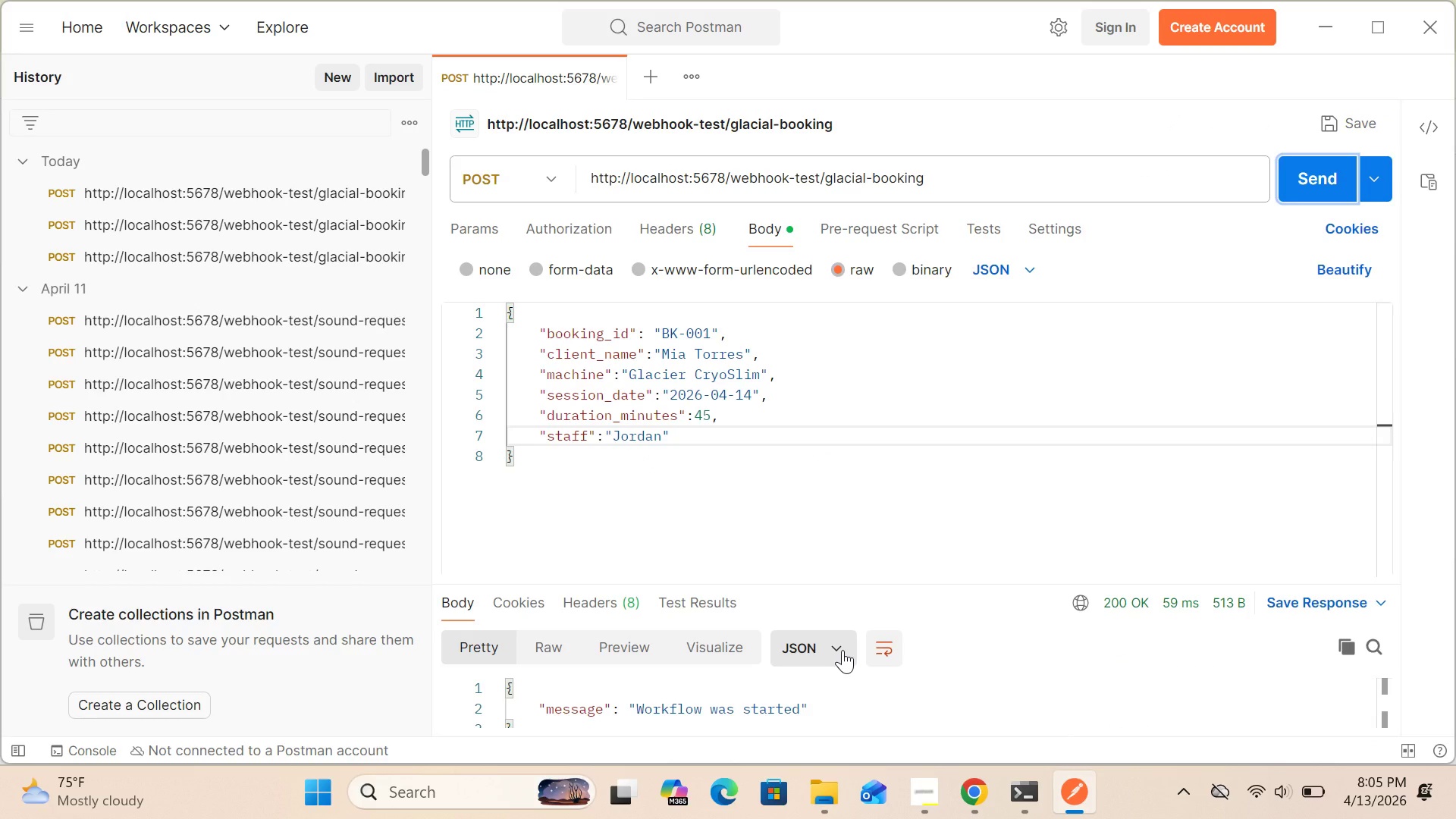 
left_click([601, 375])
 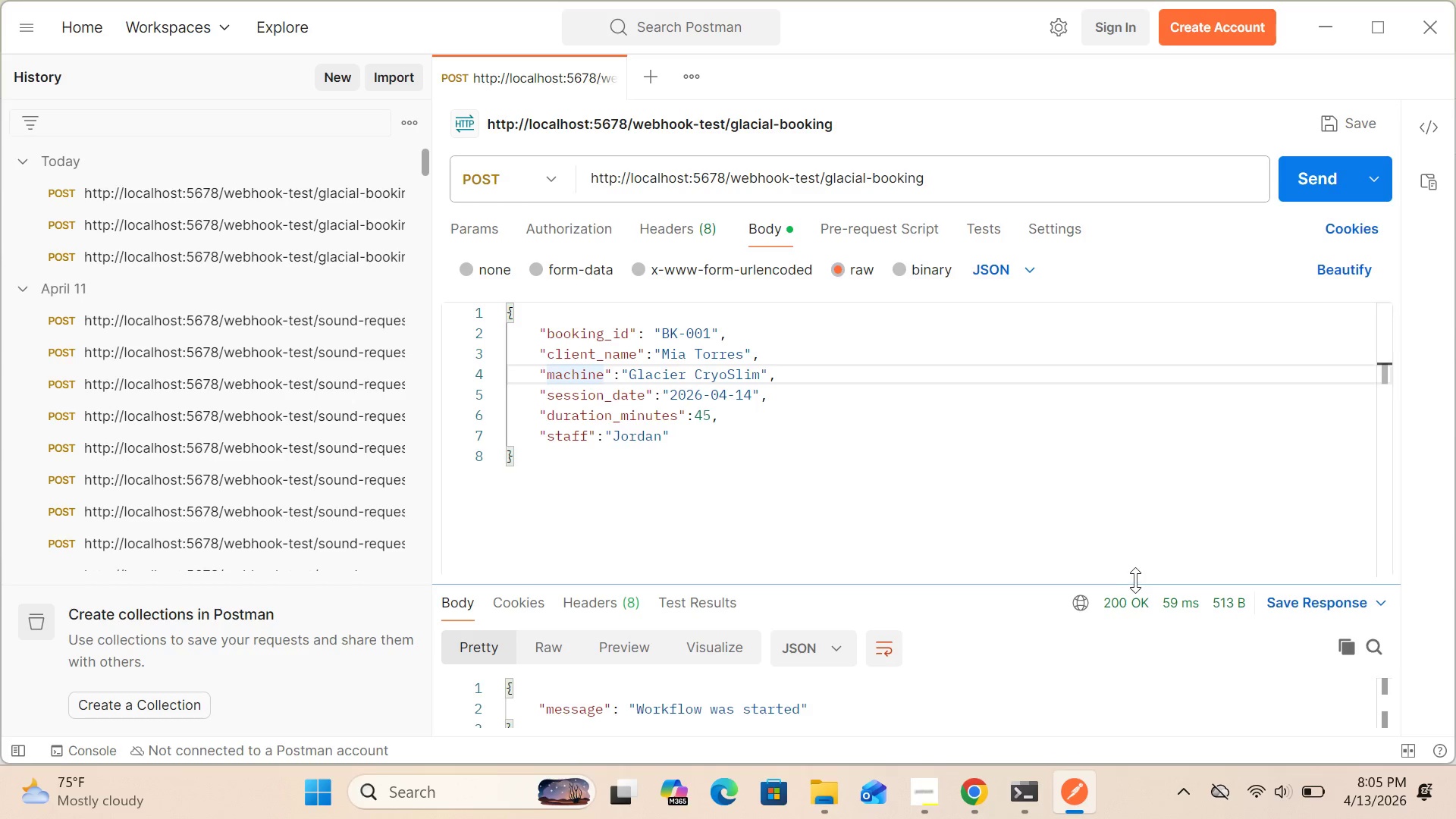 
wait(39.07)
 